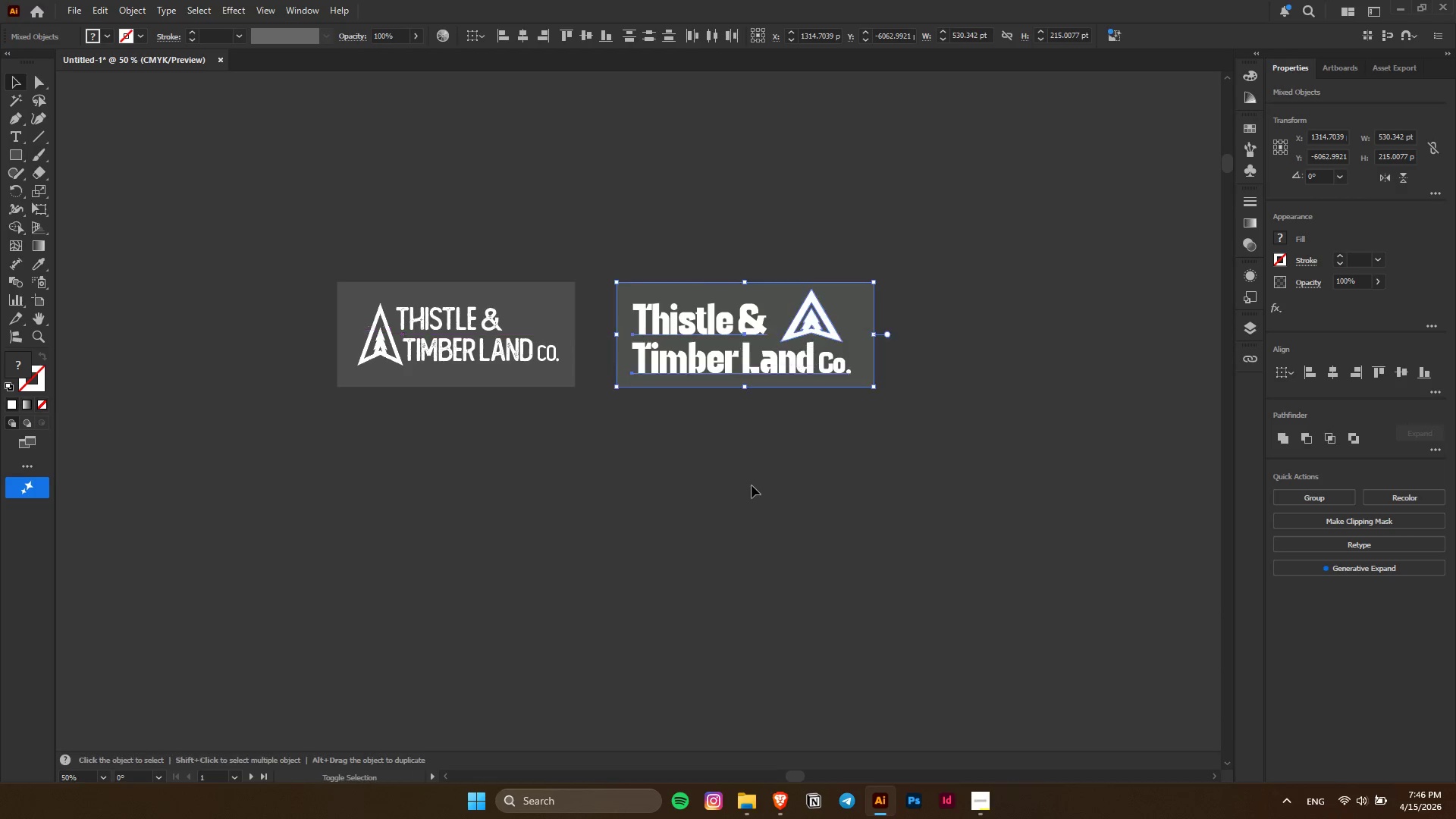 
hold_key(key=AltLeft, duration=0.31)
scroll: coordinate [799, 346], scroll_direction: up, amount: 4.0
 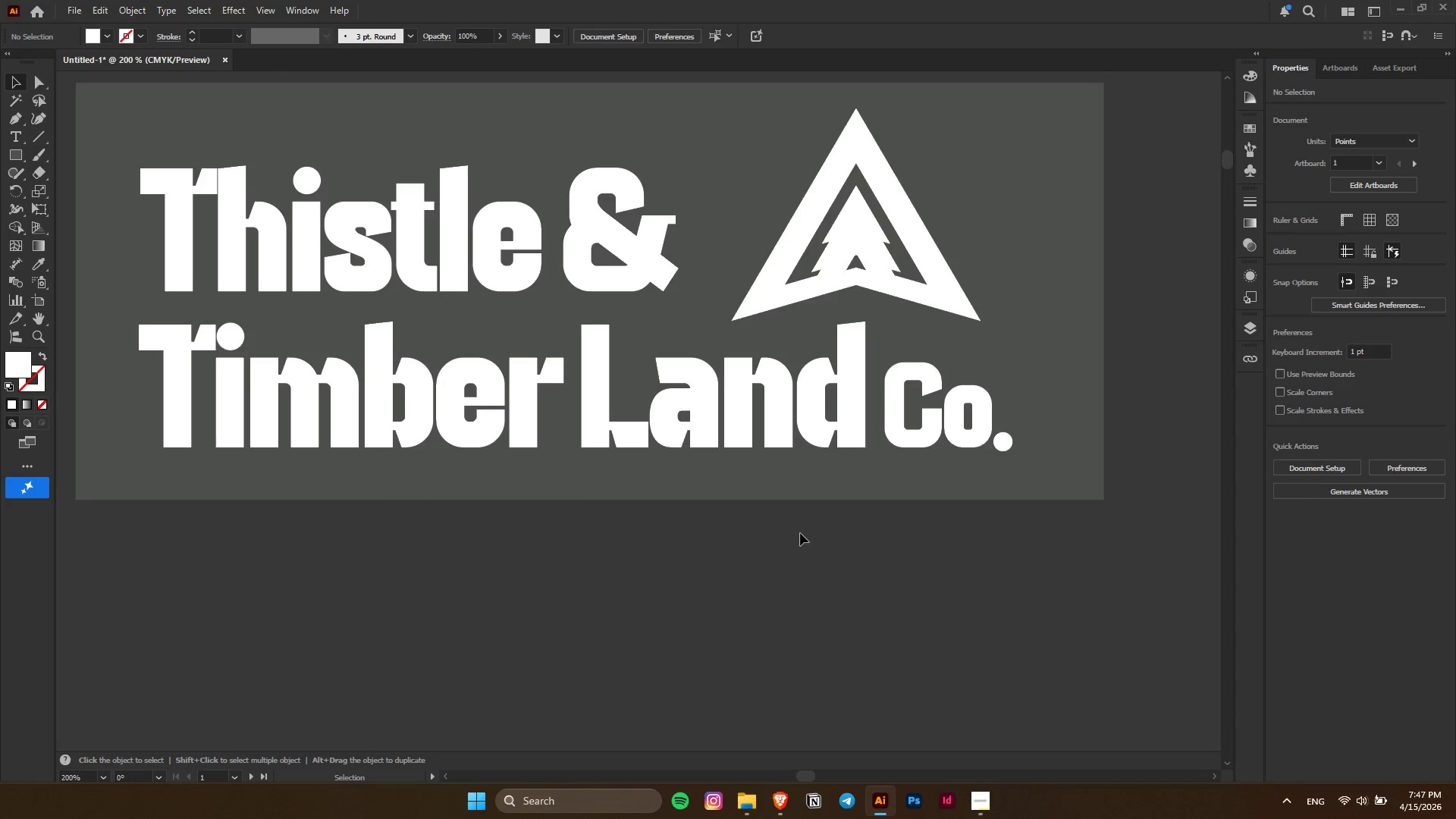 
key(Alt+AltLeft)
 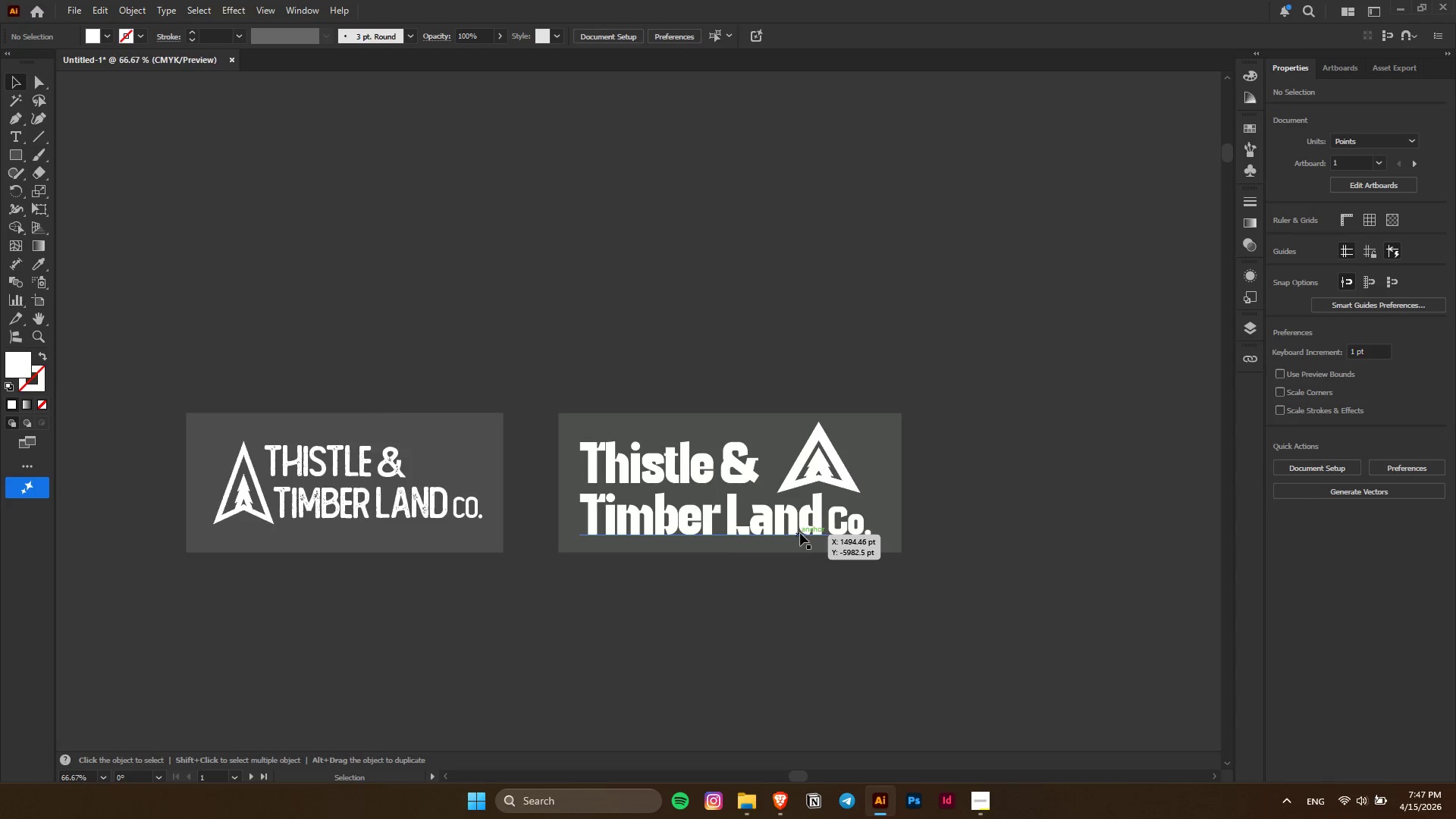 
key(Alt+AltLeft)
 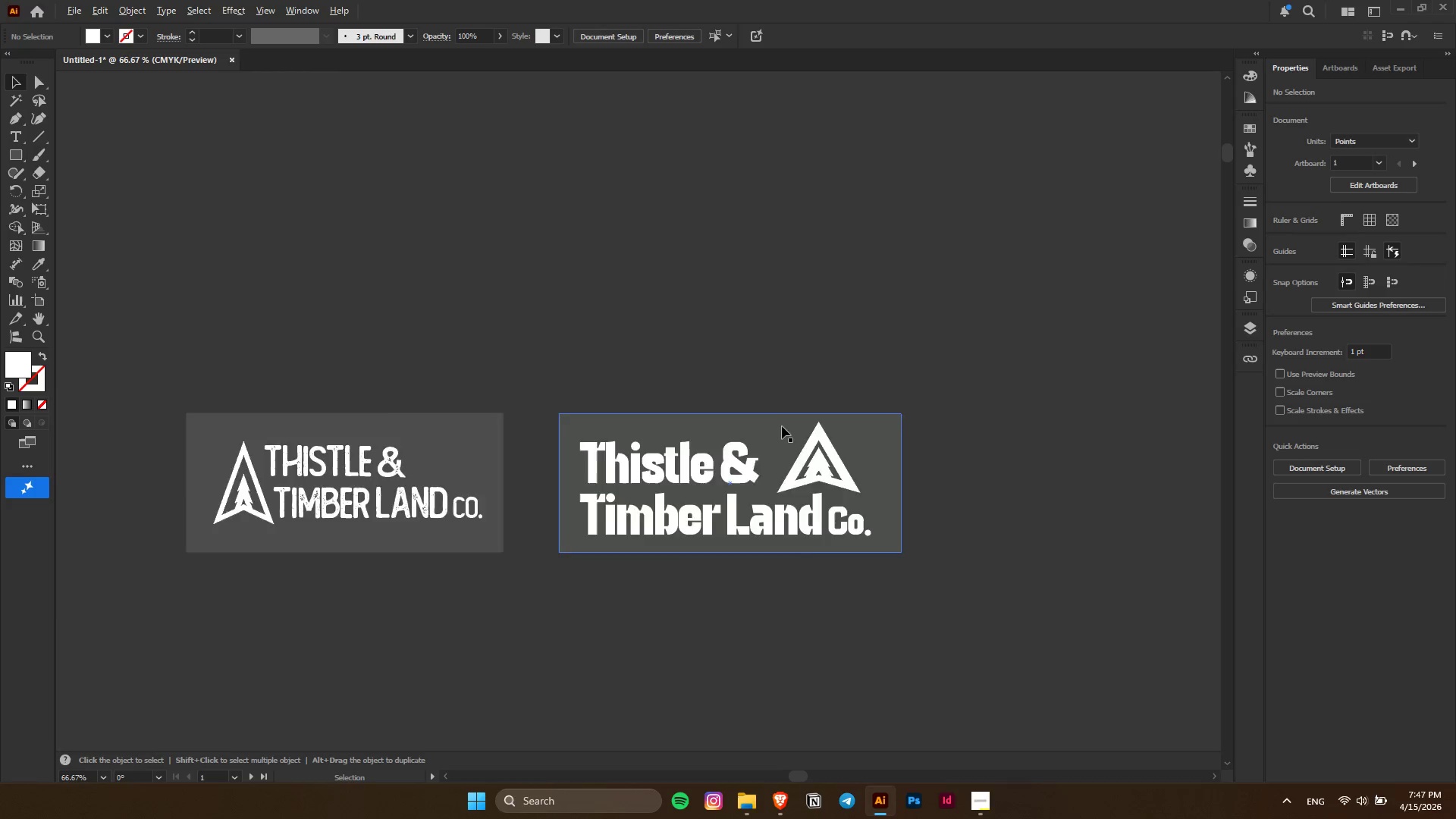 
scroll: coordinate [779, 423], scroll_direction: up, amount: 3.0
 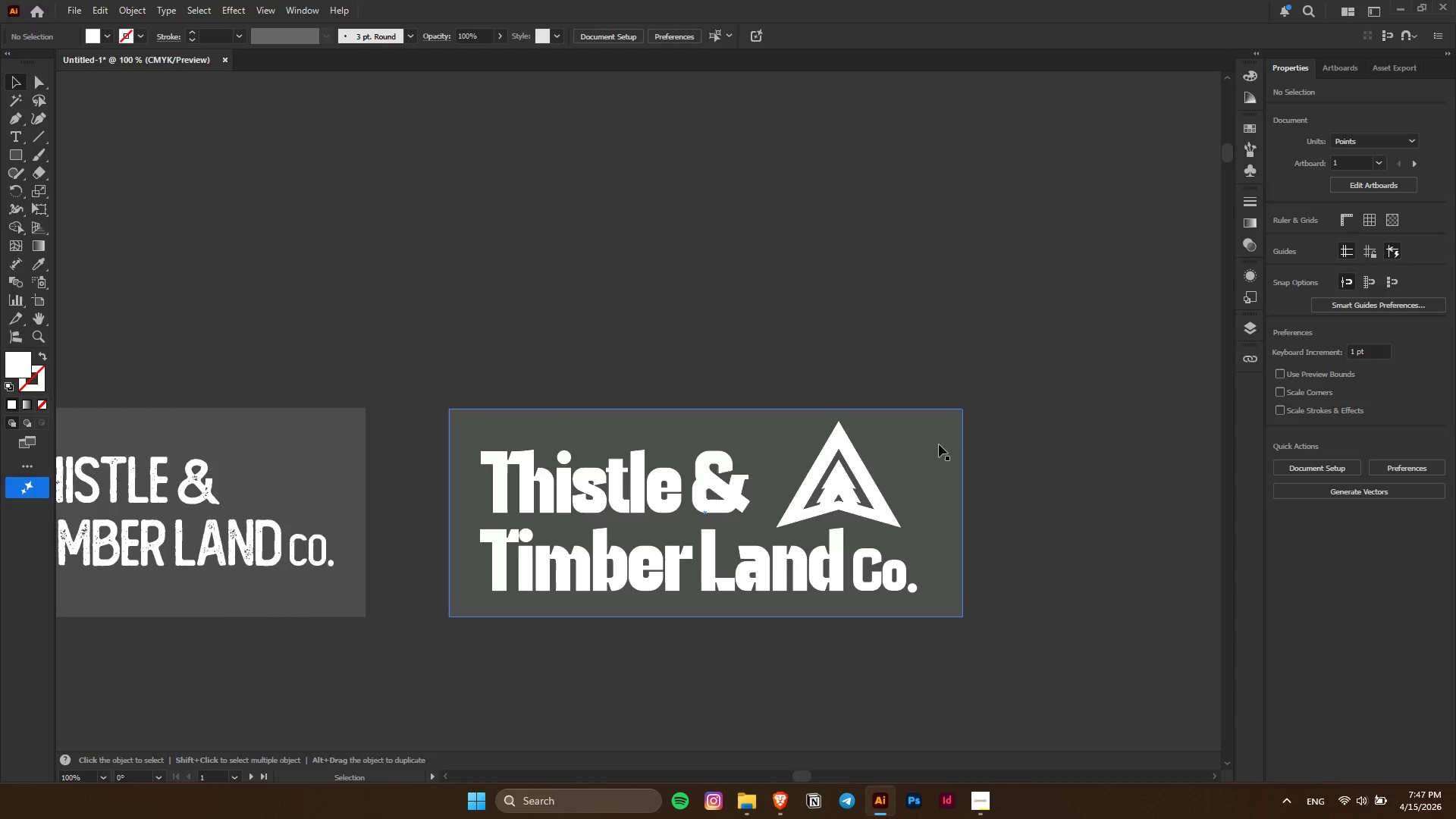 
left_click([938, 445])
 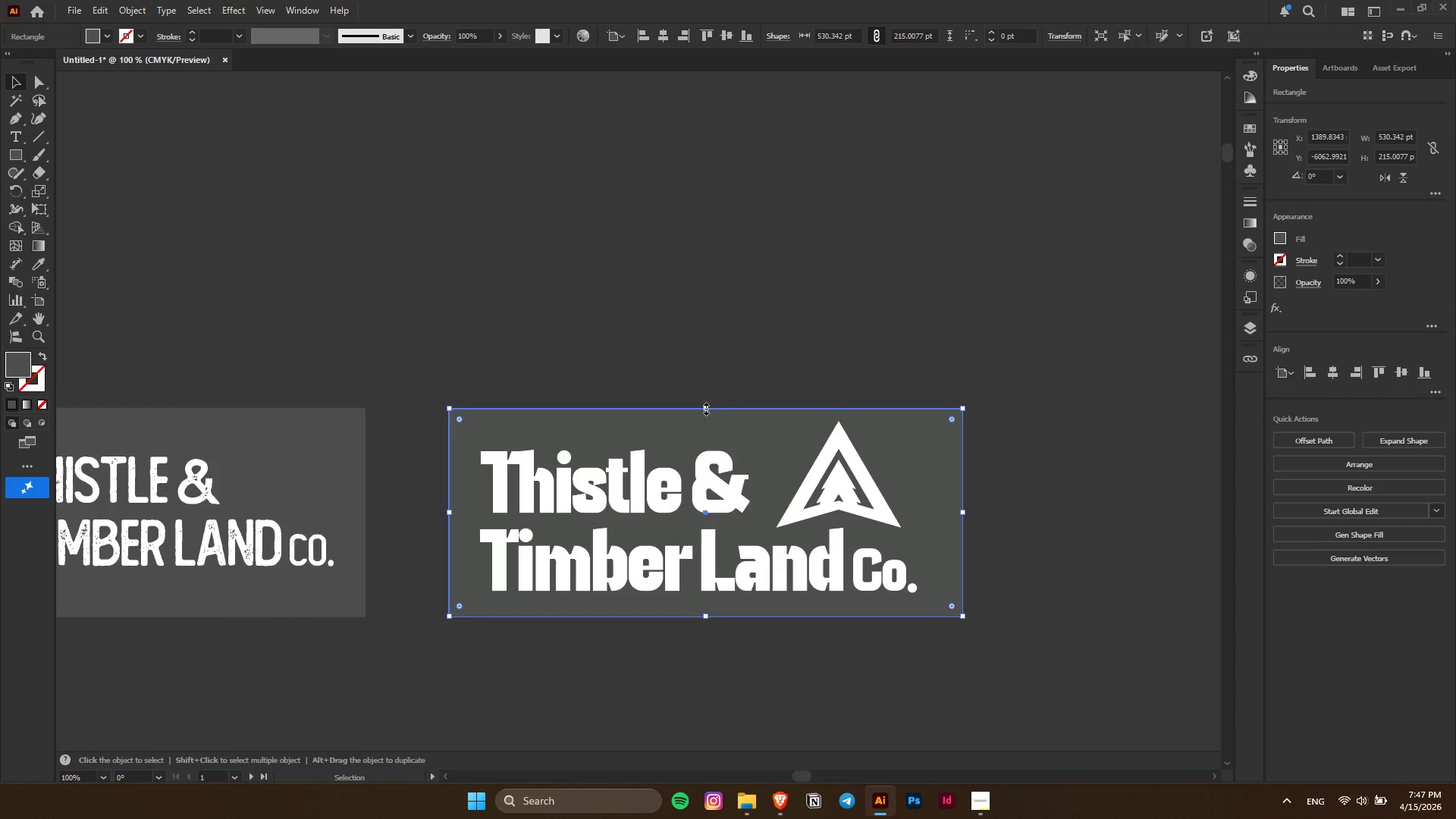 
left_click([708, 406])
 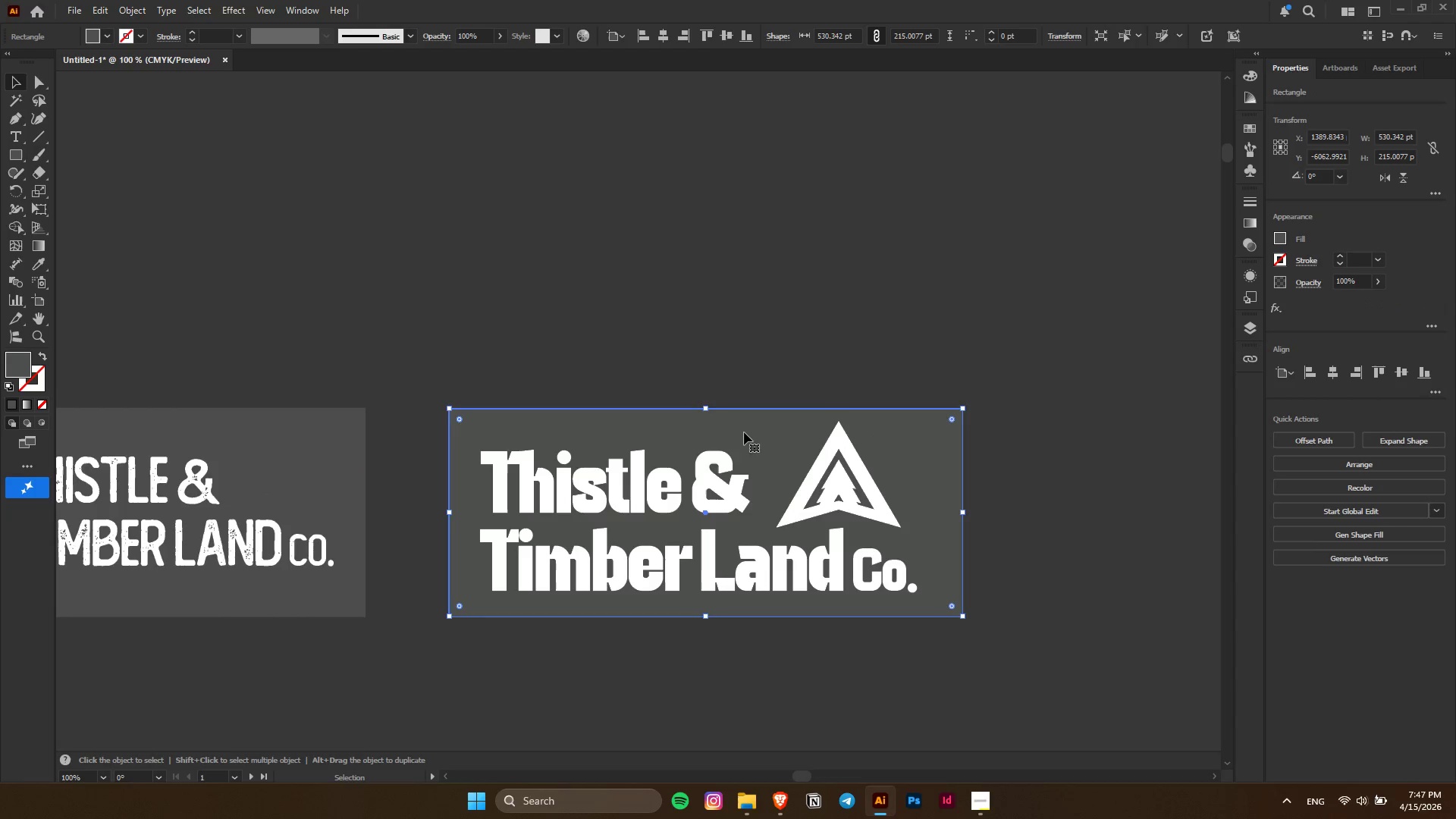 
left_click_drag(start_coordinate=[745, 434], to_coordinate=[745, 426])
 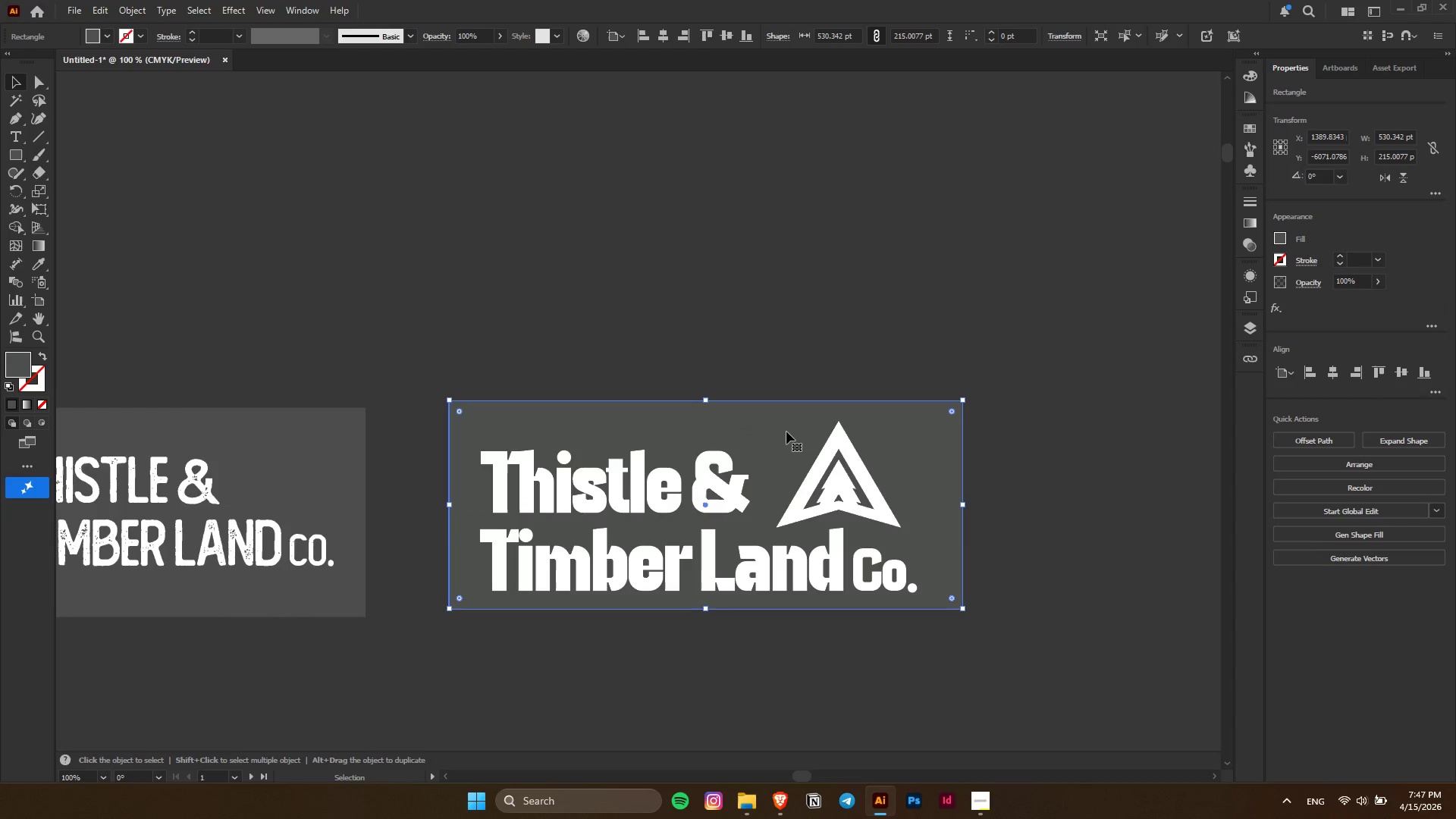 
hold_key(key=ShiftLeft, duration=1.5)
 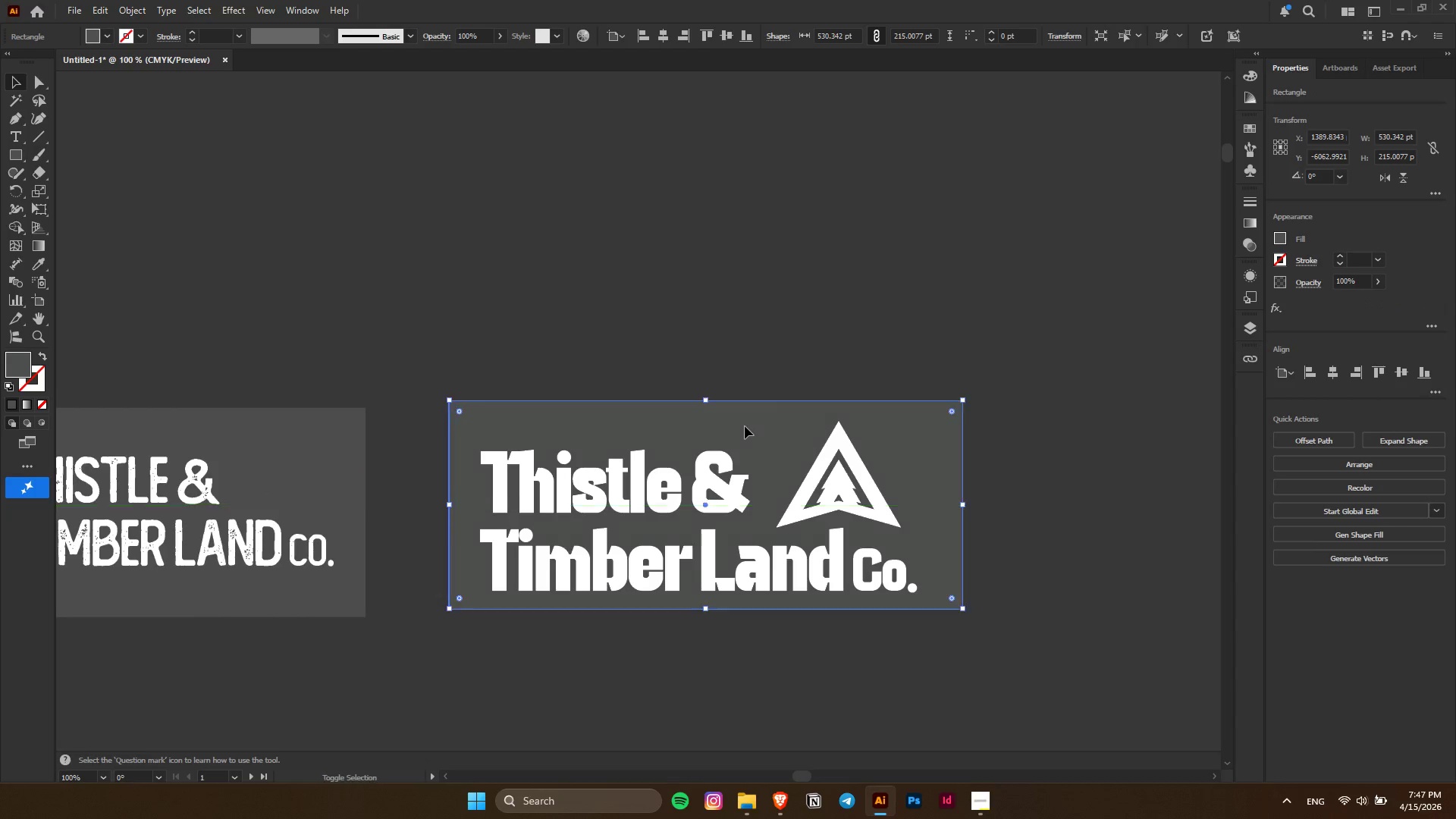 
key(Shift+ShiftLeft)
 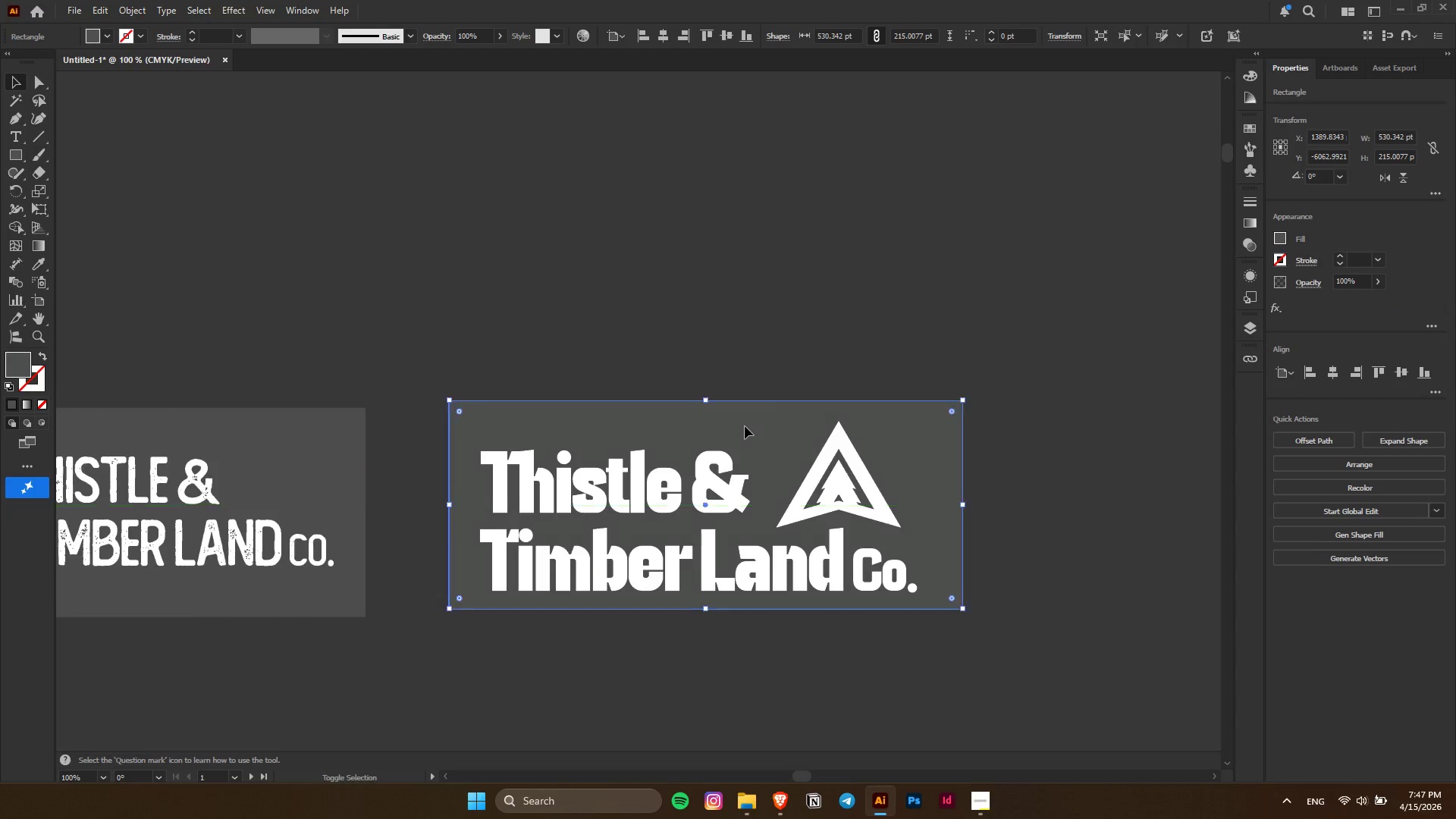 
key(Shift+ShiftLeft)
 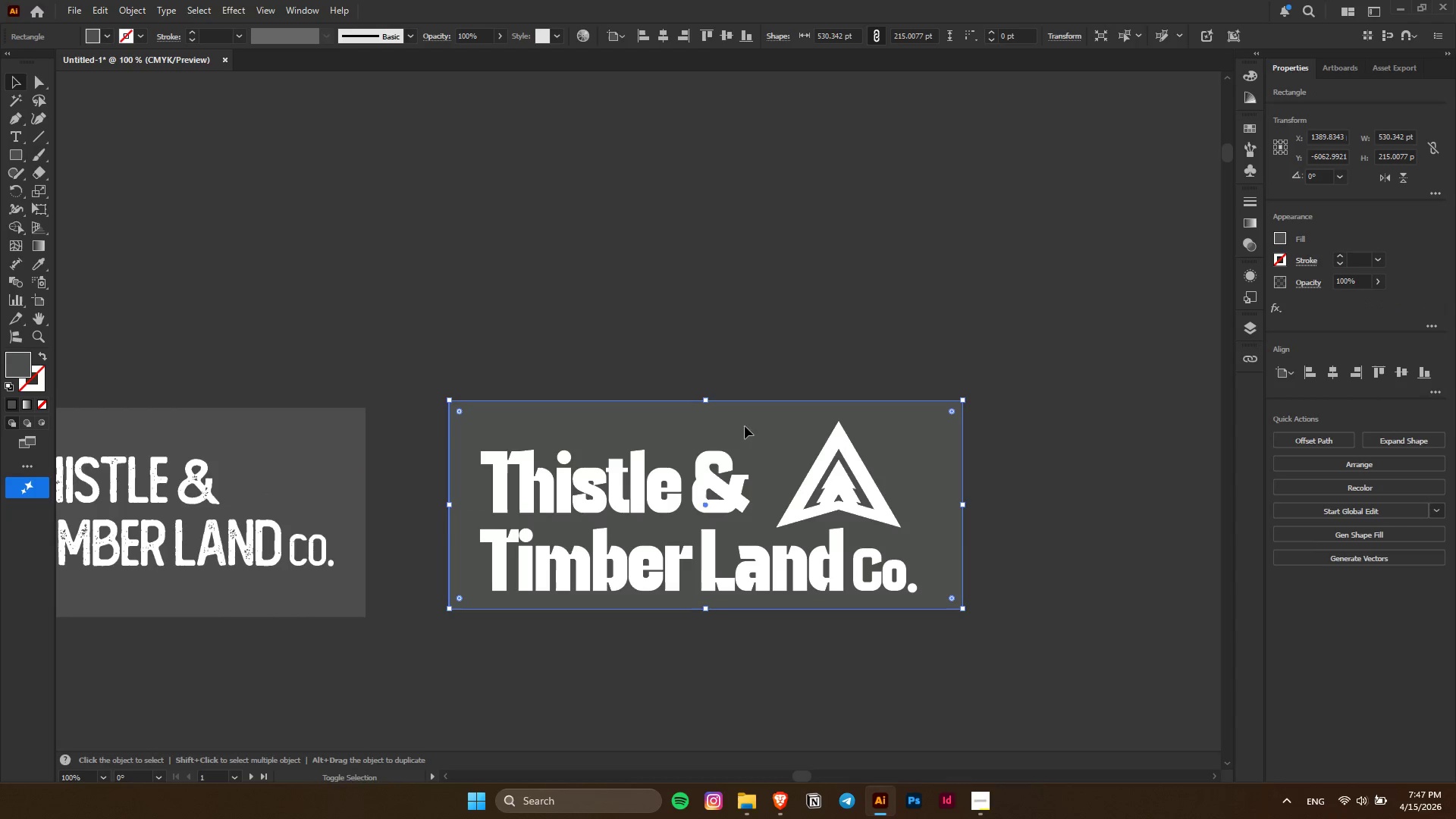 
key(Shift+ShiftLeft)
 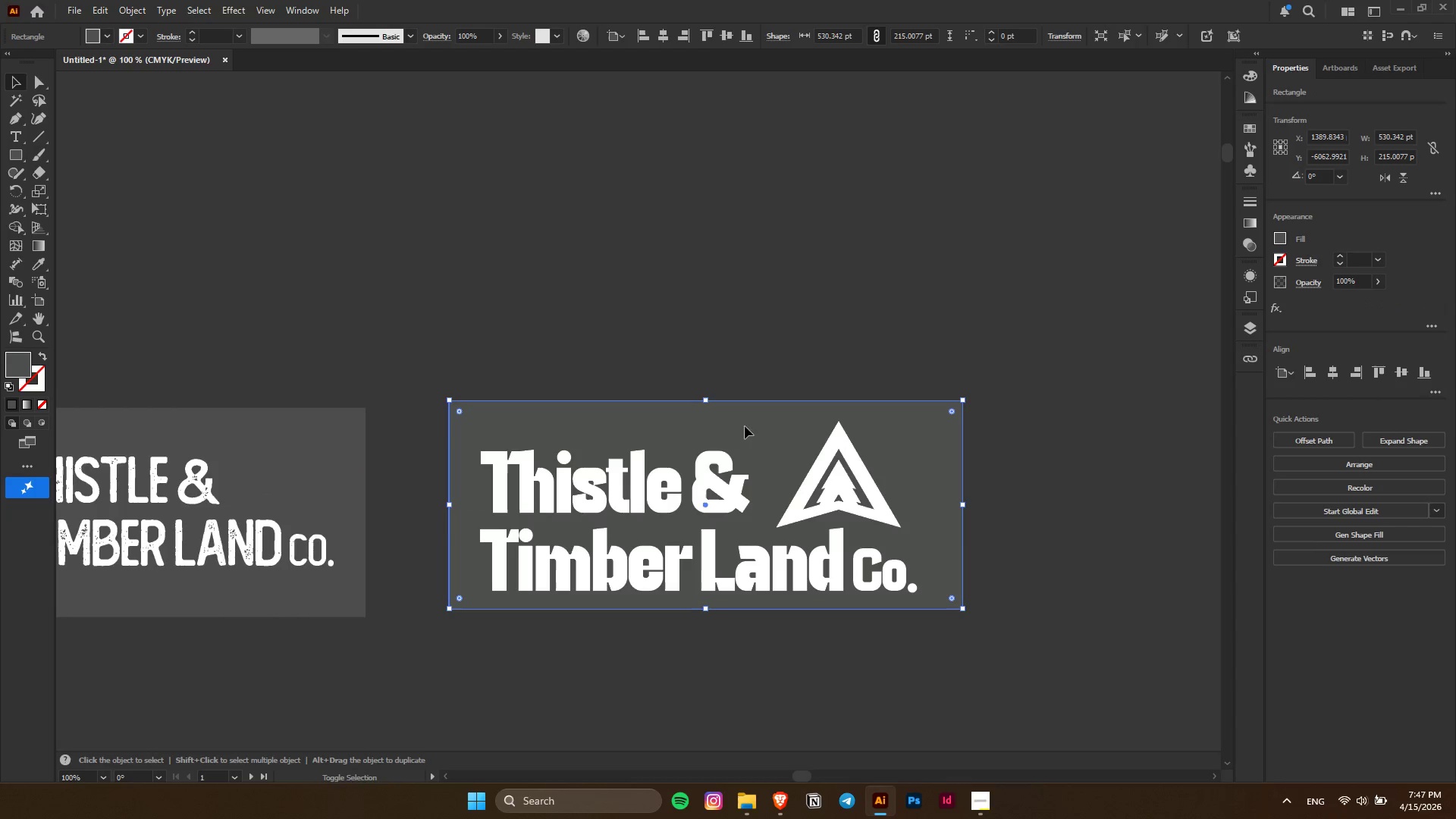 
key(Shift+ShiftLeft)
 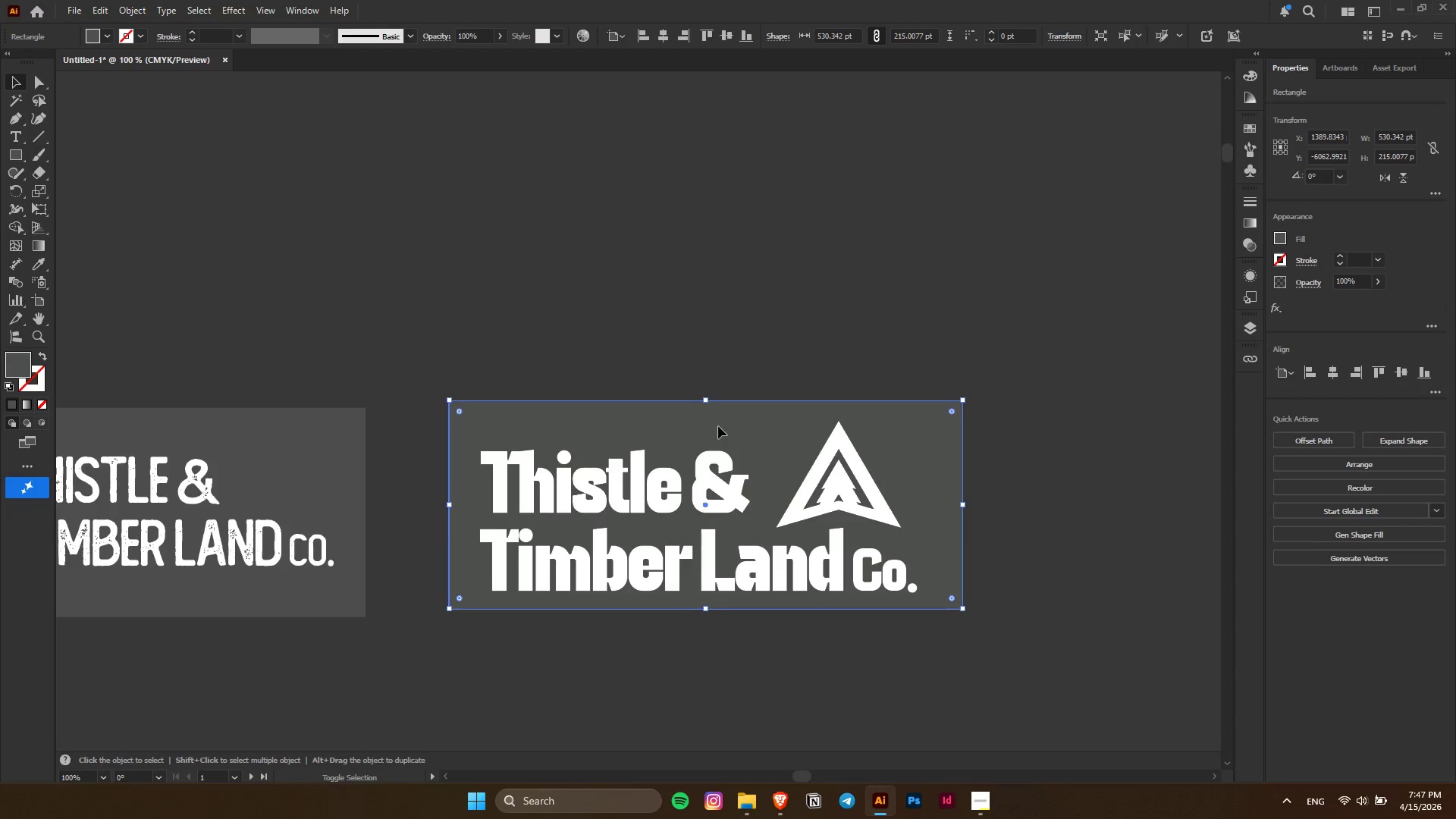 
key(Shift+ShiftLeft)
 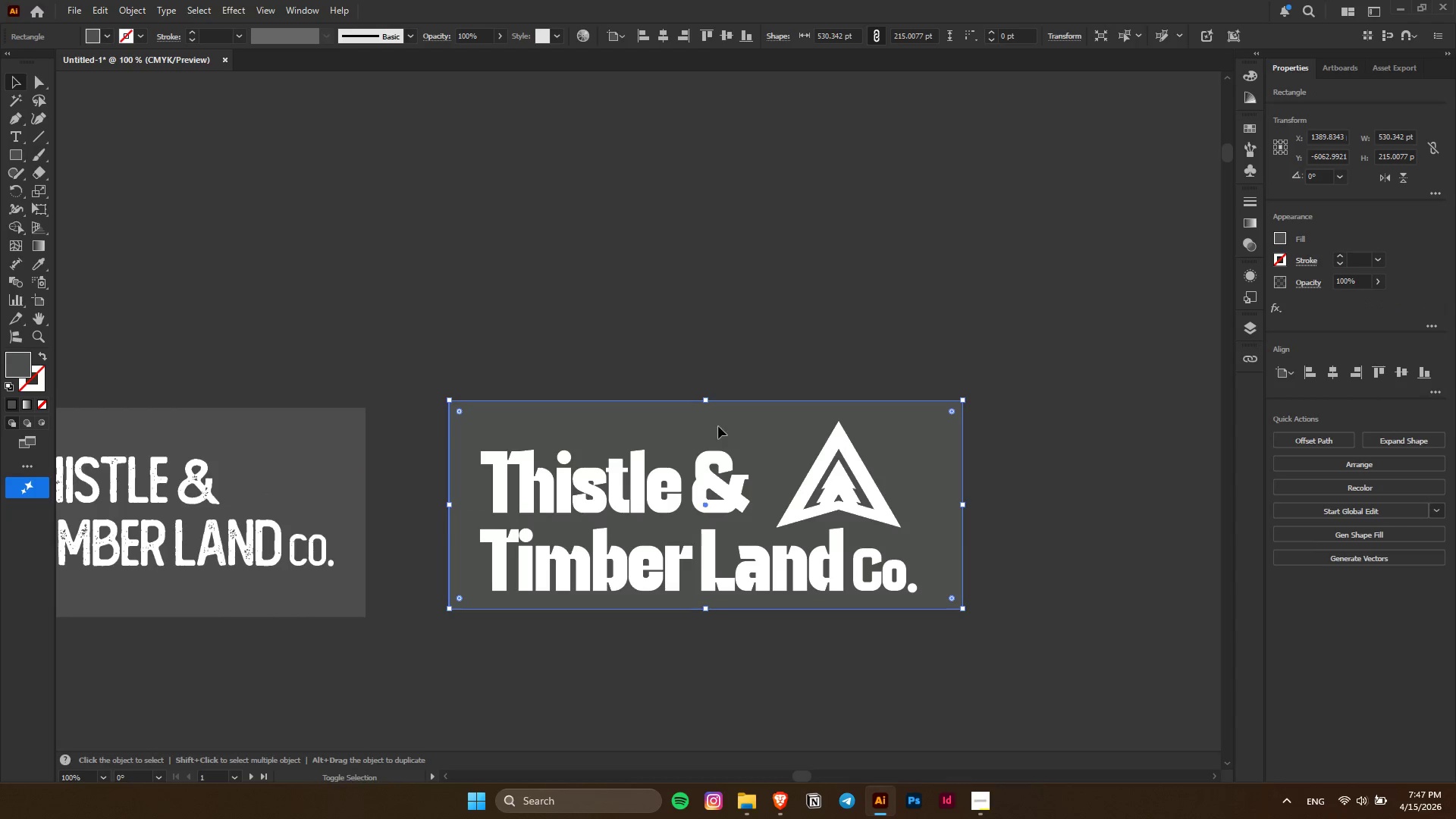 
key(Shift+ShiftLeft)
 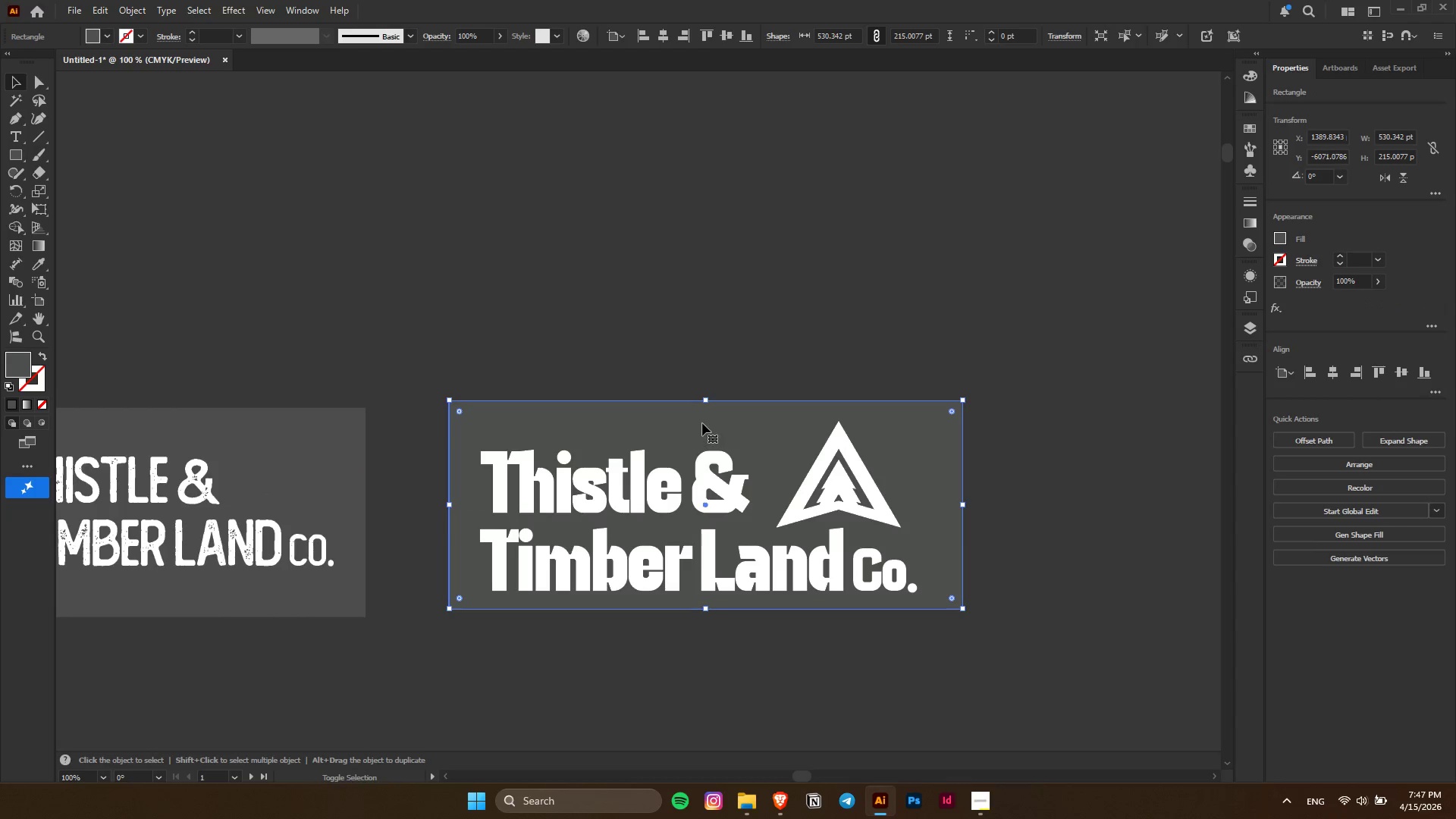 
key(Shift+ShiftLeft)
 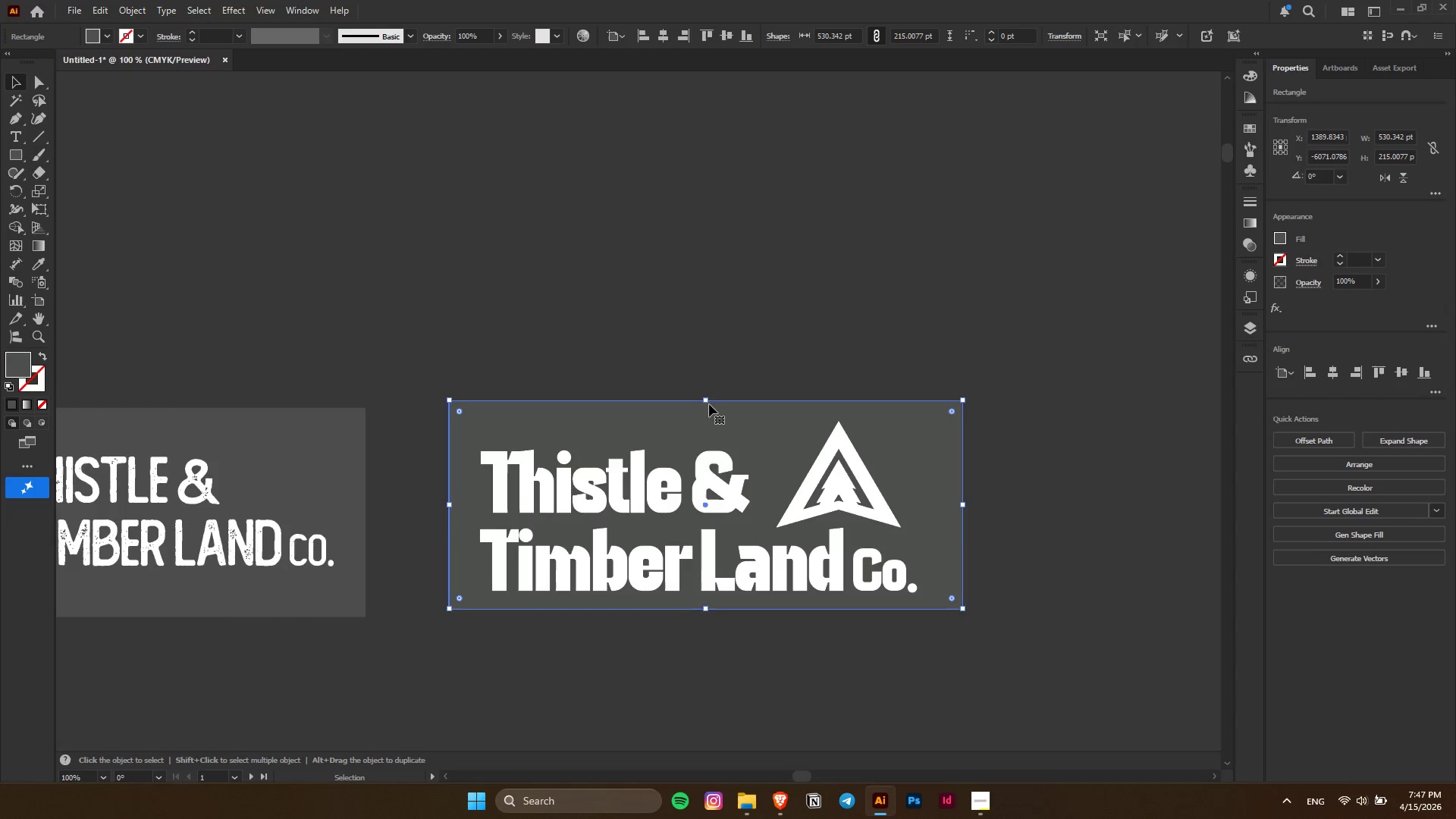 
left_click([1032, 419])
 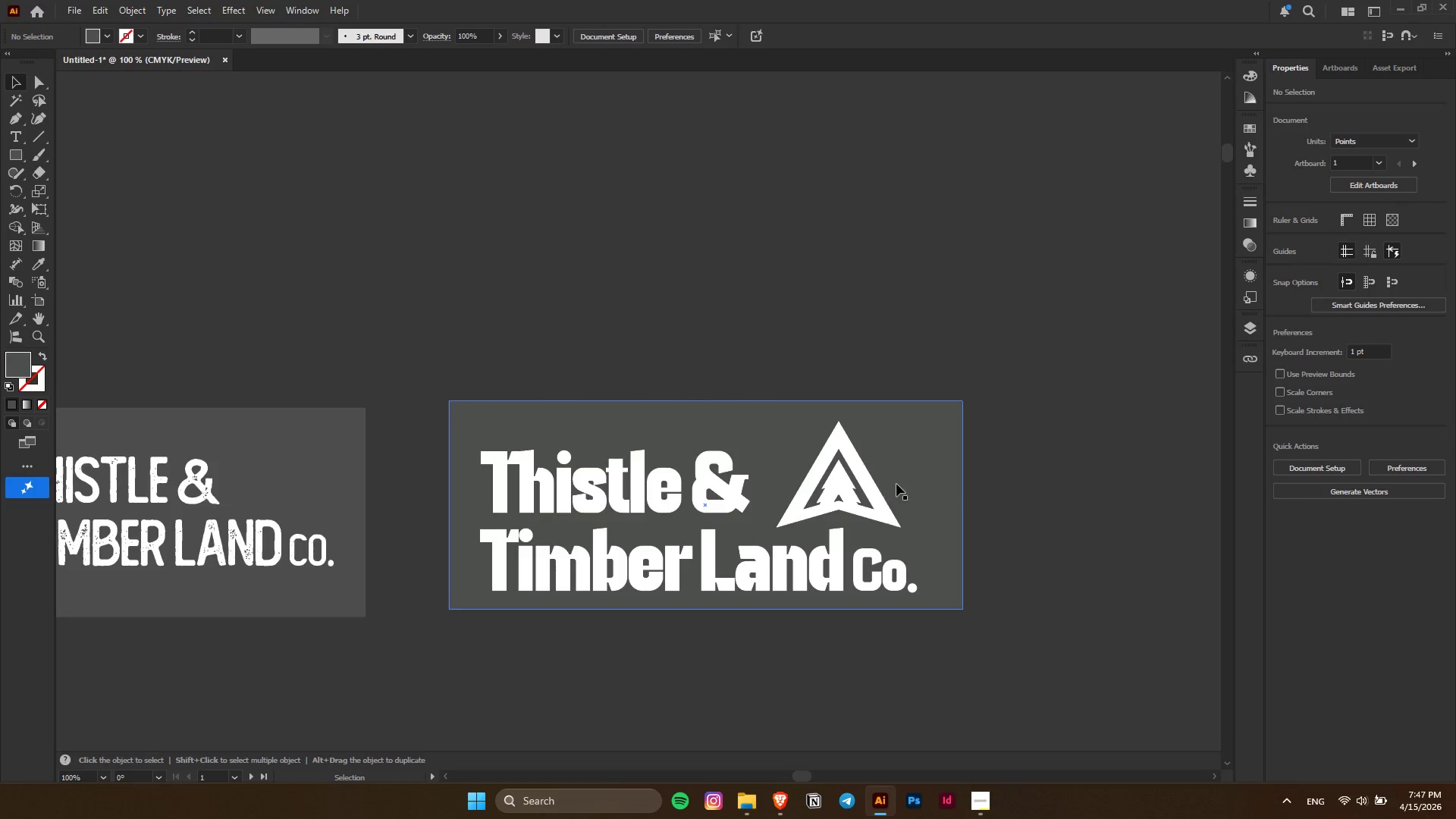 
left_click([932, 482])
 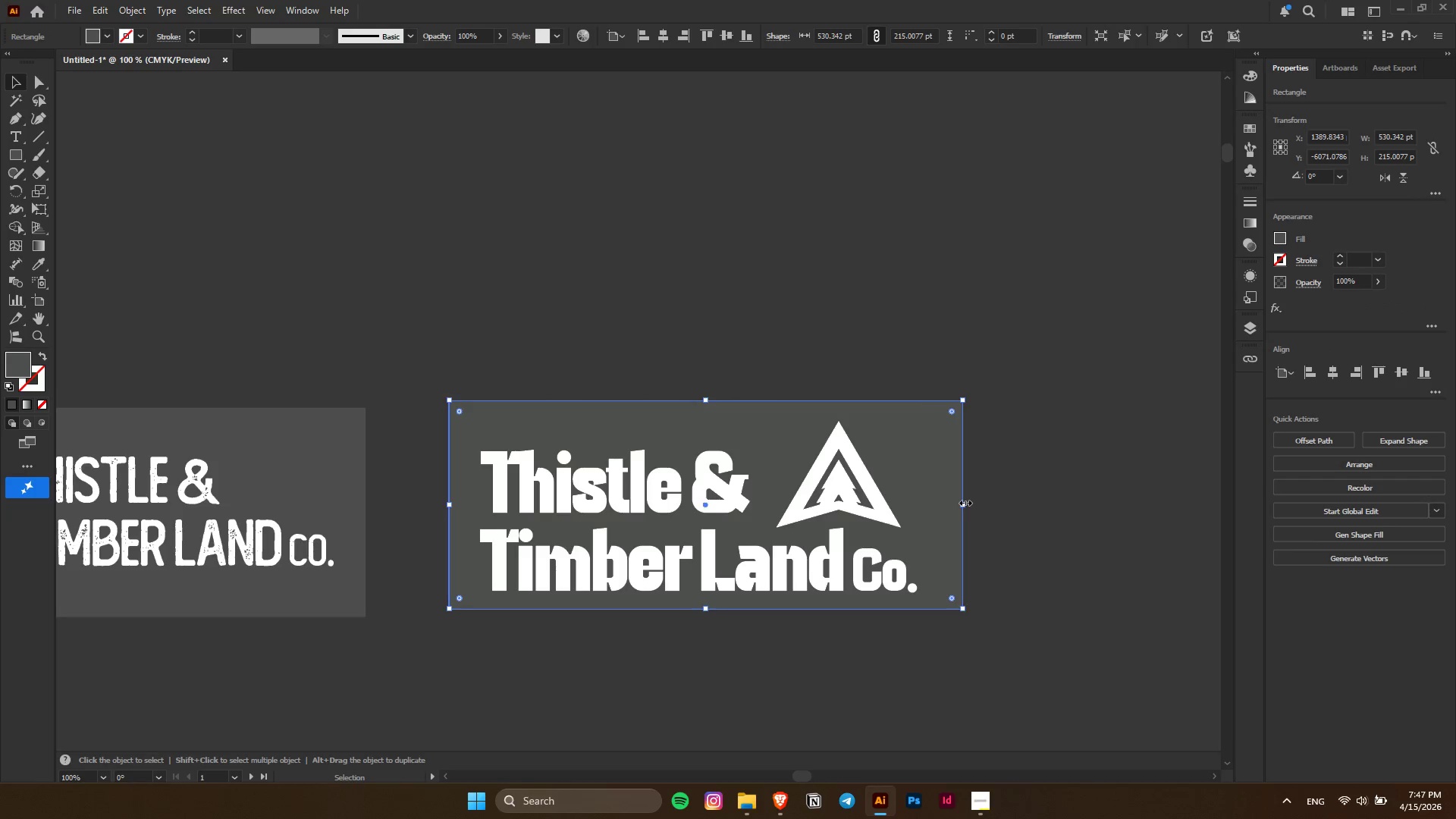 
left_click_drag(start_coordinate=[964, 501], to_coordinate=[941, 502])
 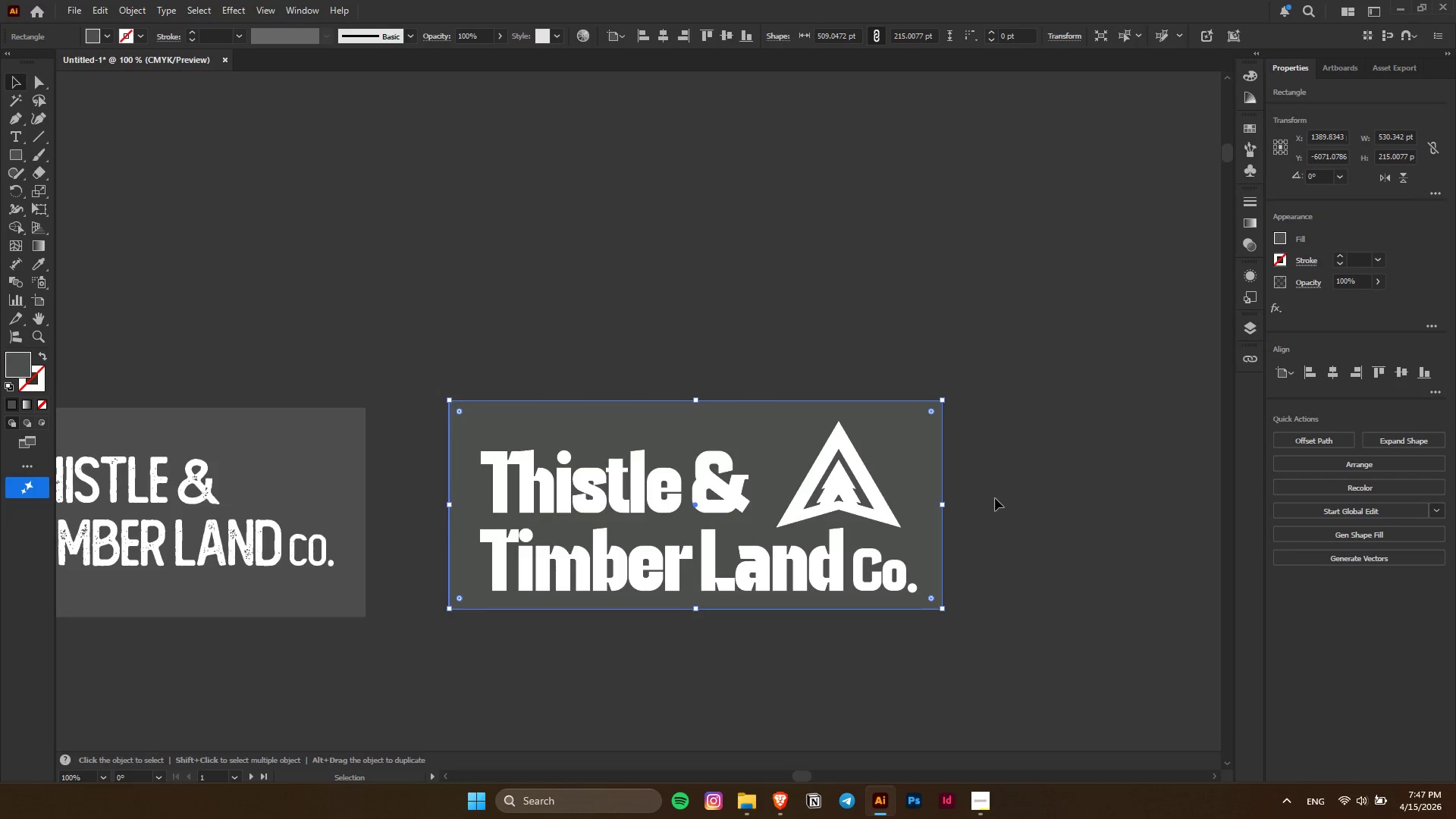 
left_click([995, 498])
 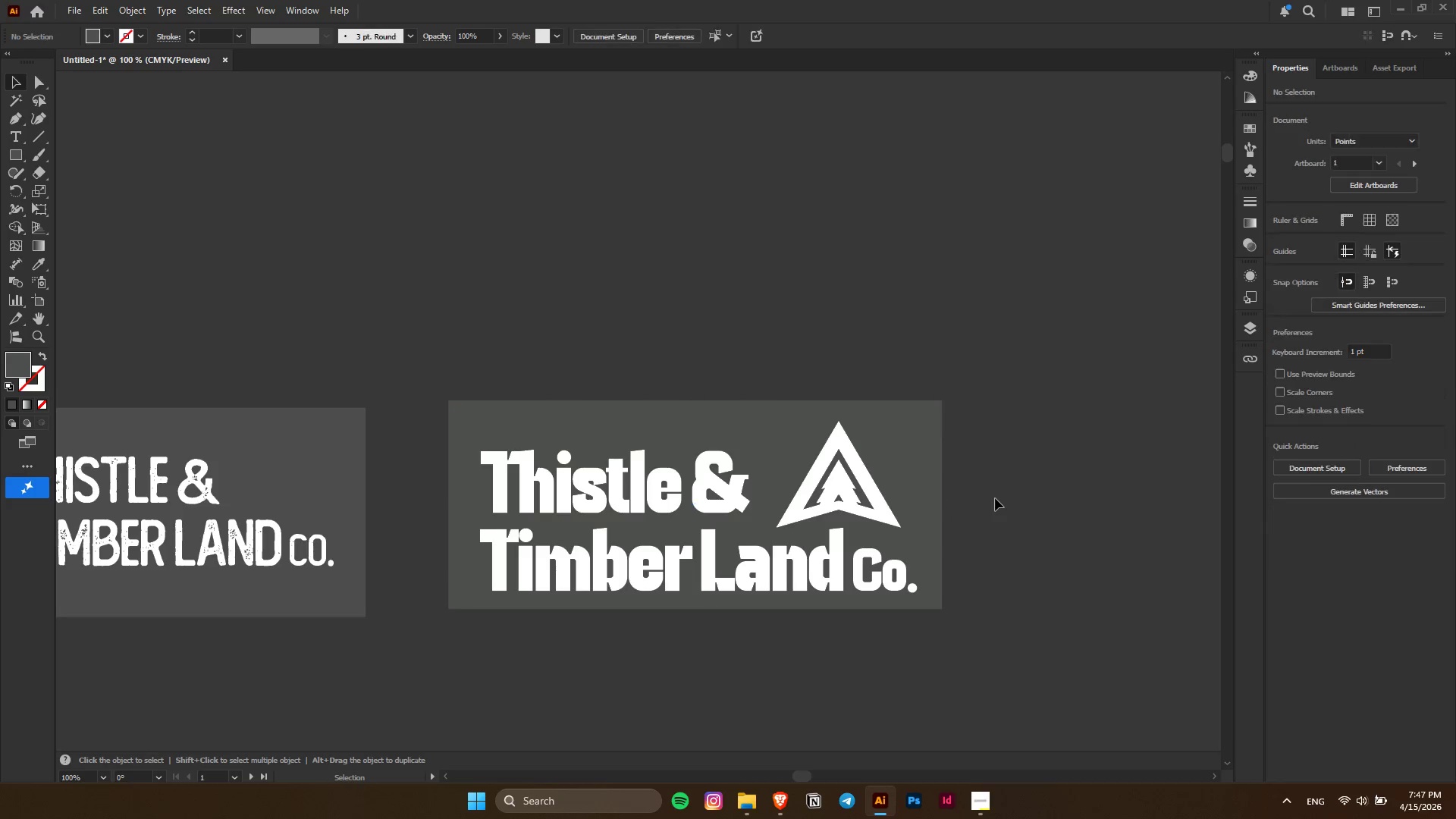 
key(Alt+AltLeft)
 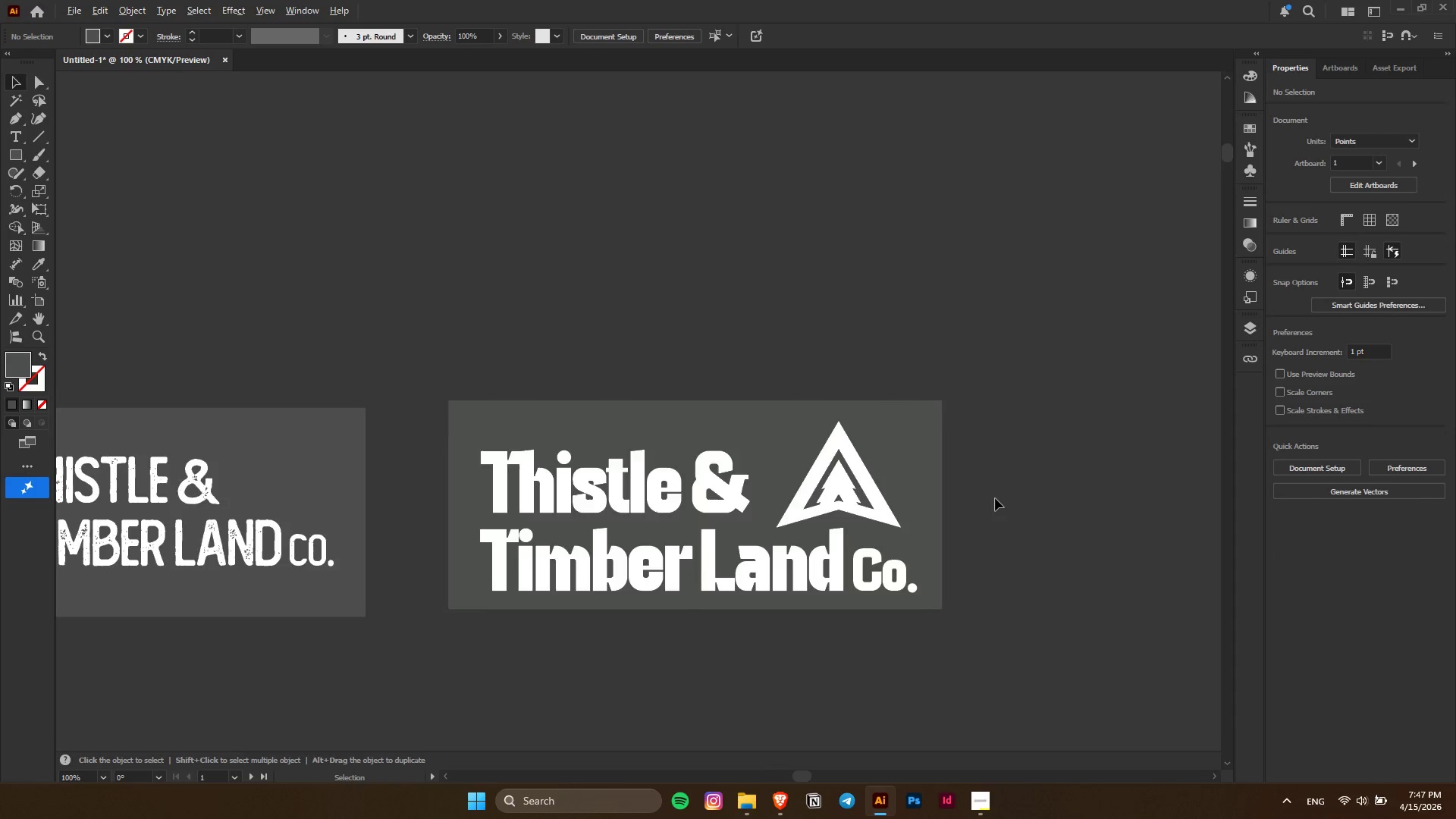 
key(Control+ControlLeft)
 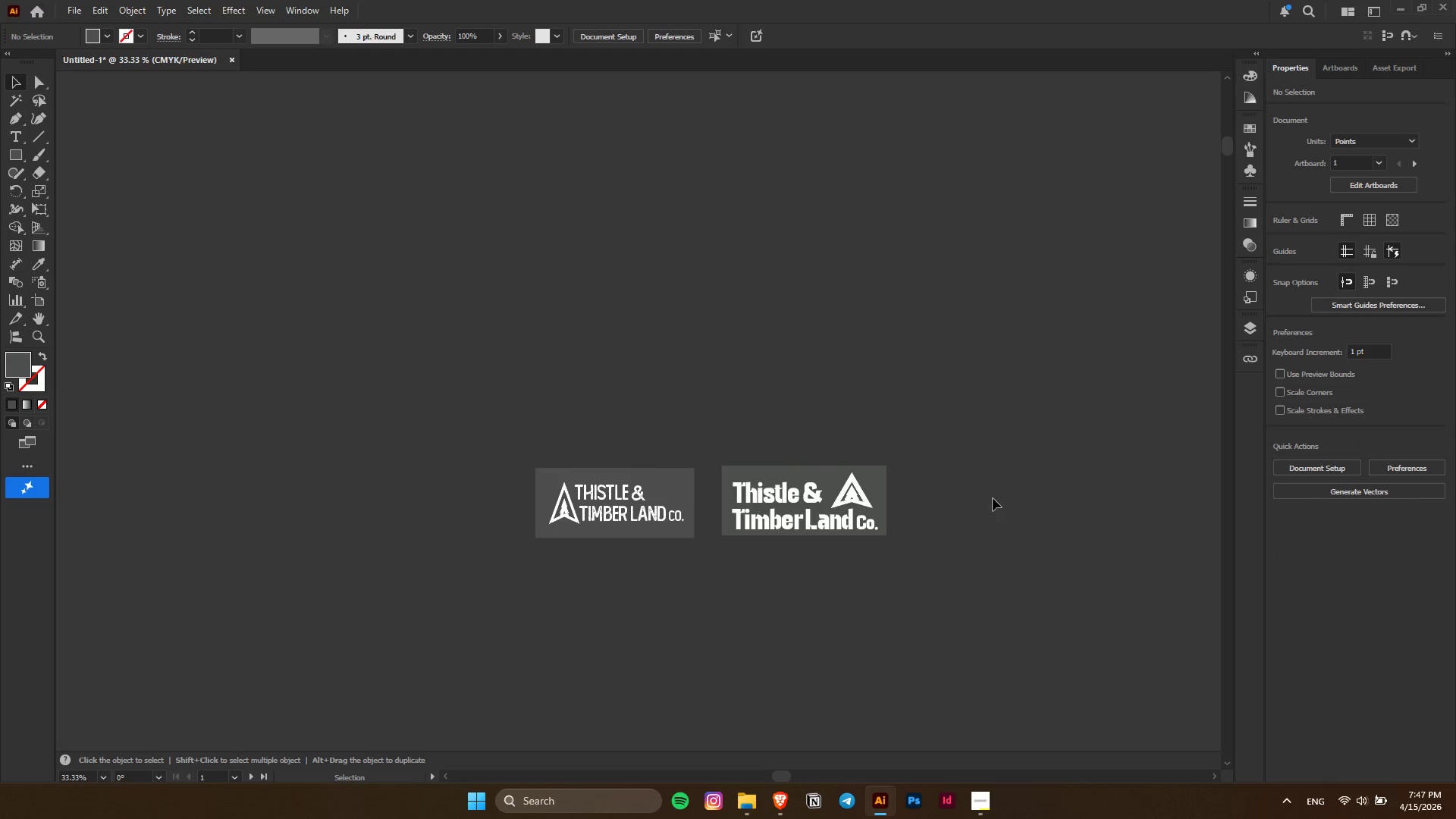 
hold_key(key=AltLeft, duration=0.36)
 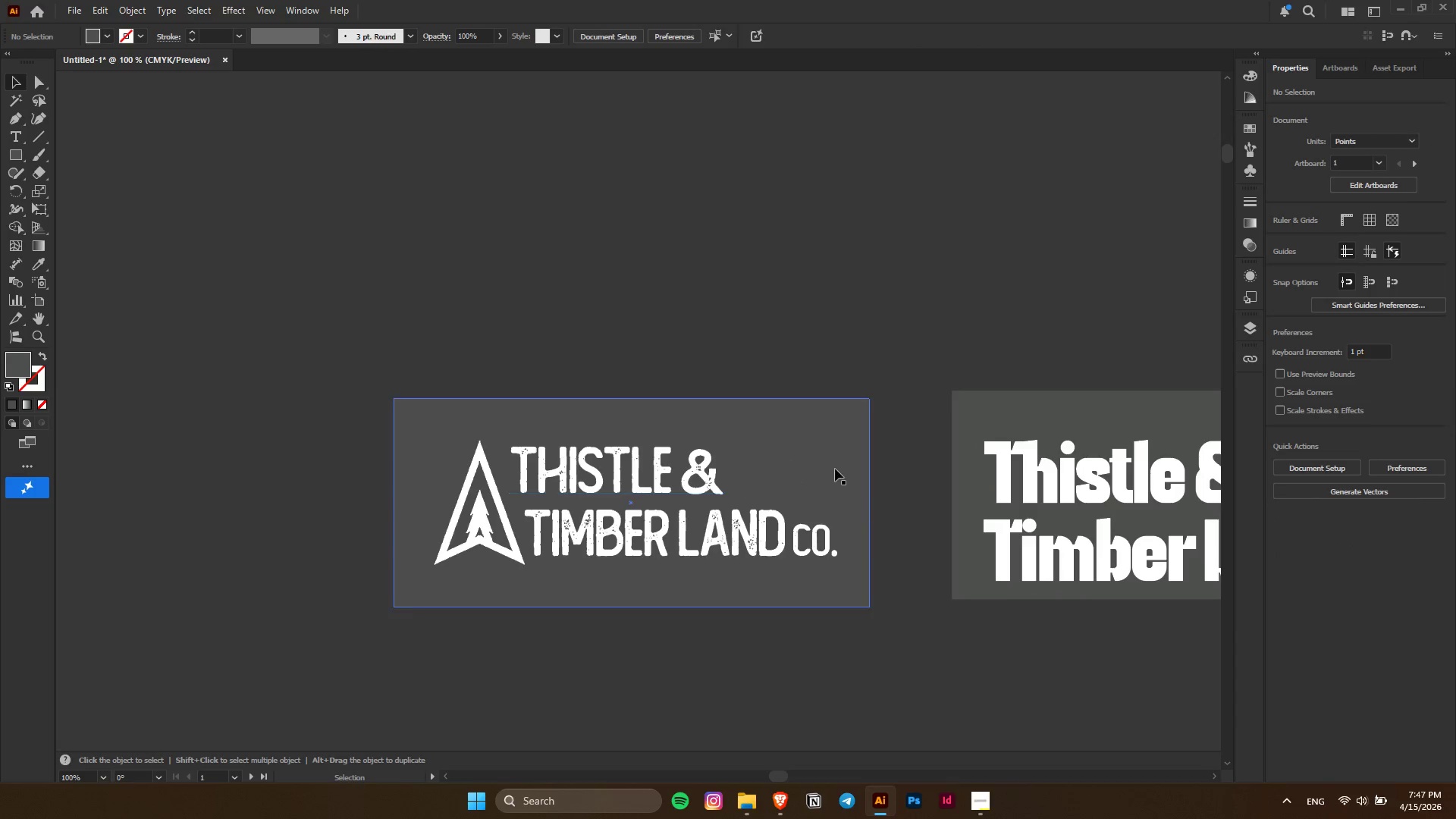 
left_click([835, 469])
 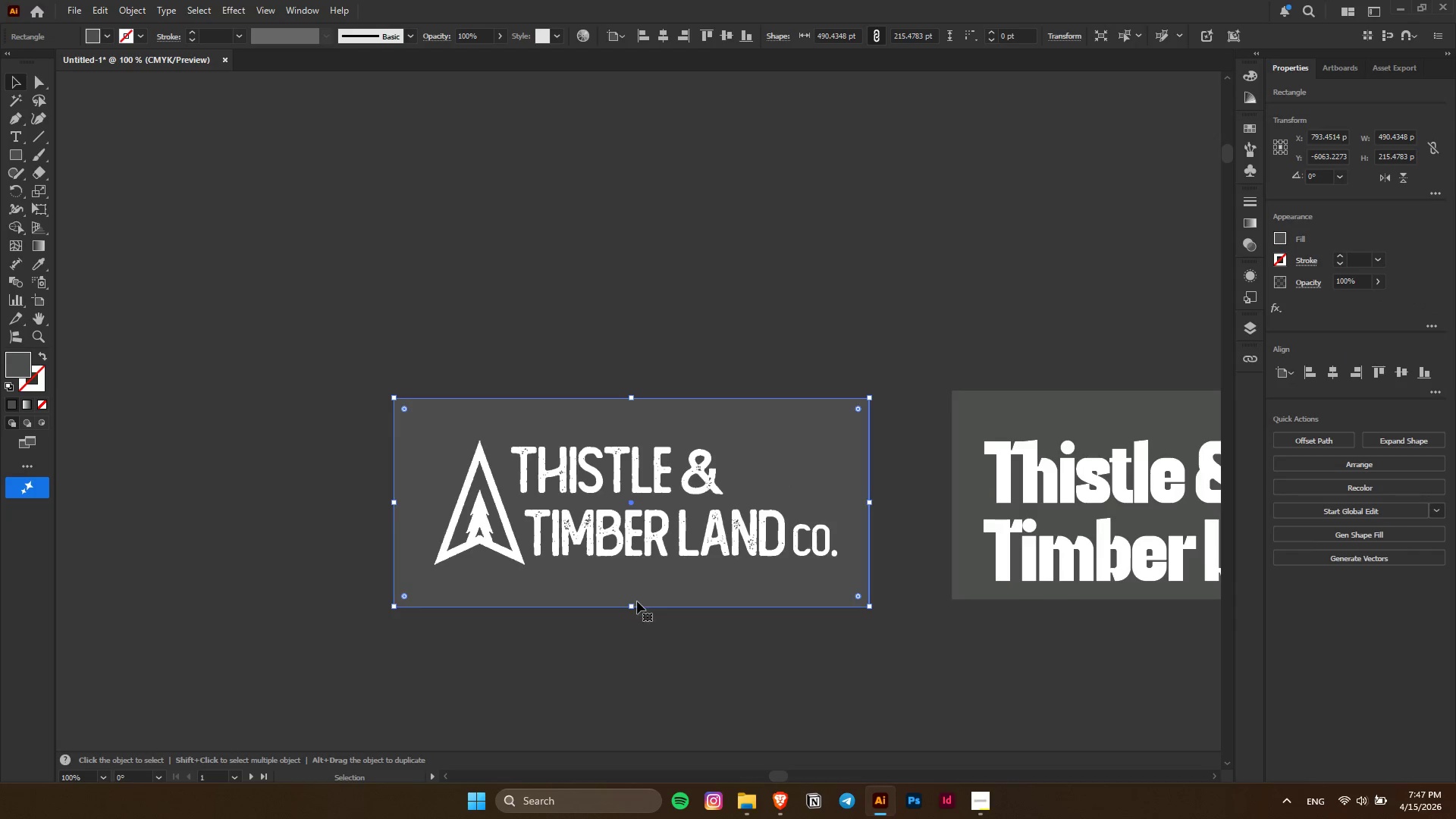 
scroll: coordinate [600, 503], scroll_direction: down, amount: 5.0
 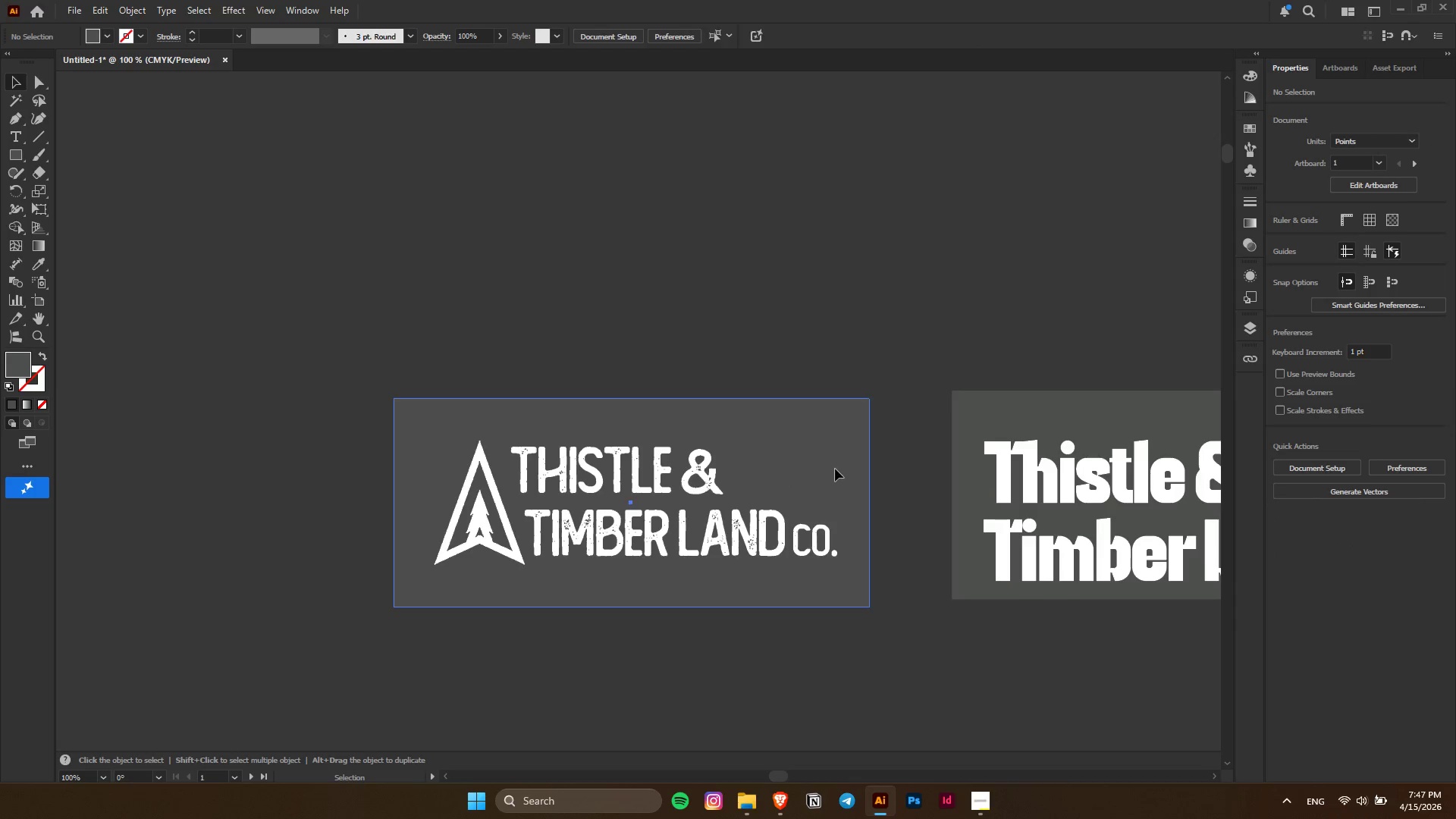 
hold_key(key=AltLeft, duration=1.5)
left_click_drag(start_coordinate=[632, 604], to_coordinate=[635, 582])
 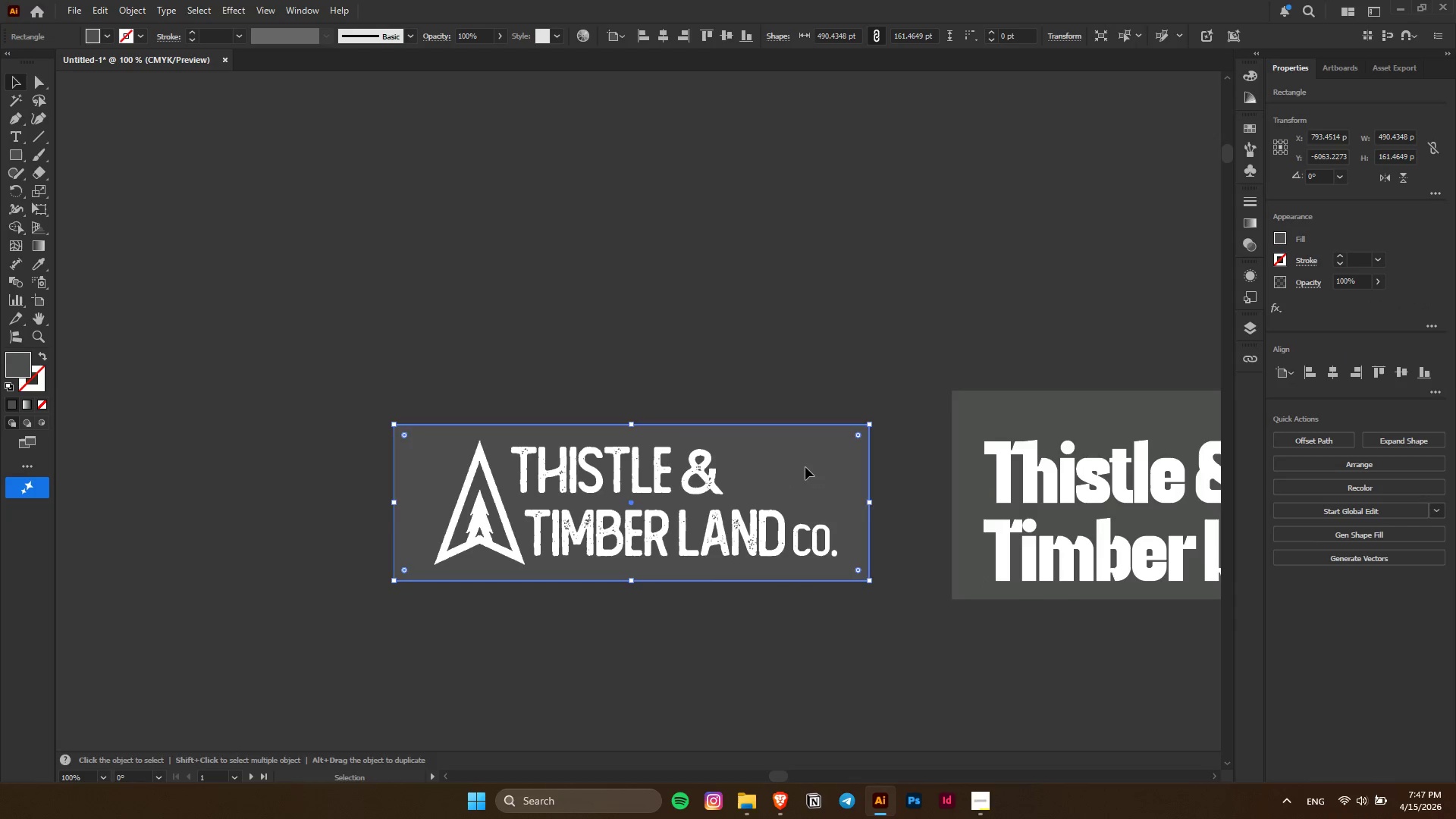 
hold_key(key=AltLeft, duration=0.45)
 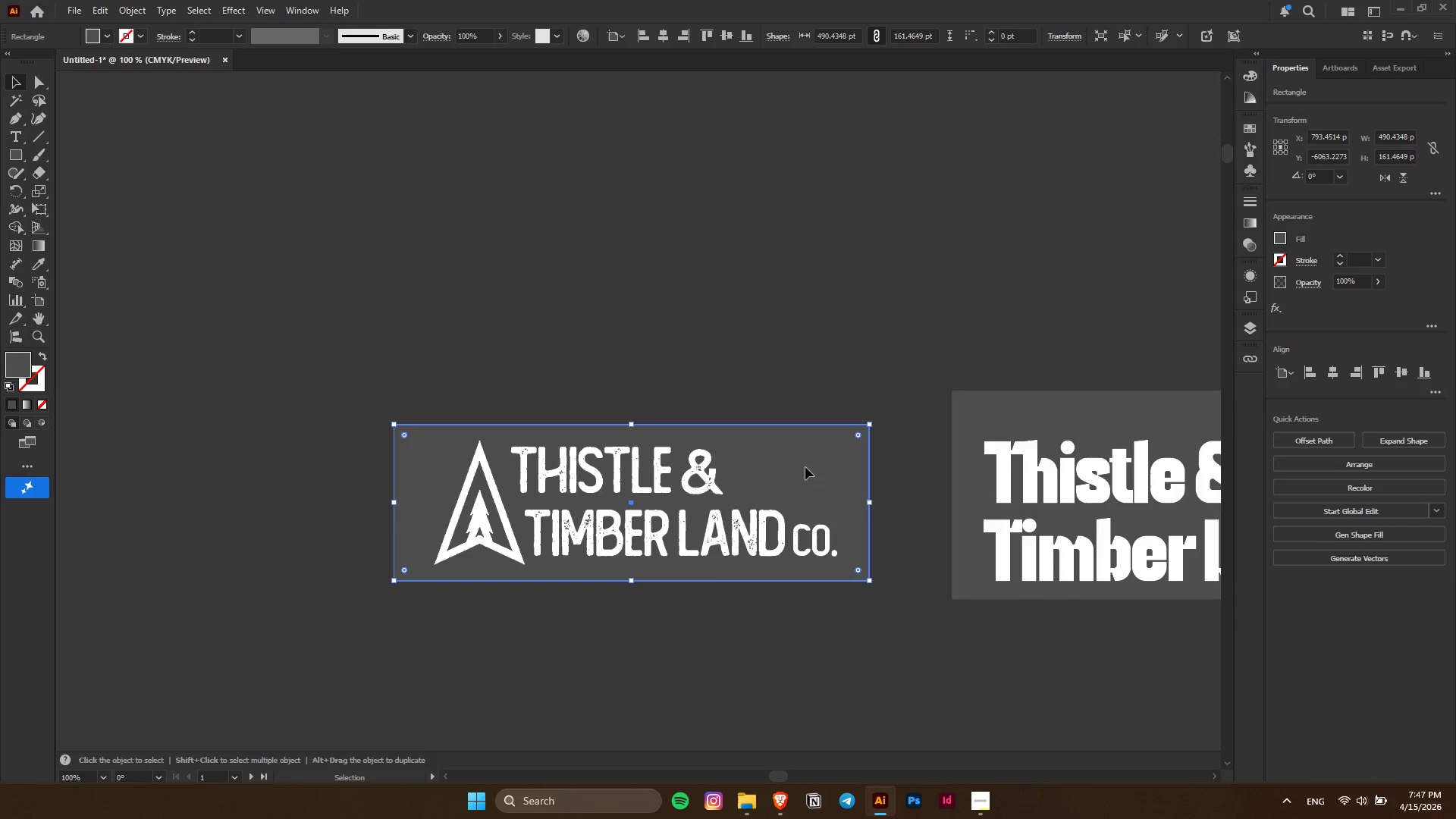 
hold_key(key=ShiftLeft, duration=0.69)
 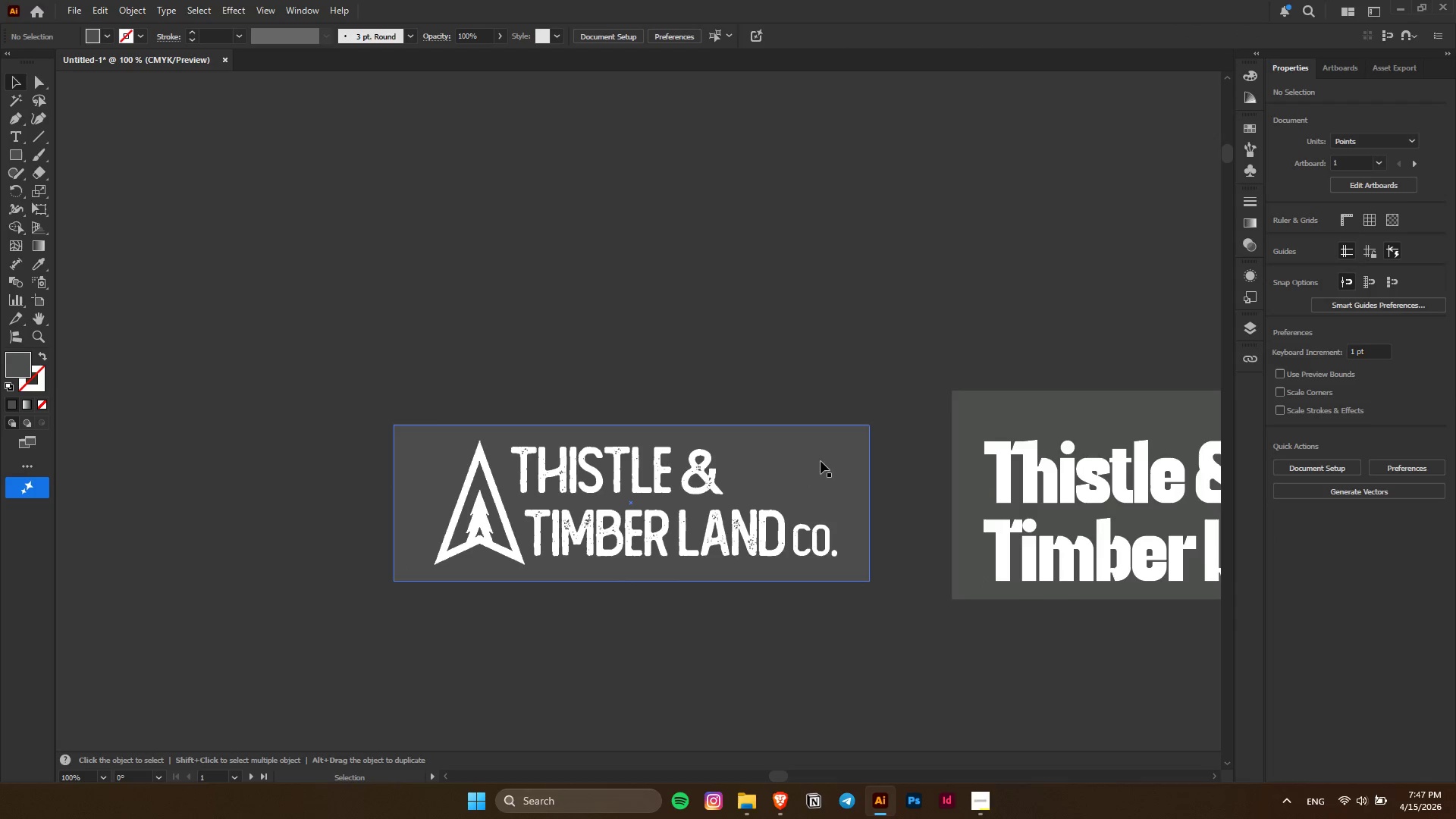 
left_click([821, 461])
 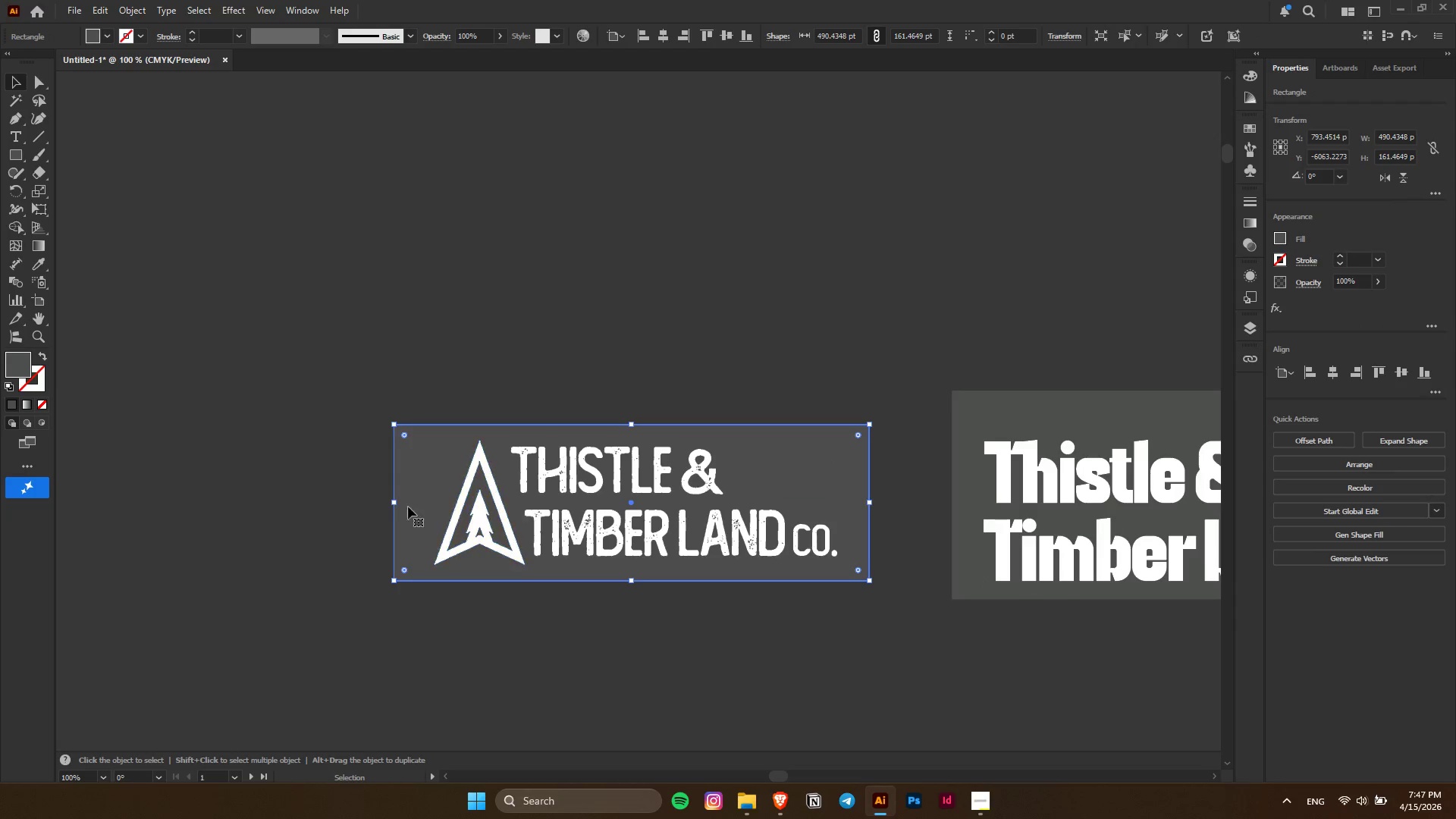 
hold_key(key=AltLeft, duration=1.0)
left_click_drag(start_coordinate=[394, 502], to_coordinate=[406, 503])
 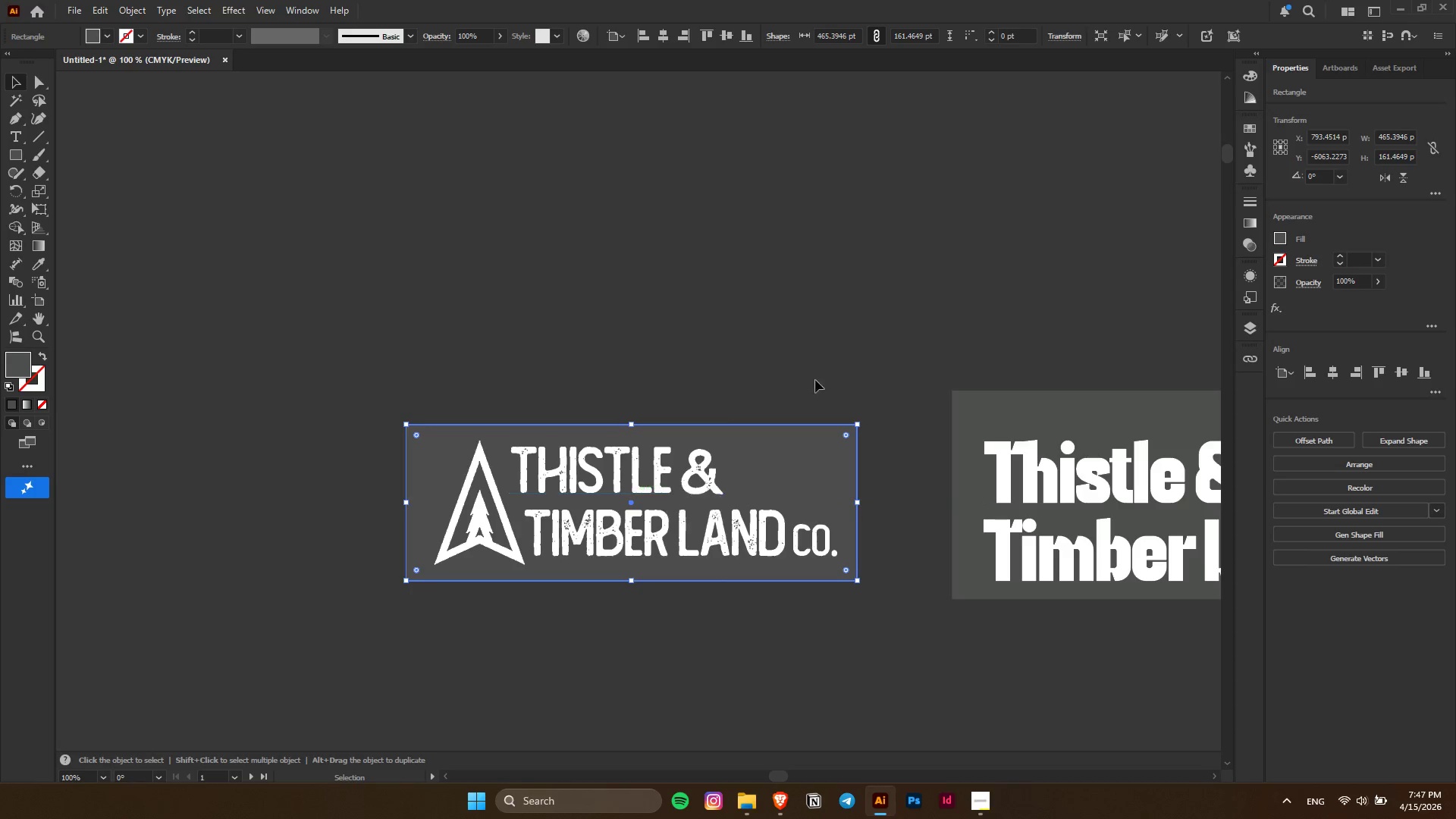 
left_click([815, 356])
 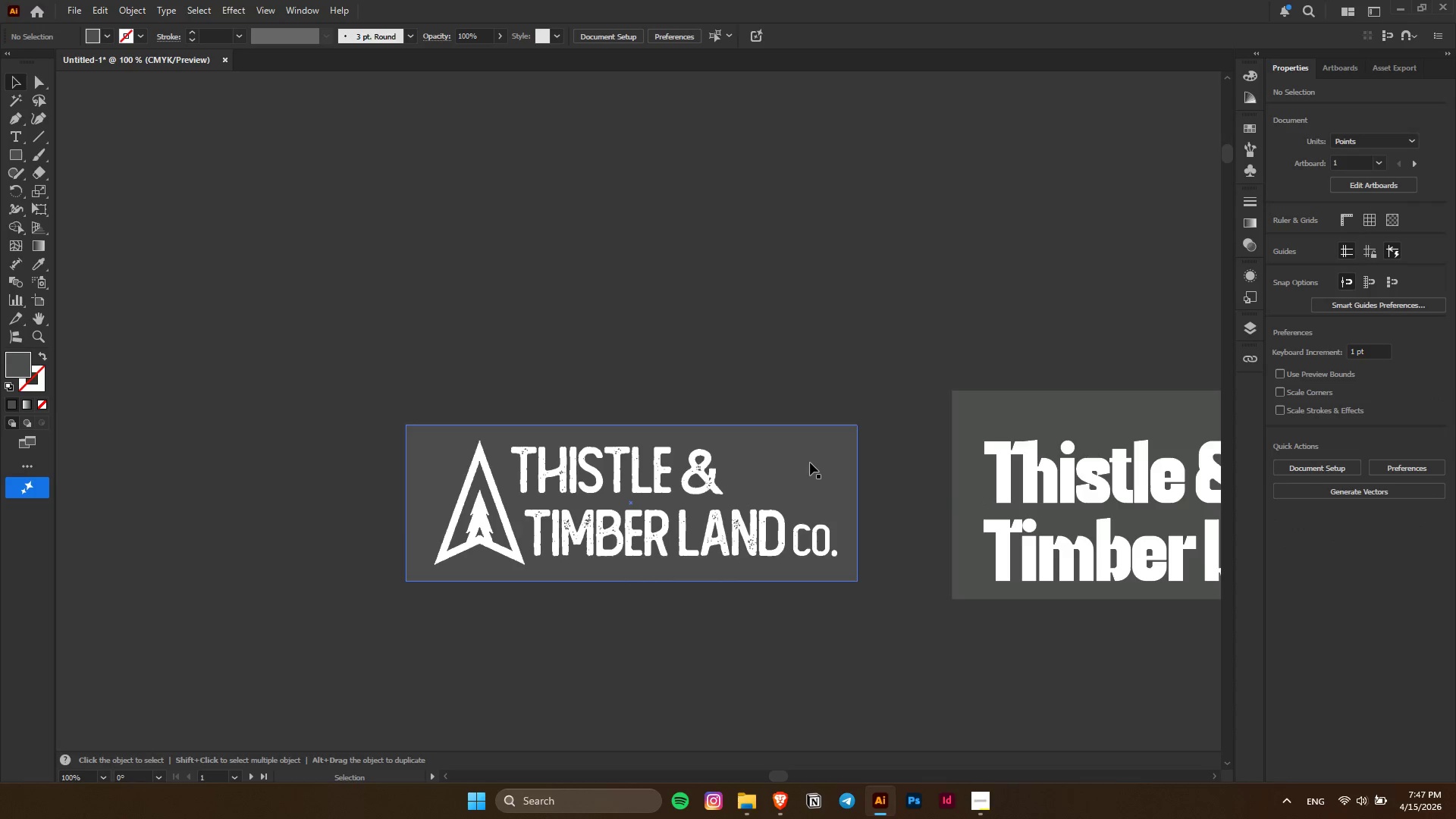 
left_click_drag(start_coordinate=[811, 463], to_coordinate=[817, 463])
 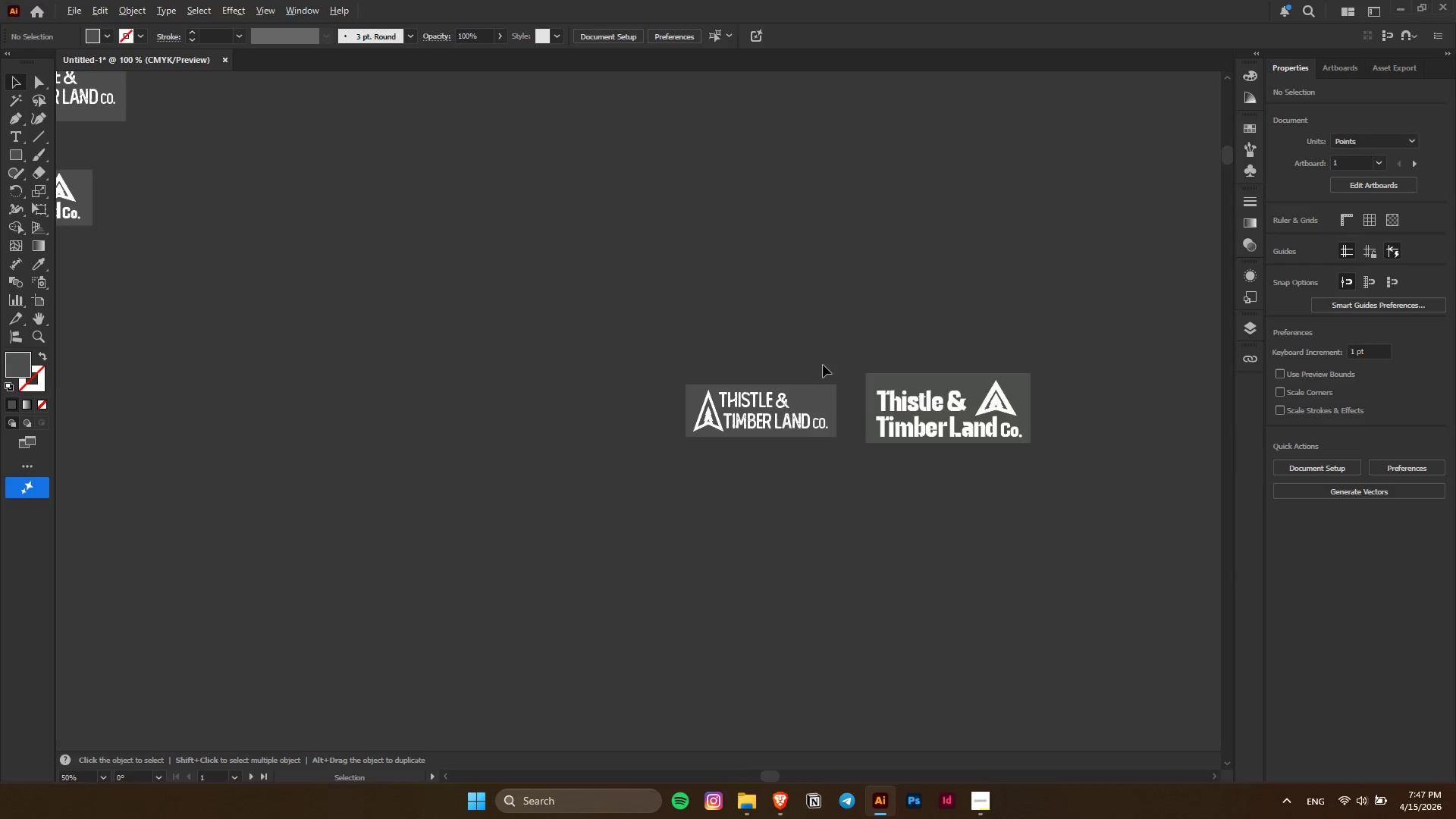 
hold_key(key=ShiftLeft, duration=1.16)
 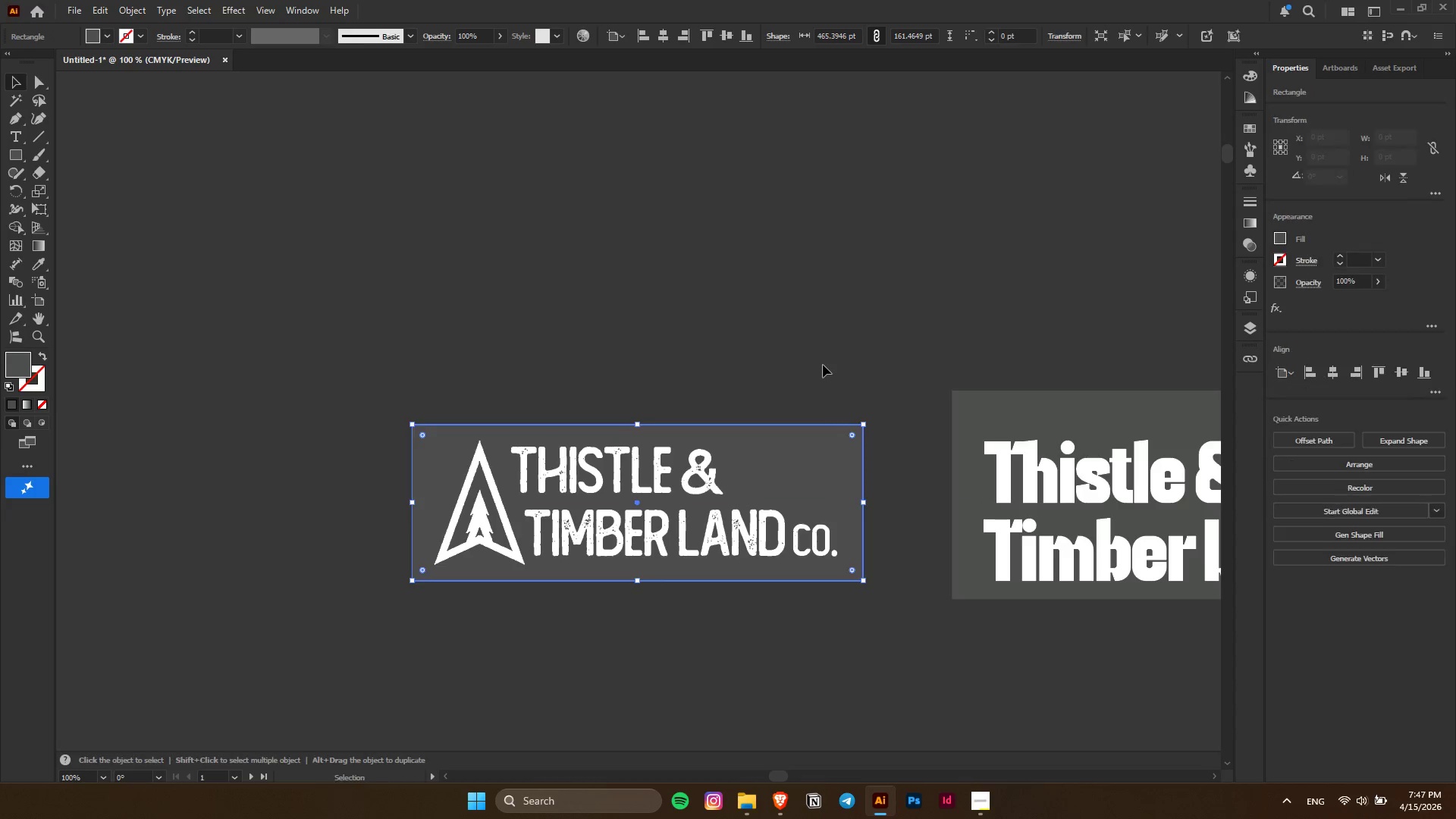 
left_click([823, 365])
 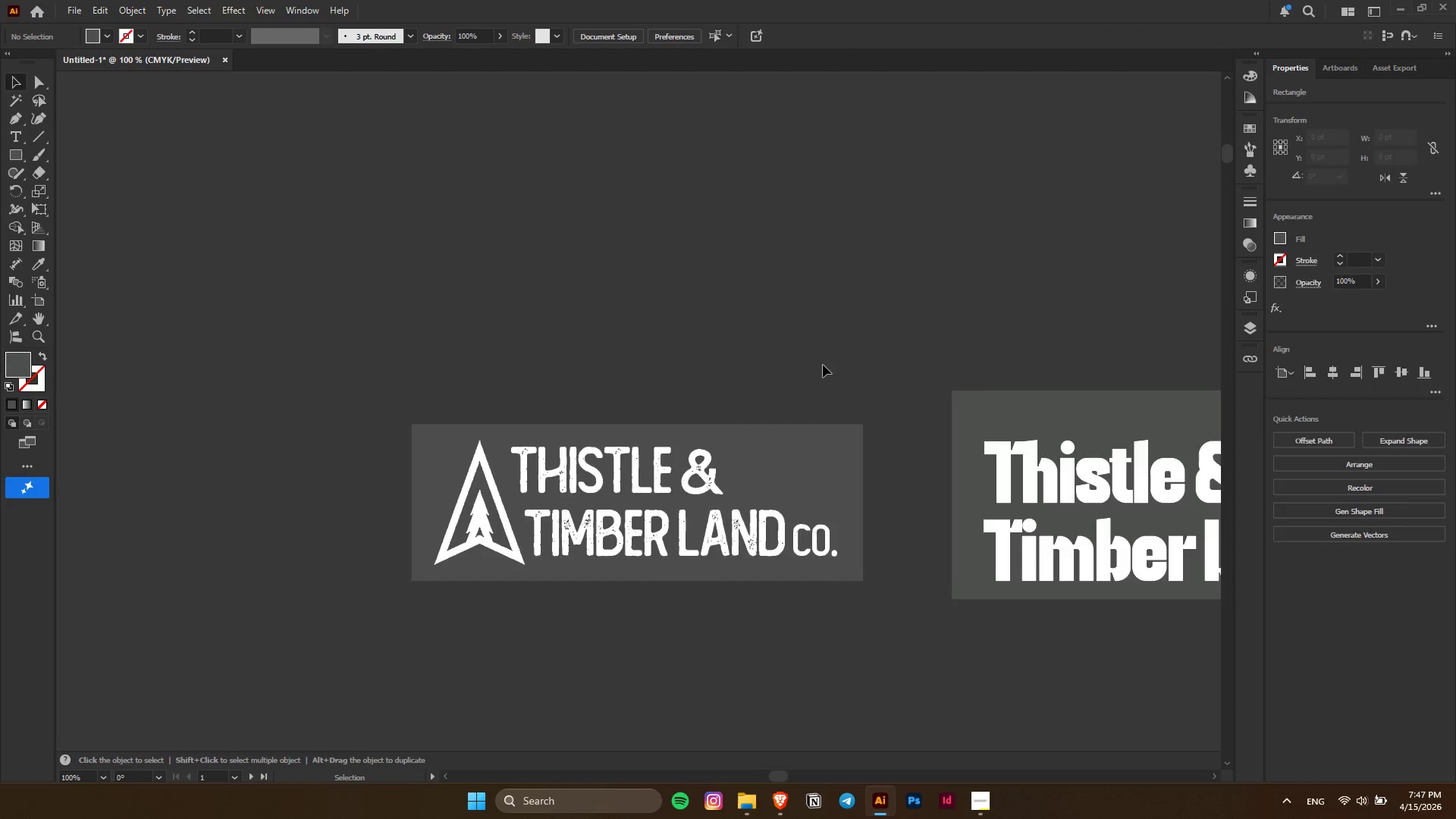 
key(Alt+AltLeft)
 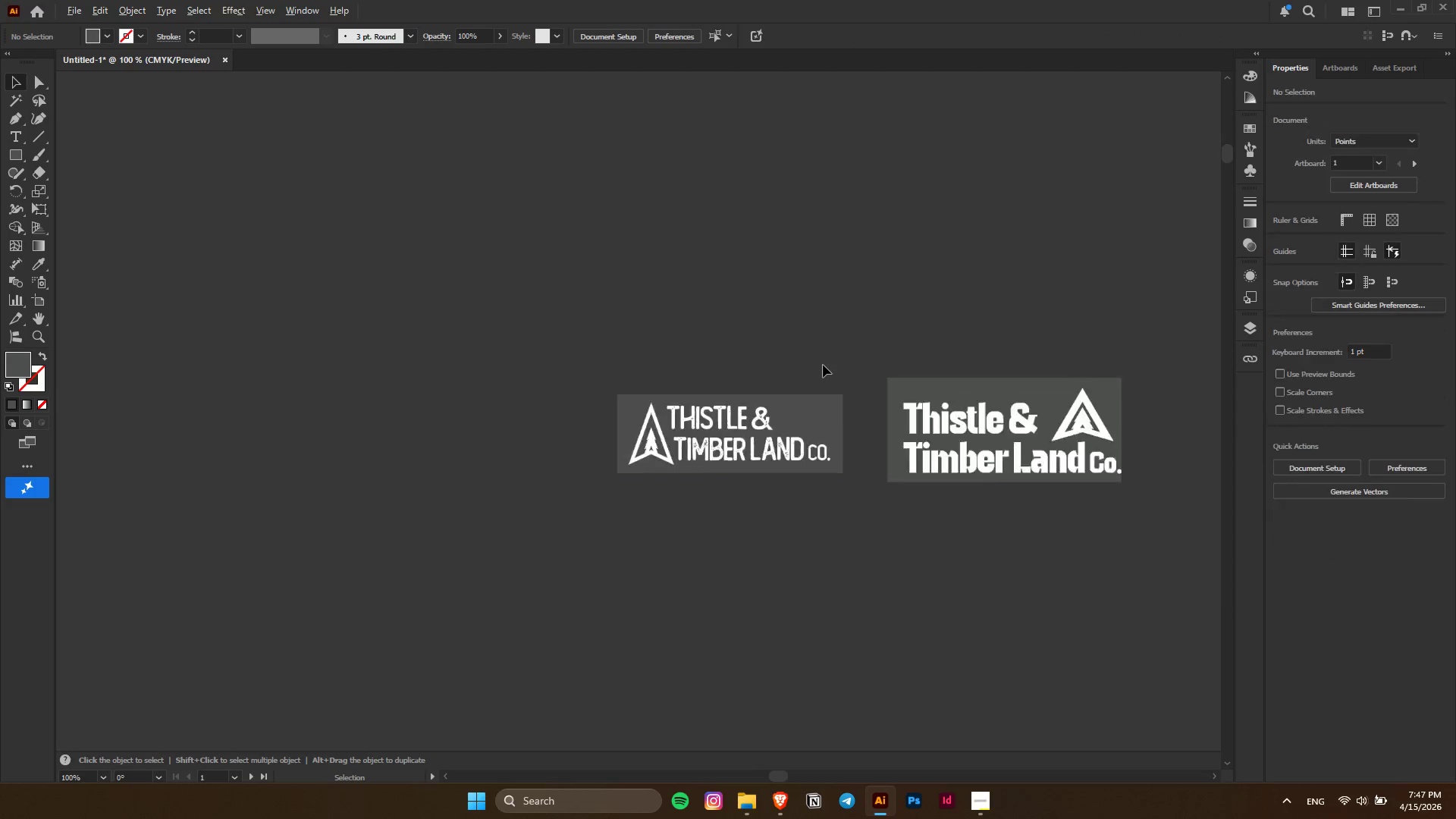 
key(Control+ControlLeft)
 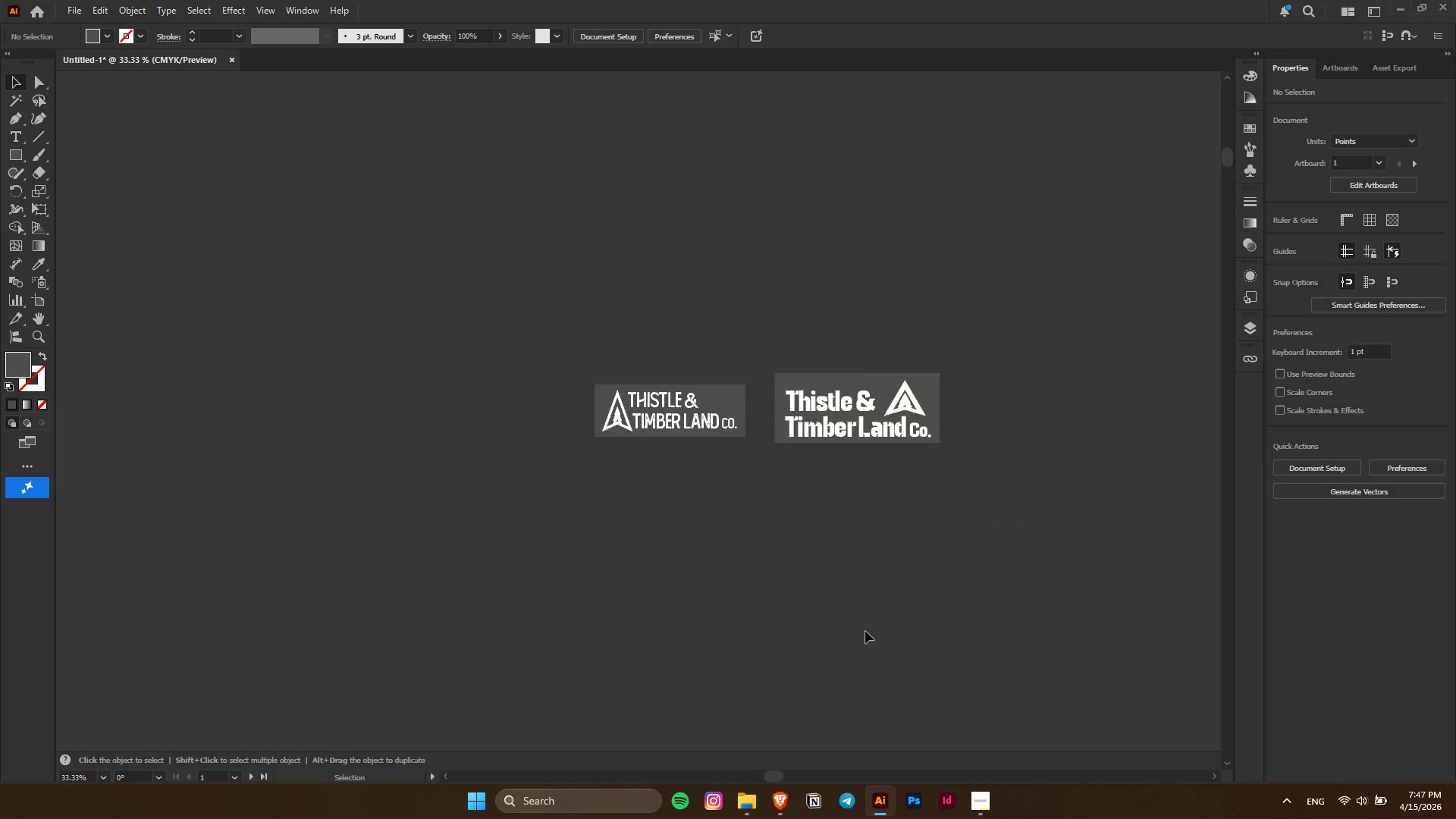 
scroll: coordinate [823, 365], scroll_direction: down, amount: 9.0
 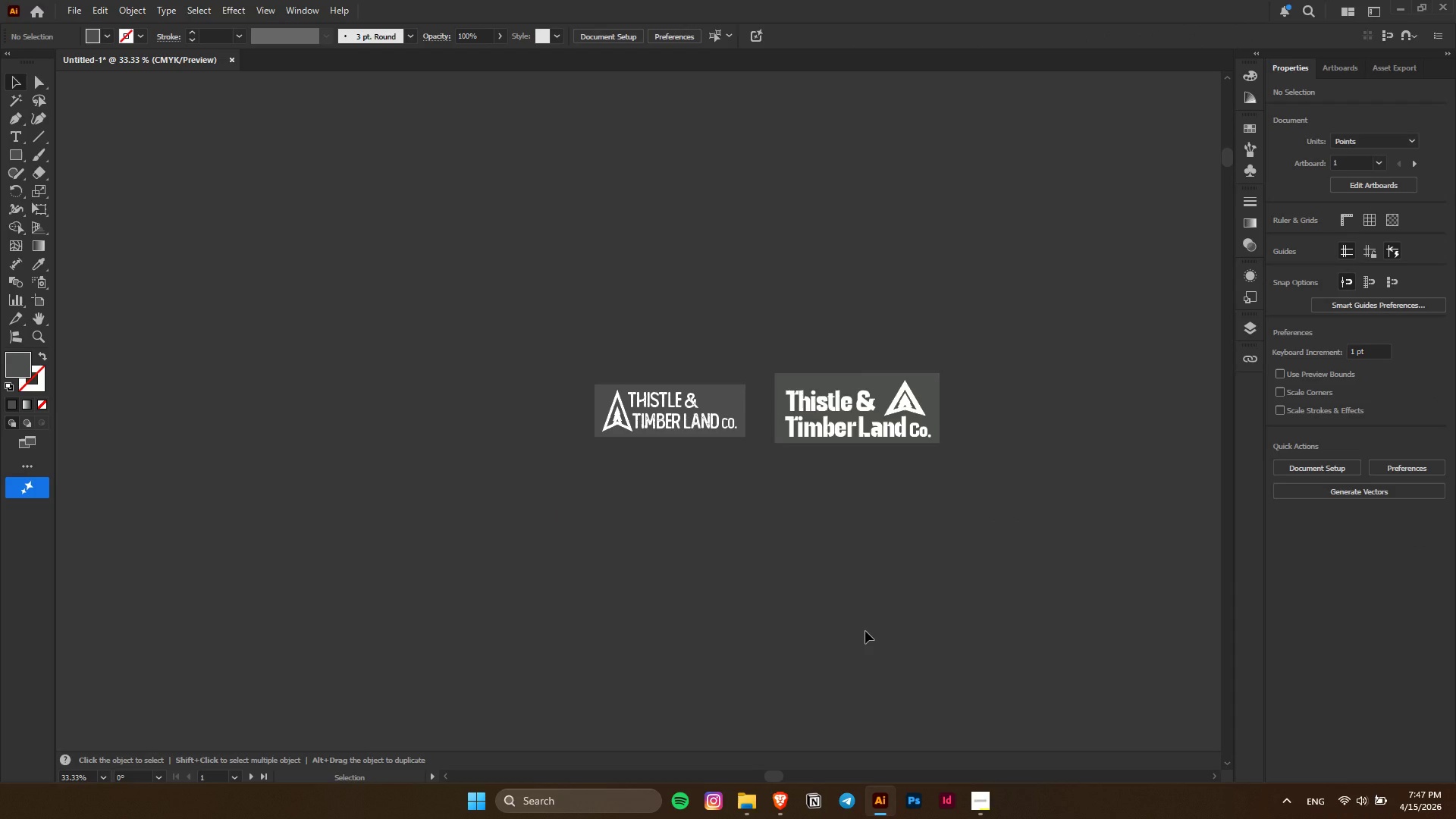 
hold_key(key=AltLeft, duration=0.45)
 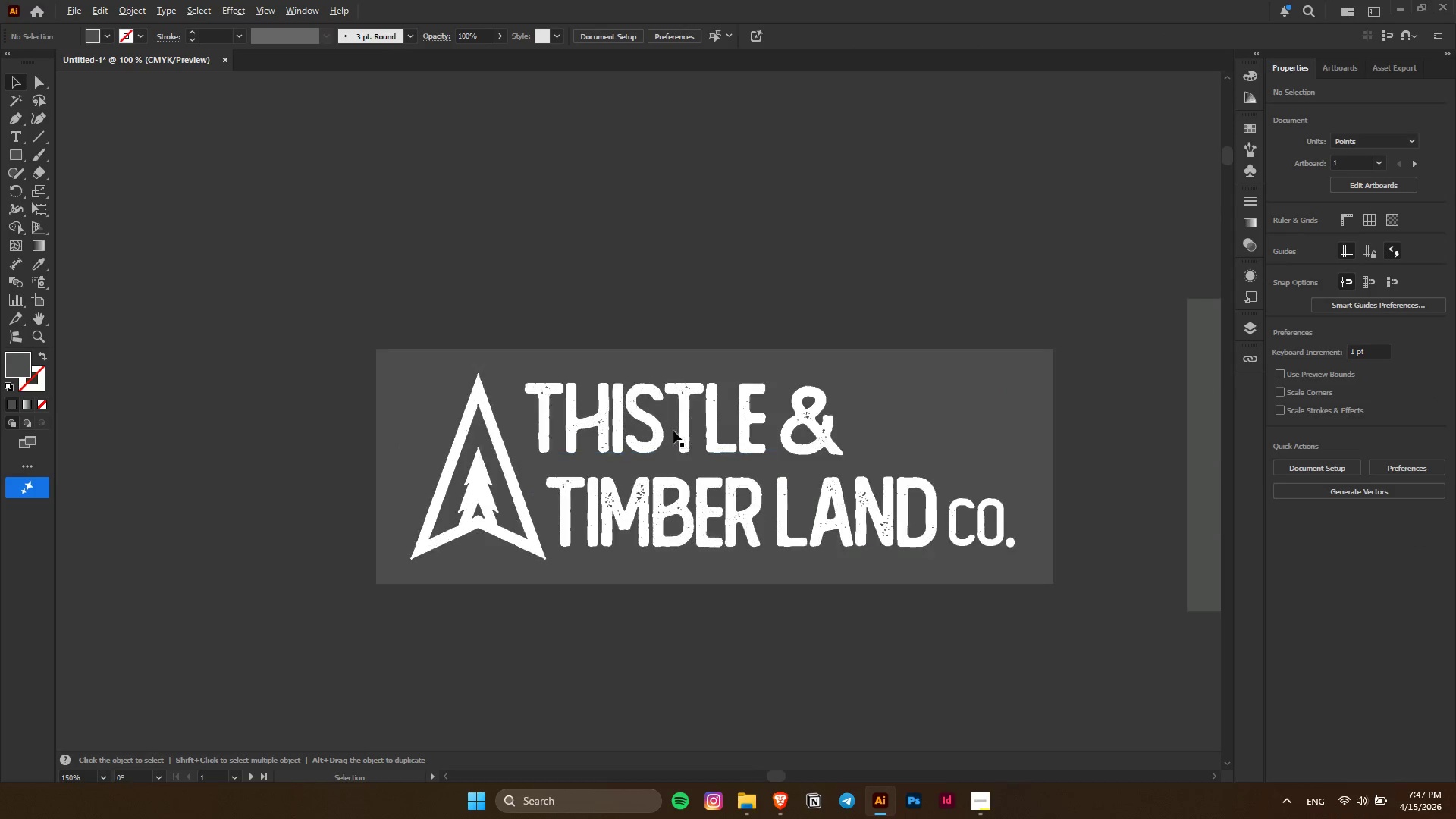 
hold_key(key=AltLeft, duration=0.39)
 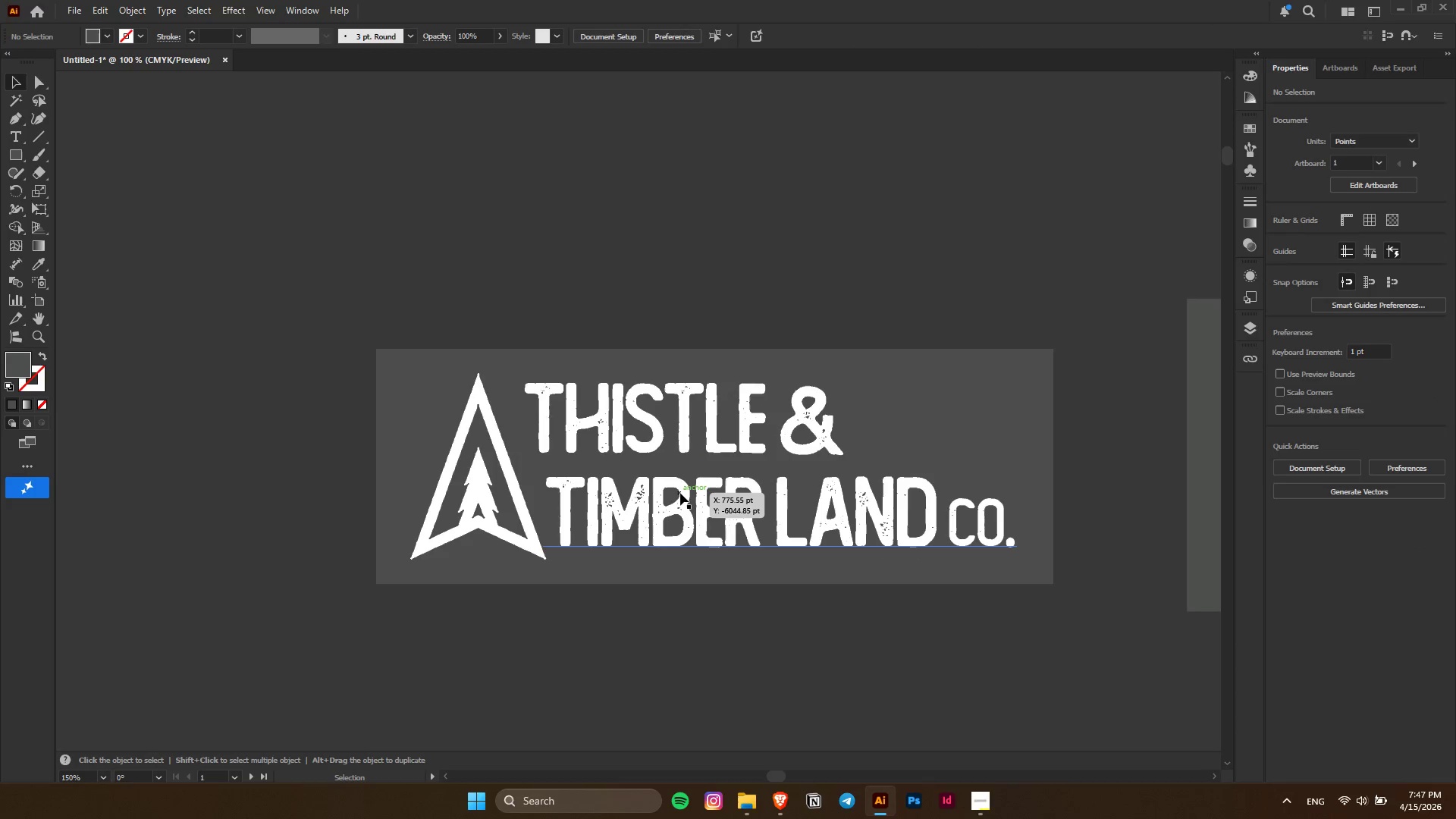 
left_click([680, 493])
 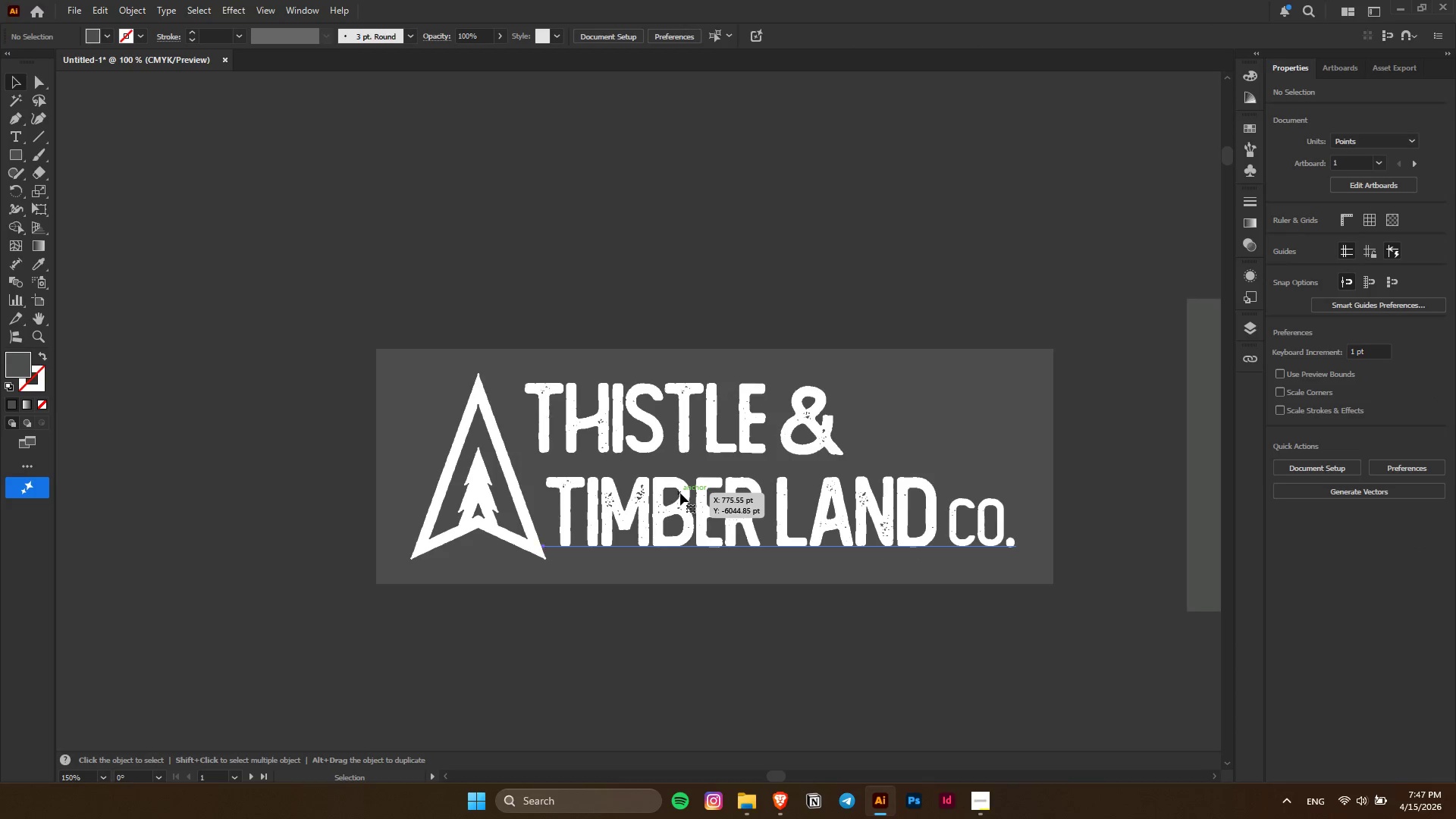 
scroll: coordinate [673, 425], scroll_direction: up, amount: 10.0
 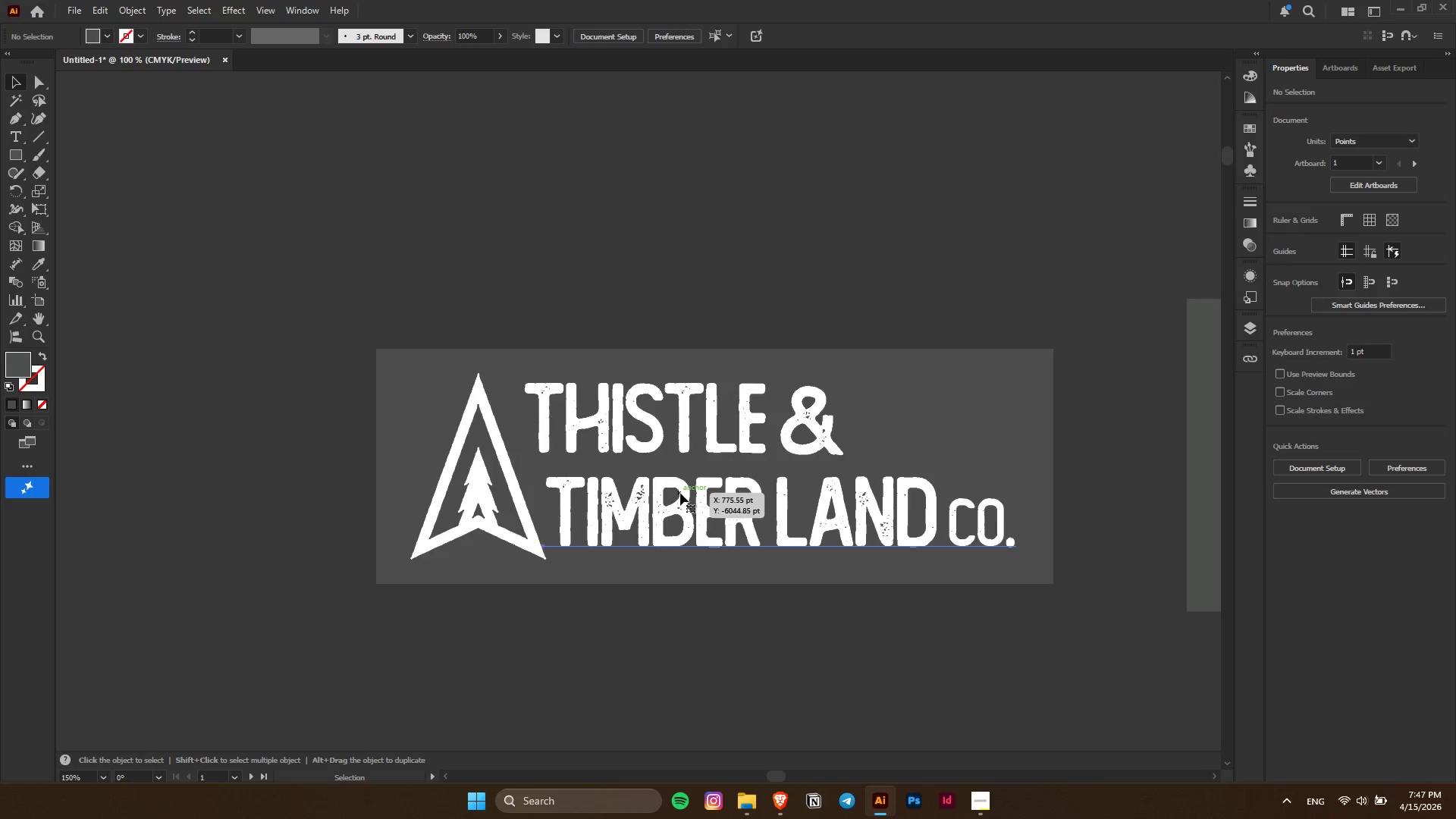 
hold_key(key=ShiftLeft, duration=0.56)
double_click([662, 410])
 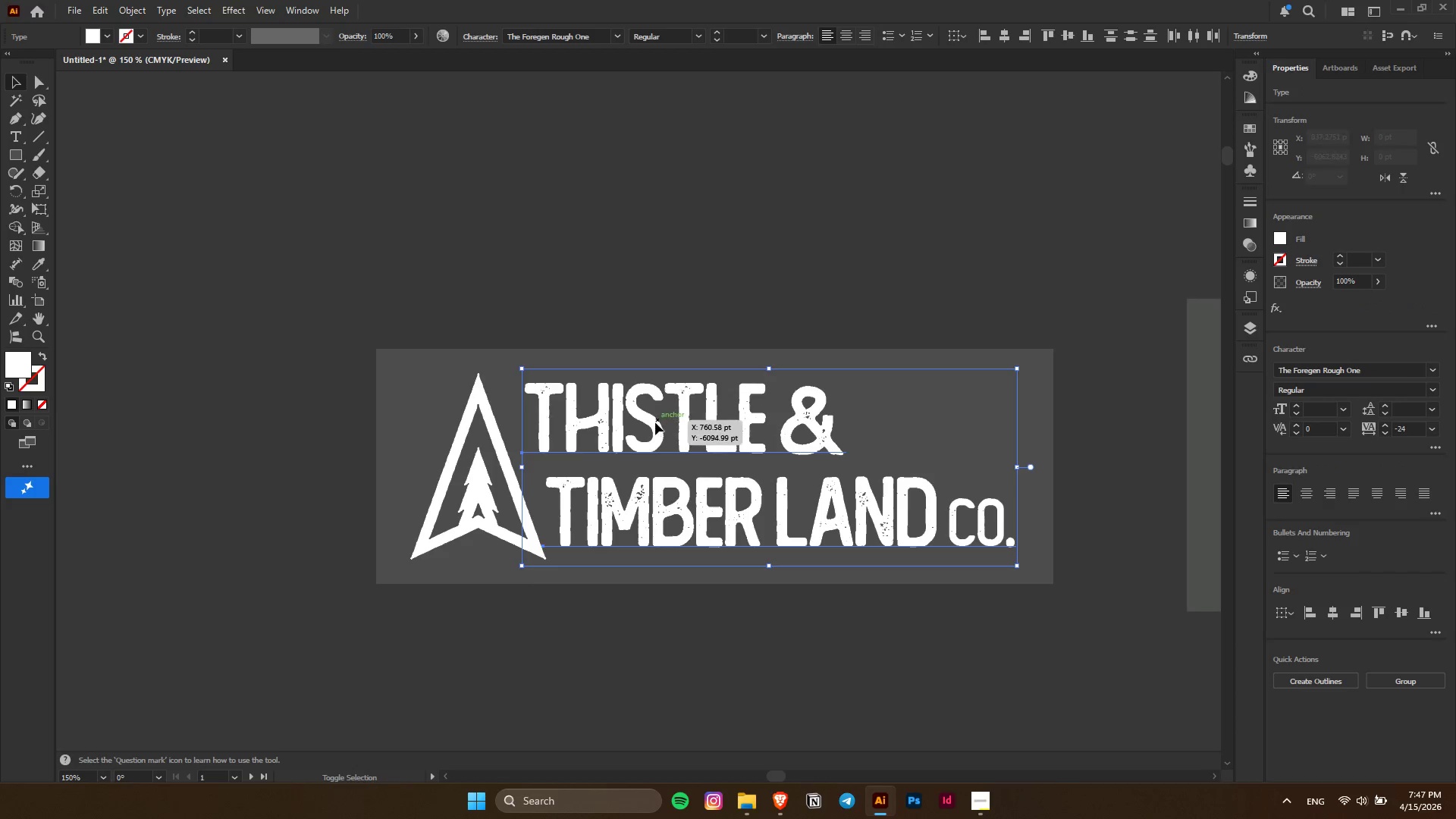 
left_click_drag(start_coordinate=[655, 422], to_coordinate=[674, 423])
 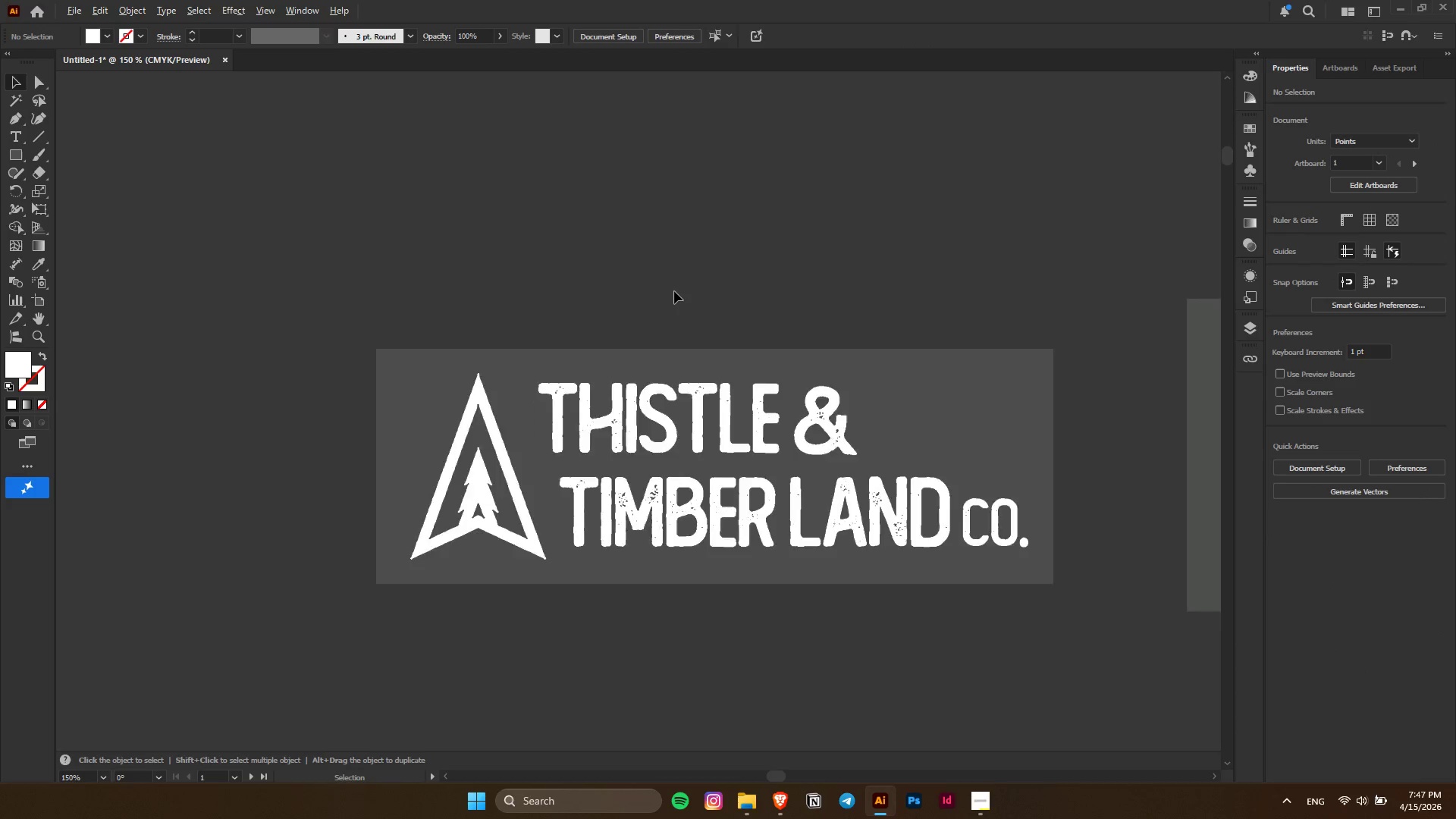 
hold_key(key=ShiftLeft, duration=1.5)
 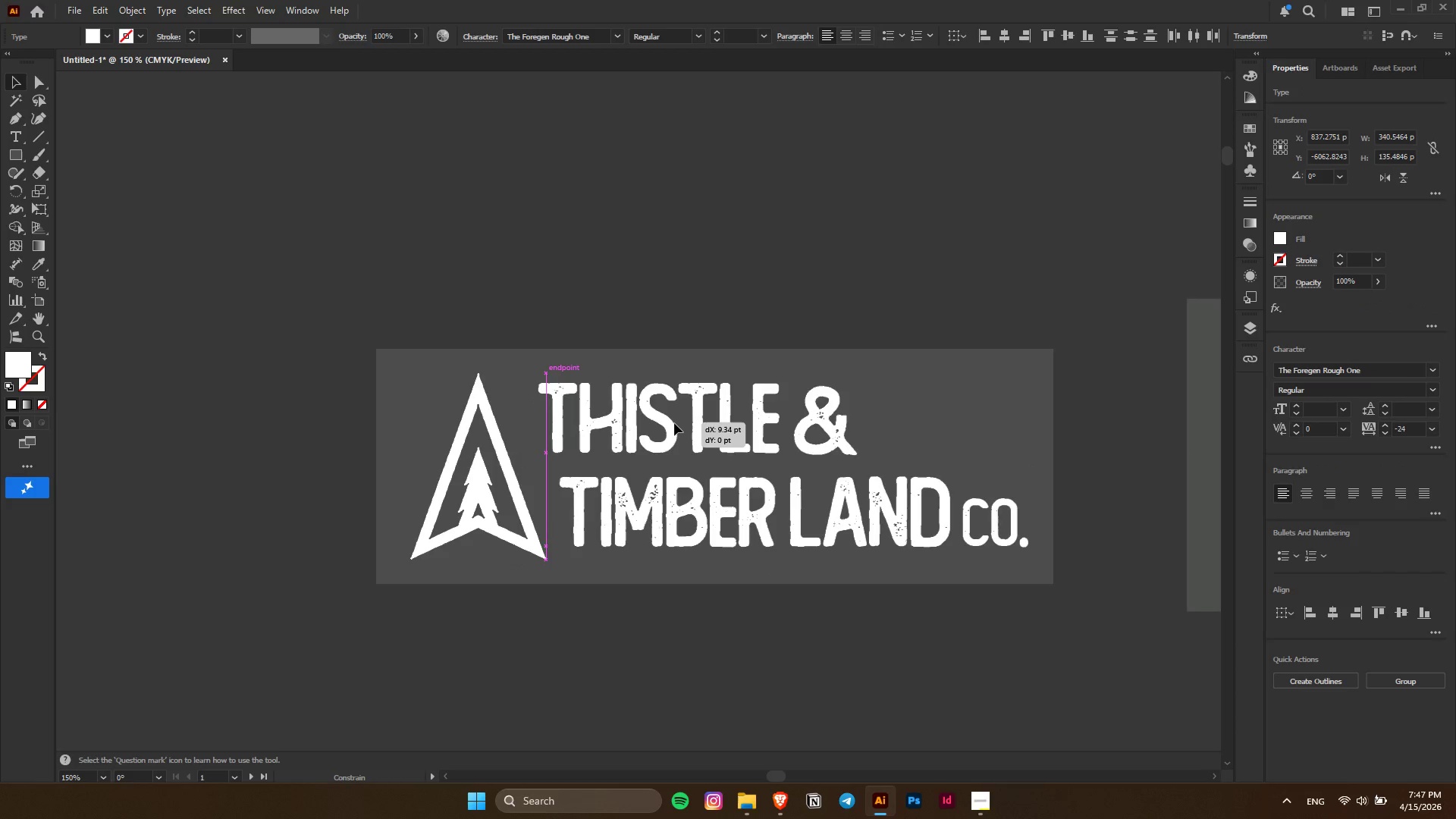 
hold_key(key=ShiftLeft, duration=0.97)
 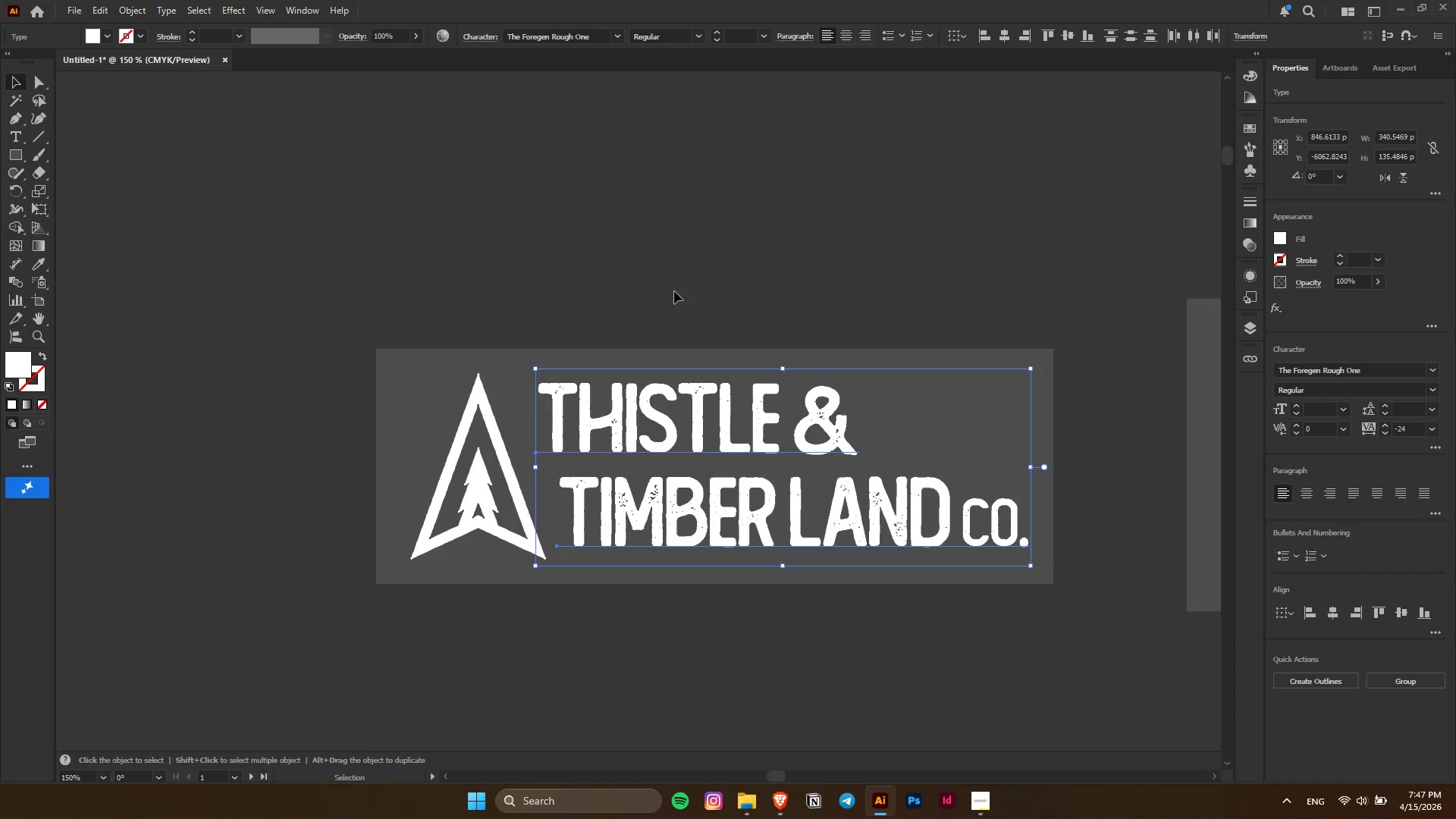 
left_click([674, 291])
 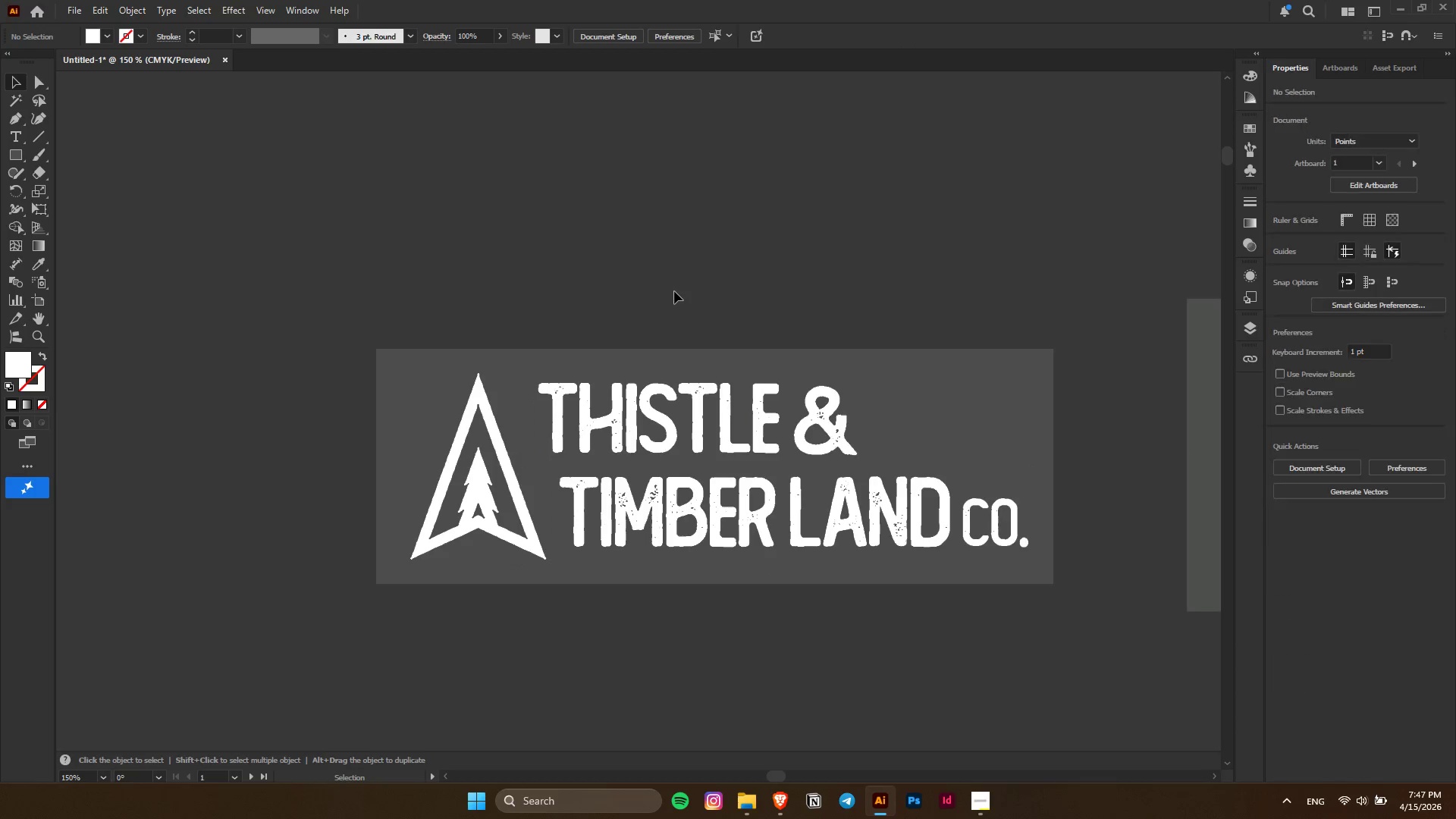 
key(Alt+AltLeft)
 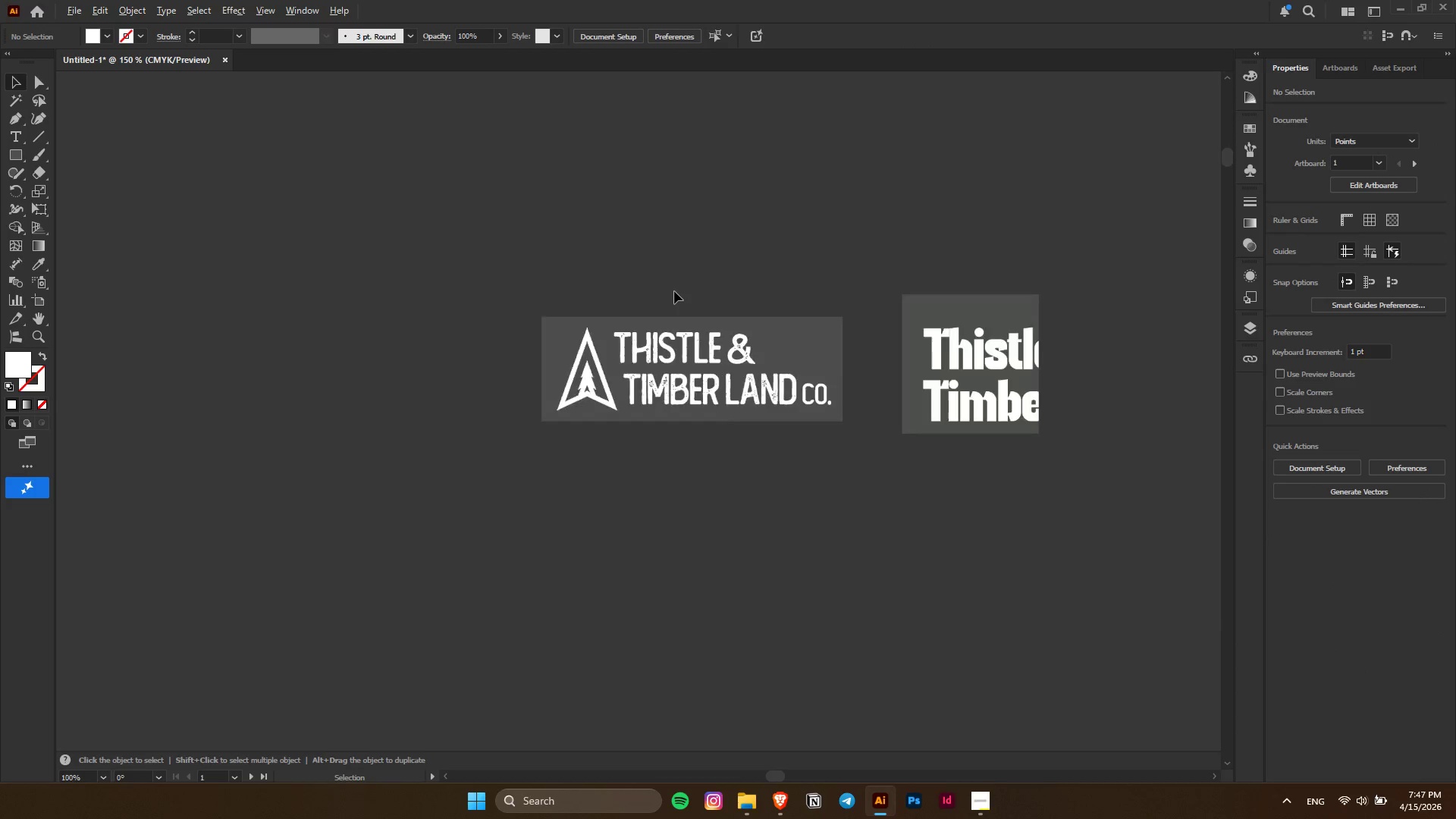 
hold_key(key=ControlLeft, duration=0.33)
 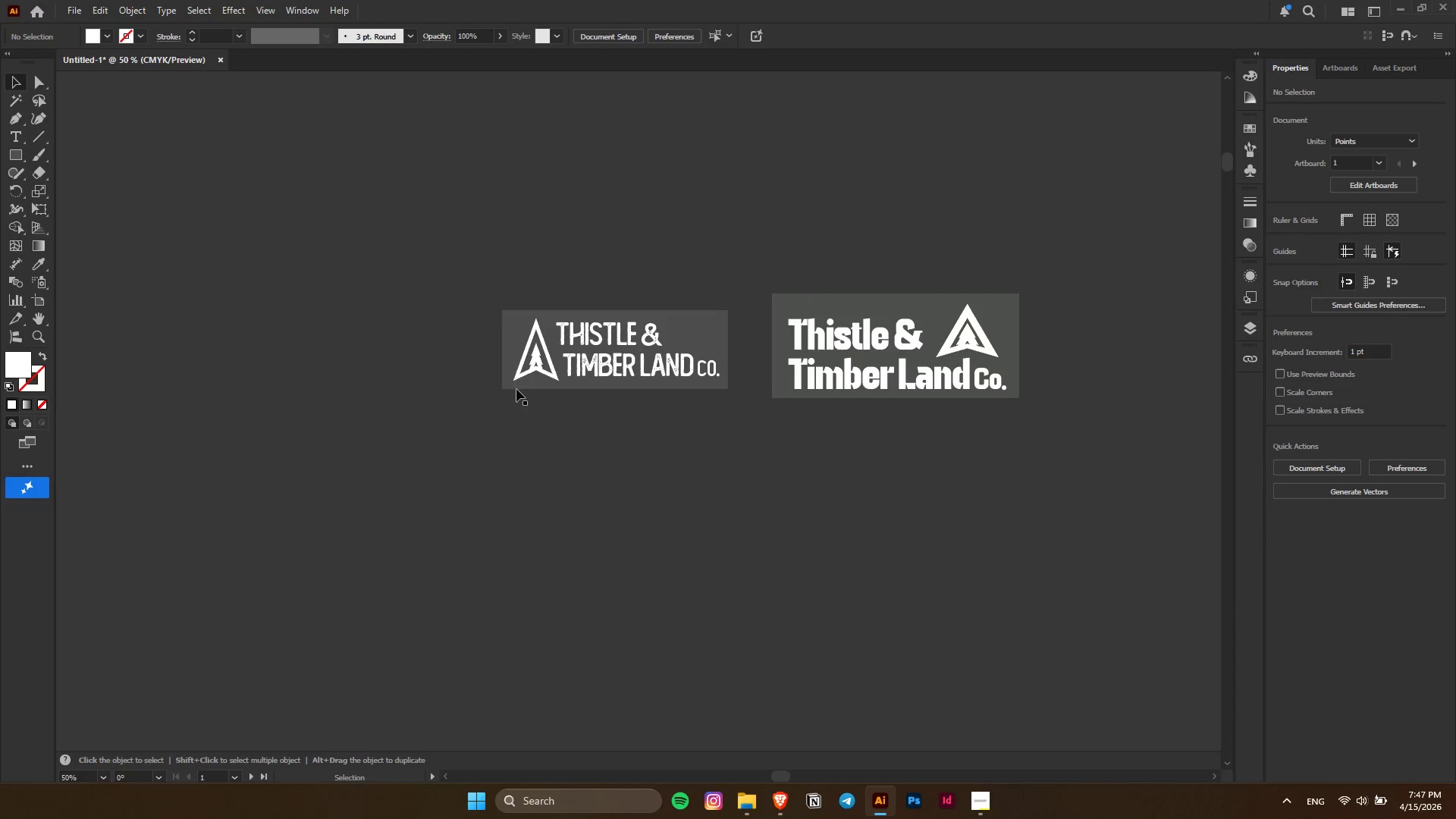 
hold_key(key=AltLeft, duration=0.45)
 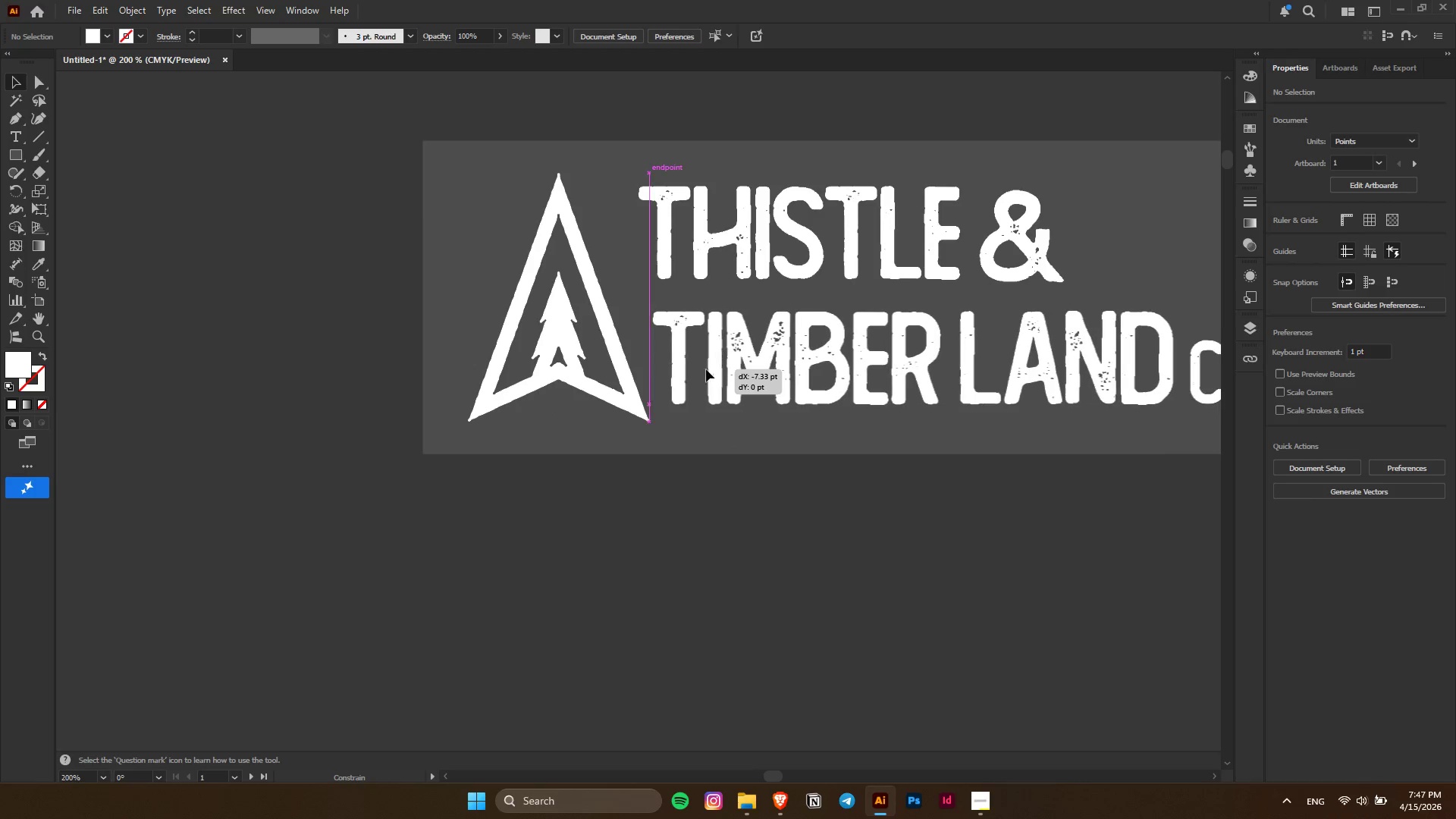 
scroll: coordinate [731, 536], scroll_direction: down, amount: 7.0
 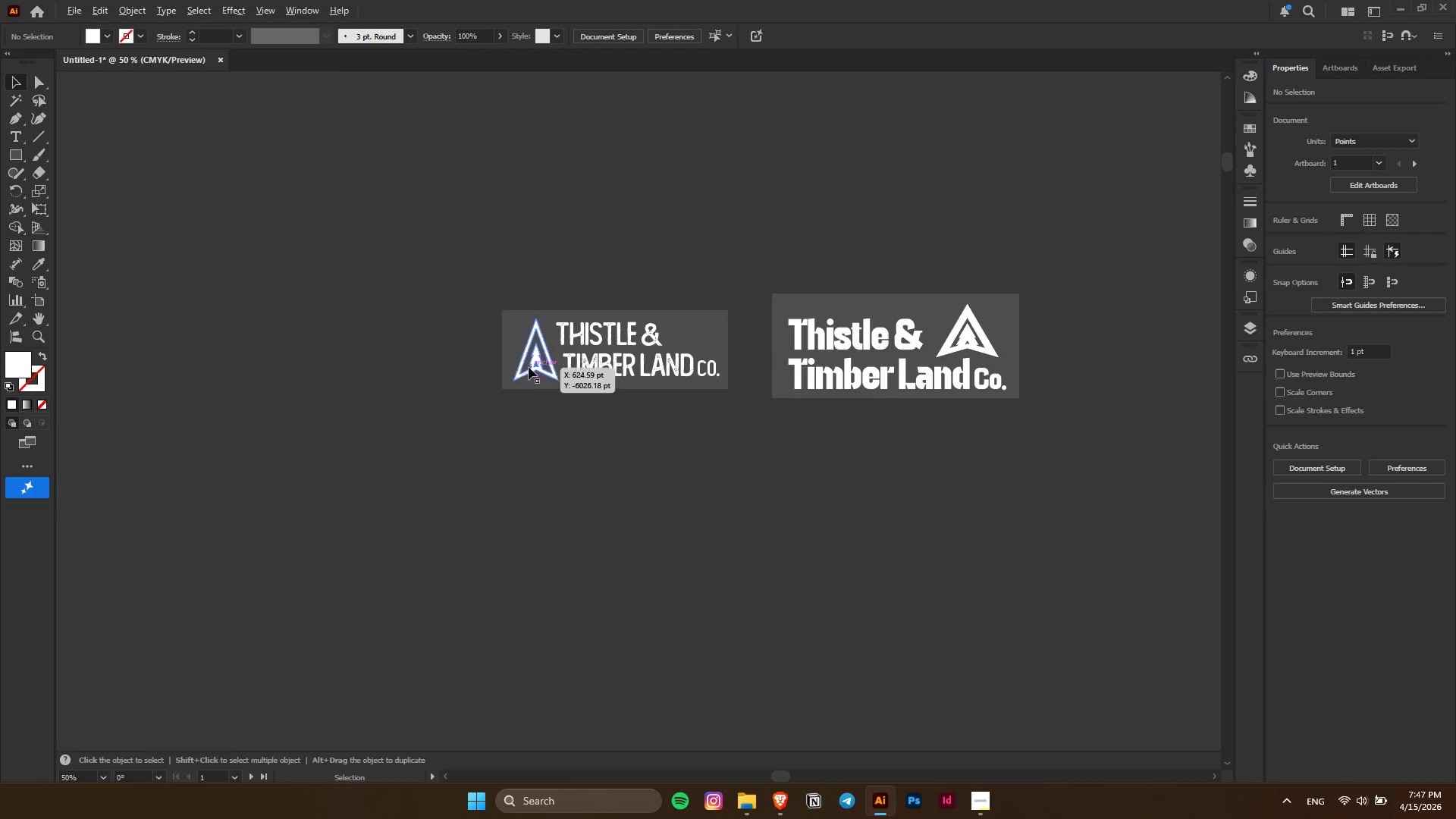 
left_click_drag(start_coordinate=[719, 369], to_coordinate=[692, 369])
 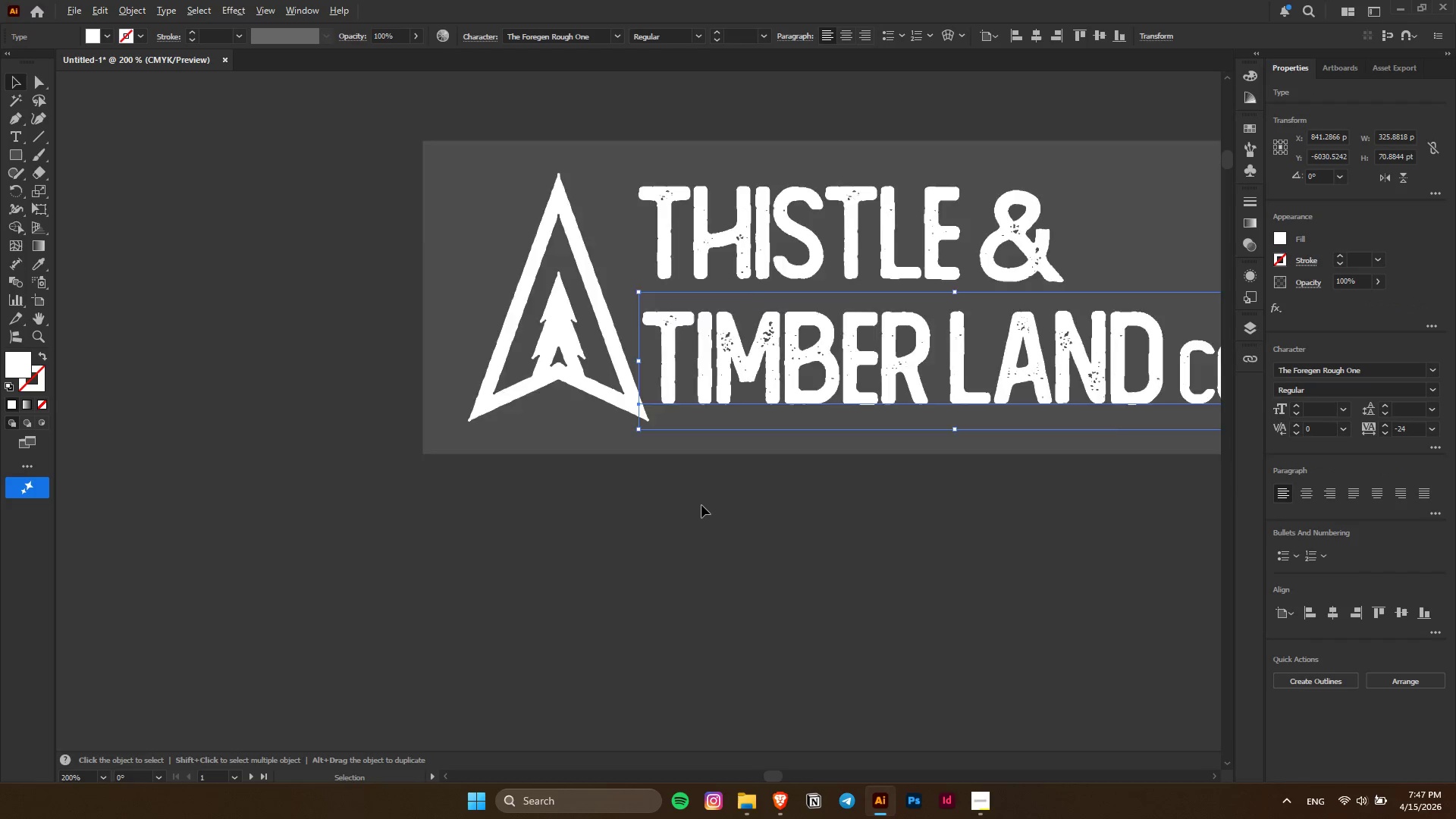 
hold_key(key=ShiftLeft, duration=1.5)
 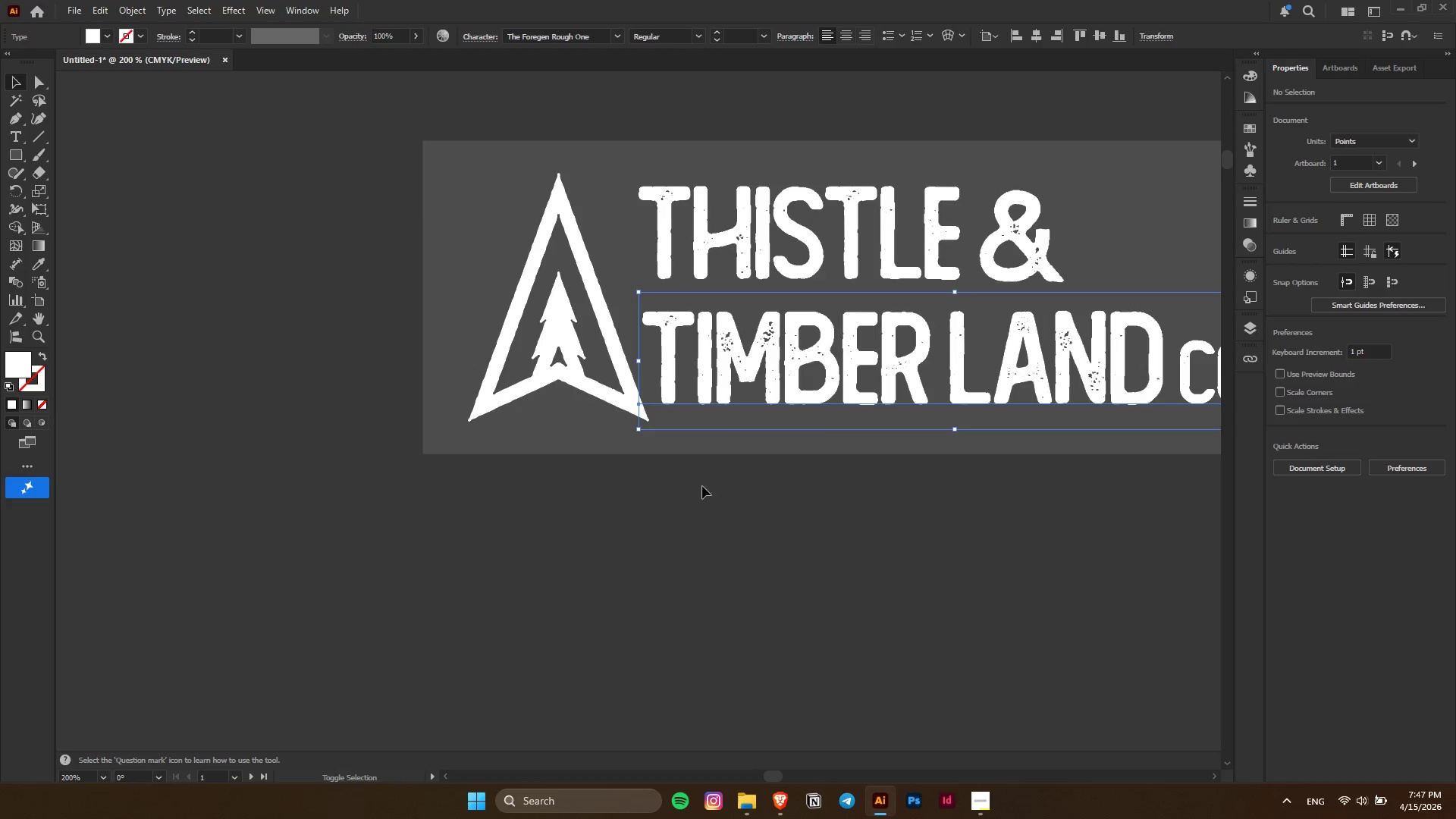 
scroll: coordinate [529, 367], scroll_direction: up, amount: 4.0
 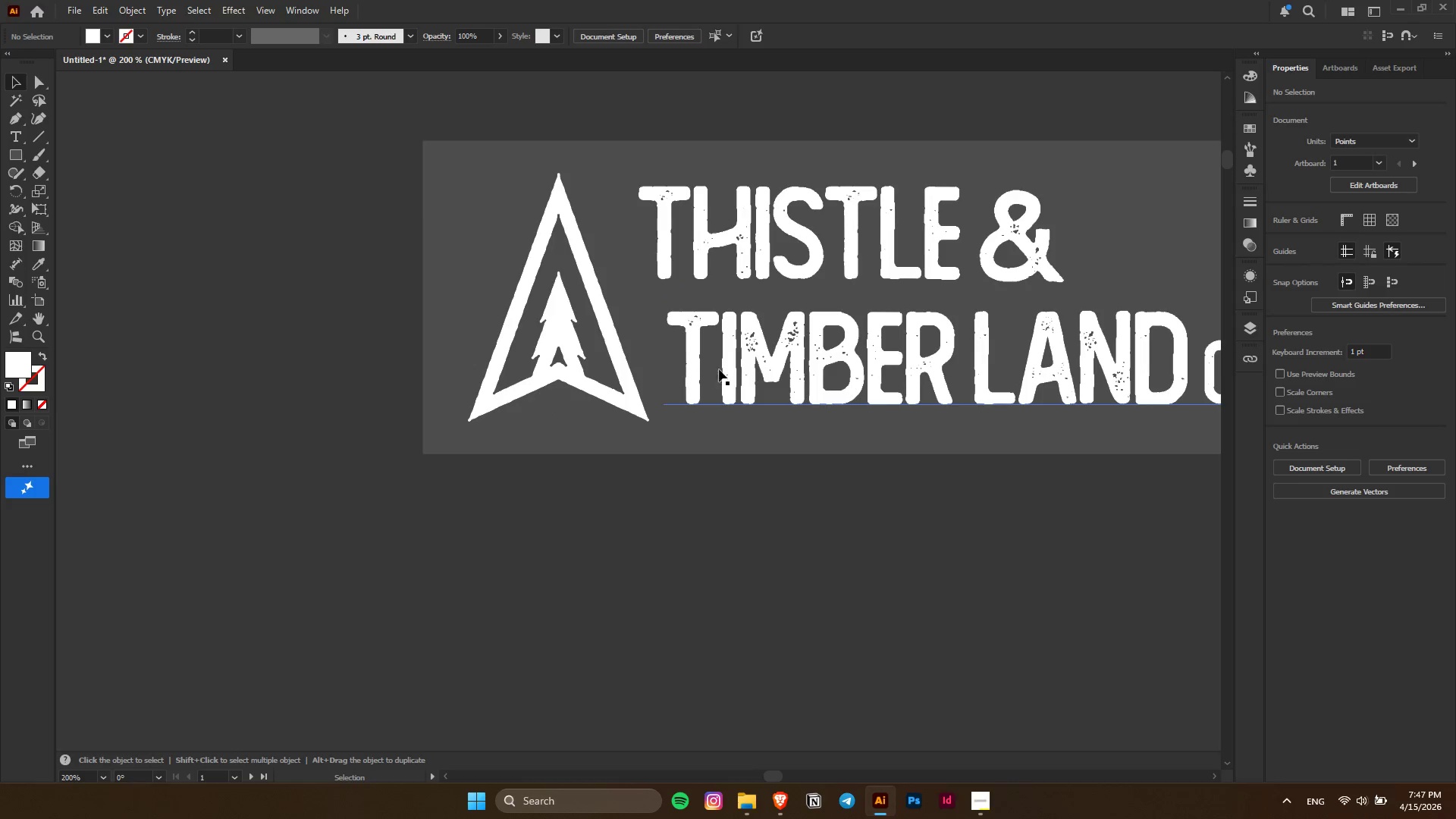 
hold_key(key=ShiftLeft, duration=0.52)
 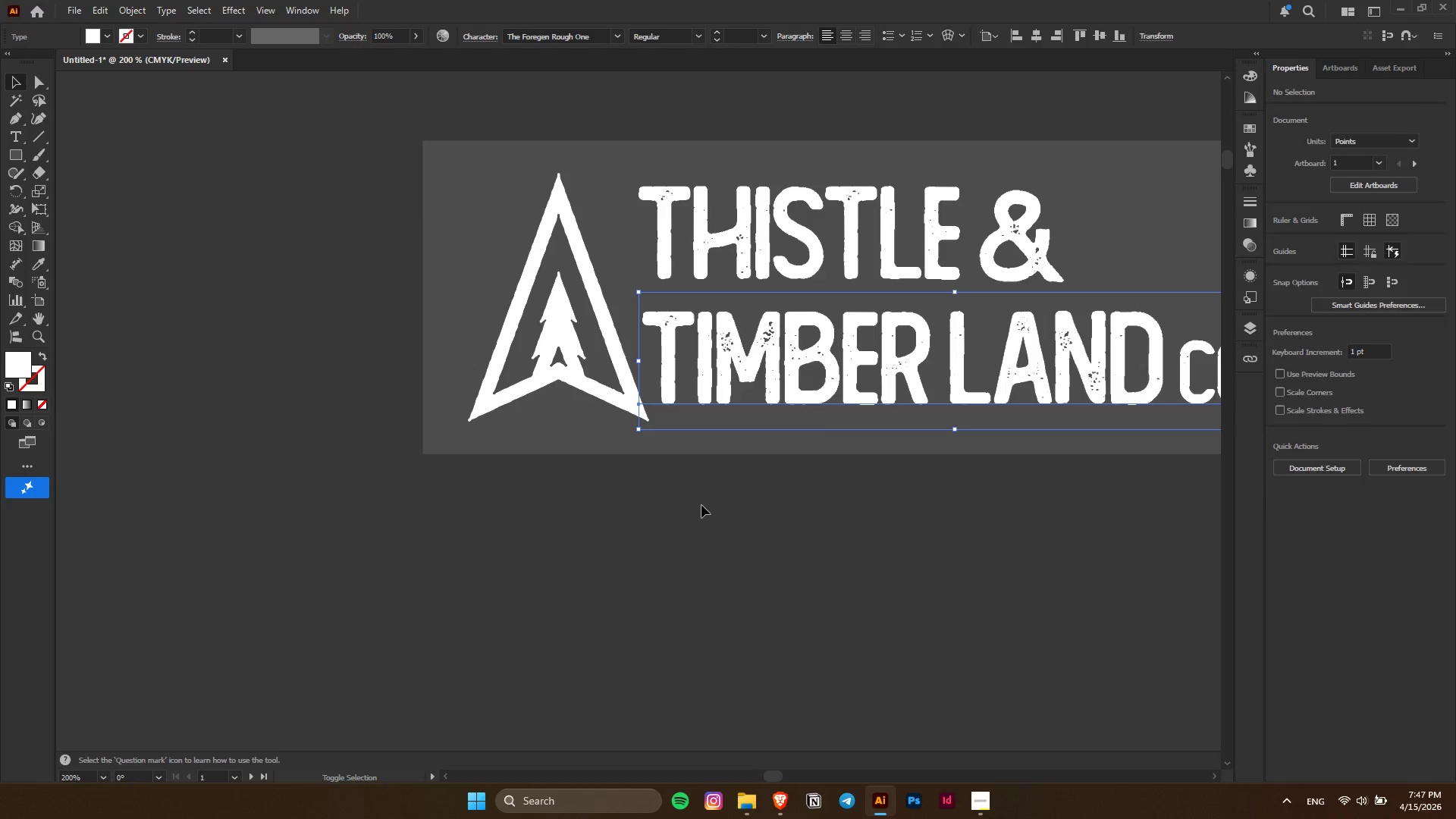 
hold_key(key=AltLeft, duration=0.31)
 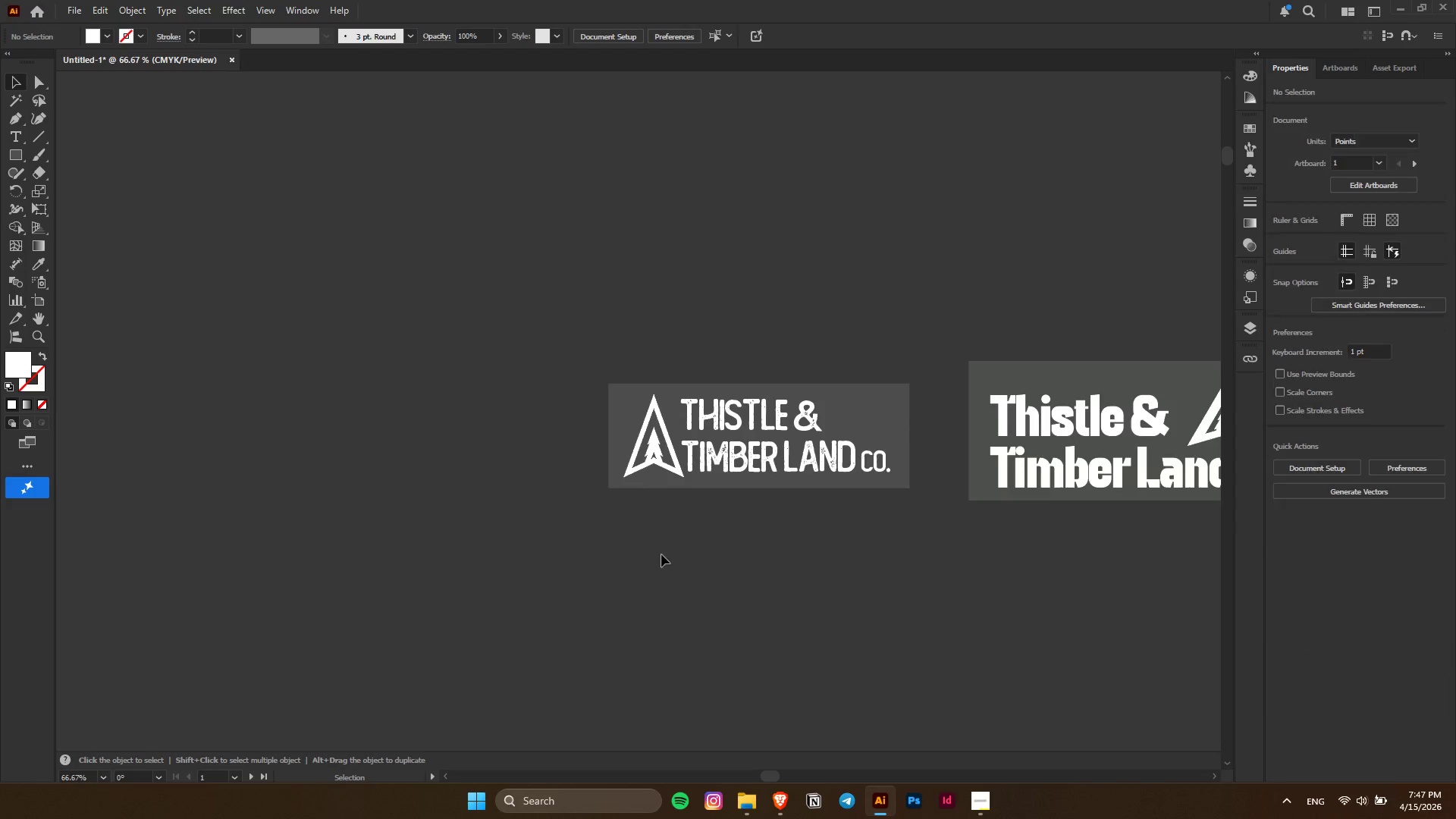 
left_click([700, 519])
 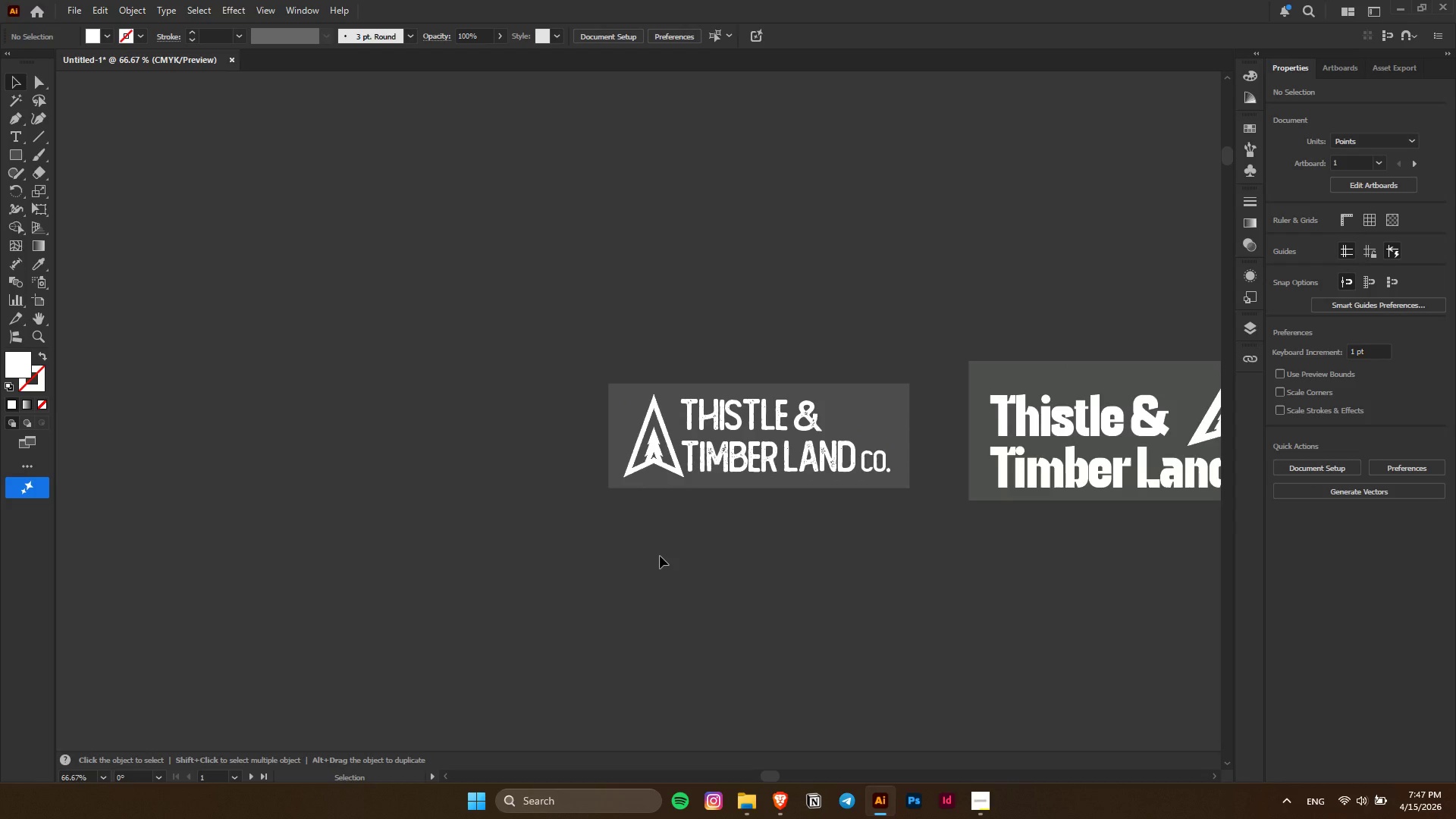 
scroll: coordinate [701, 505], scroll_direction: down, amount: 4.0
 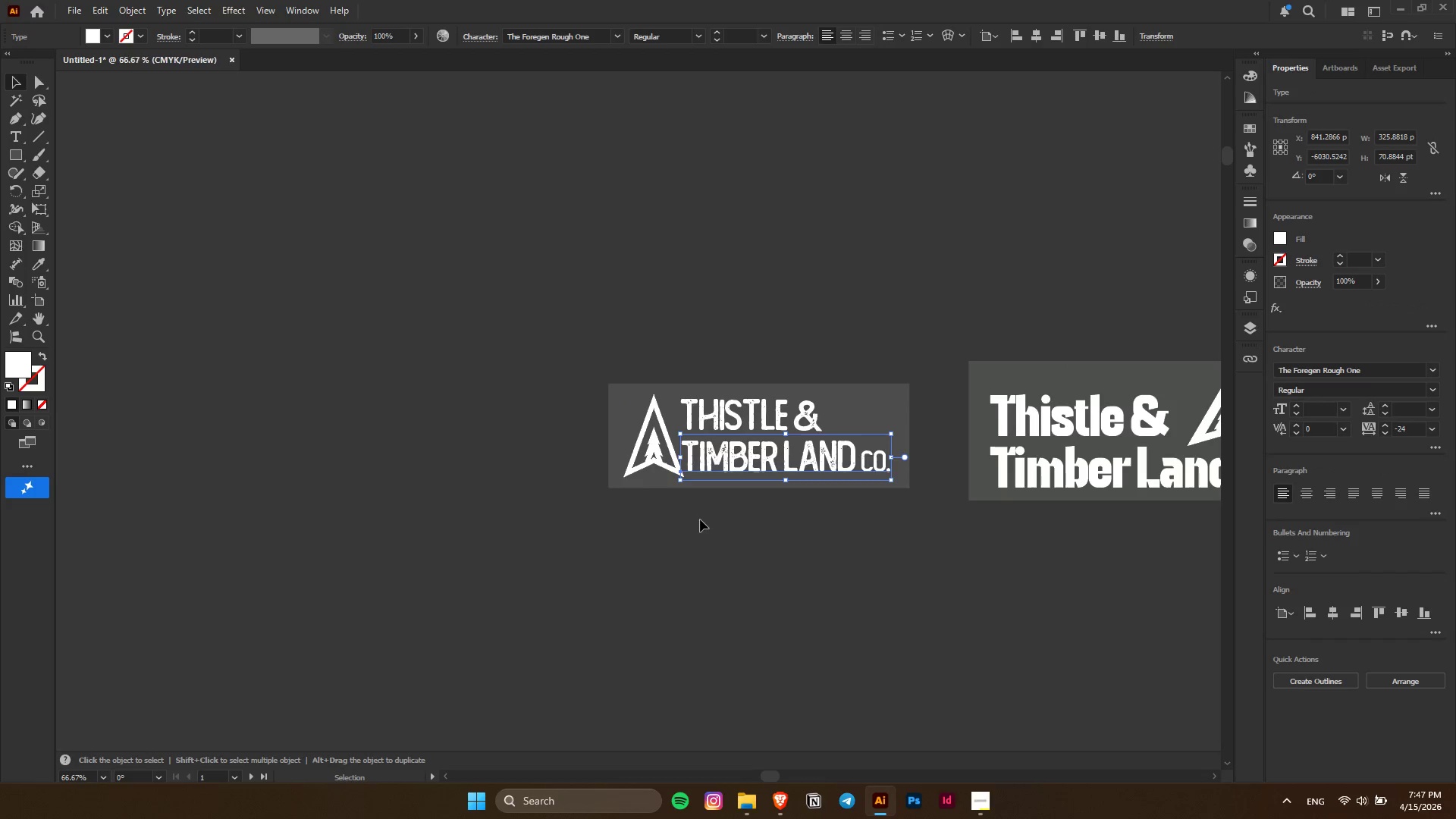 
key(Control+Z)
 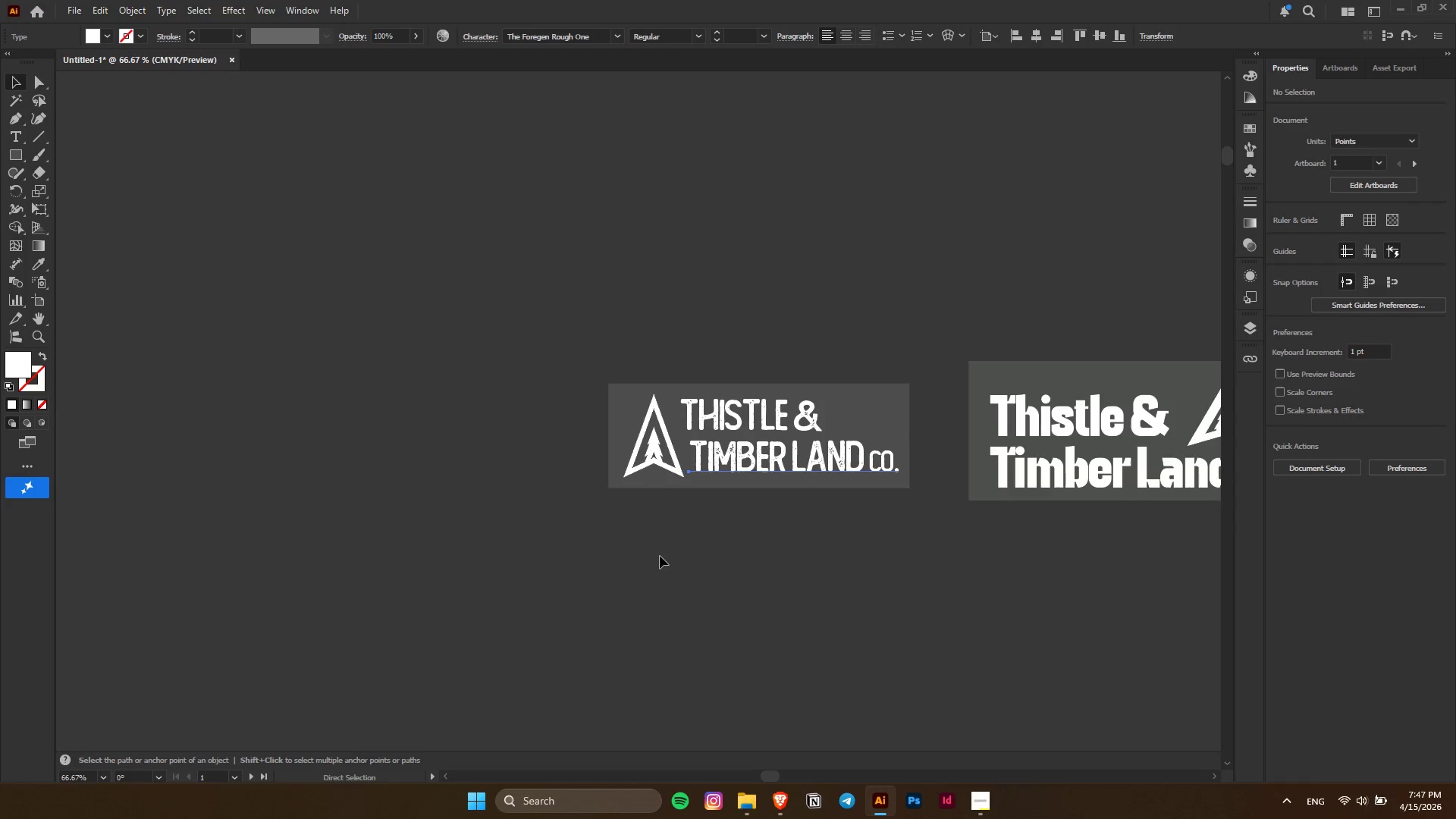 
left_click([660, 556])
 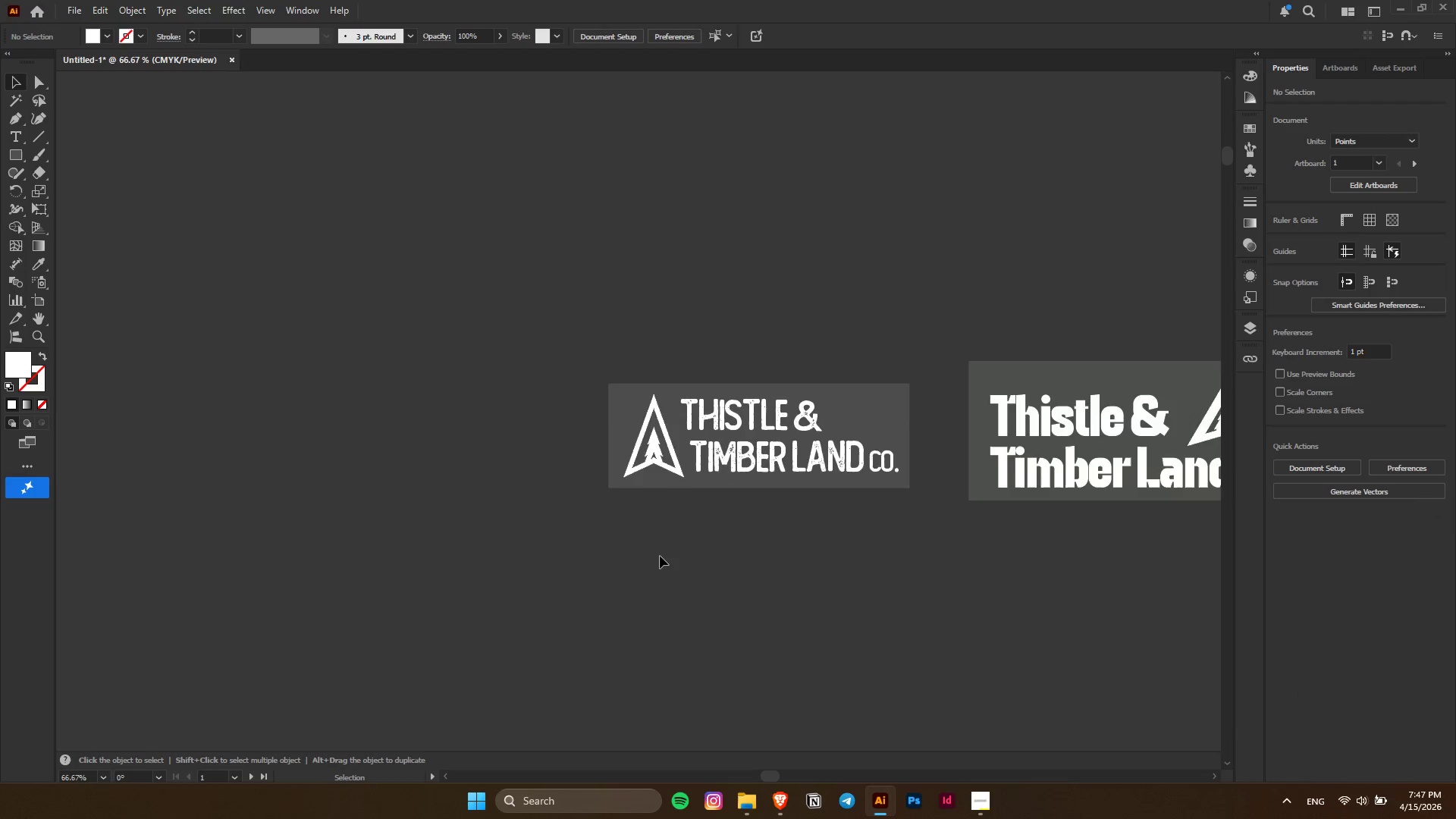 
key(Alt+AltLeft)
 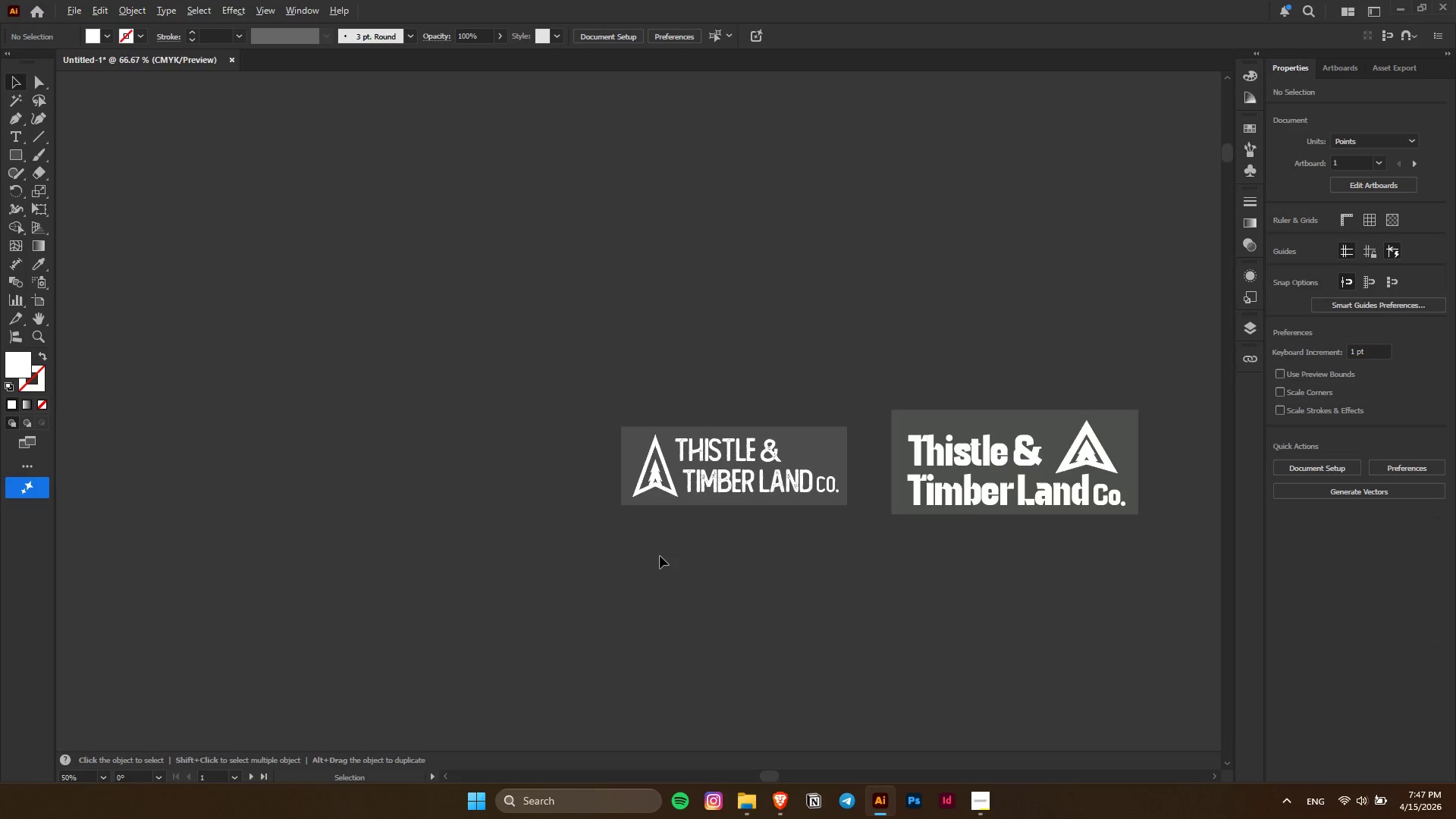 
hold_key(key=ControlLeft, duration=0.59)
scroll: coordinate [660, 556], scroll_direction: down, amount: 5.0
 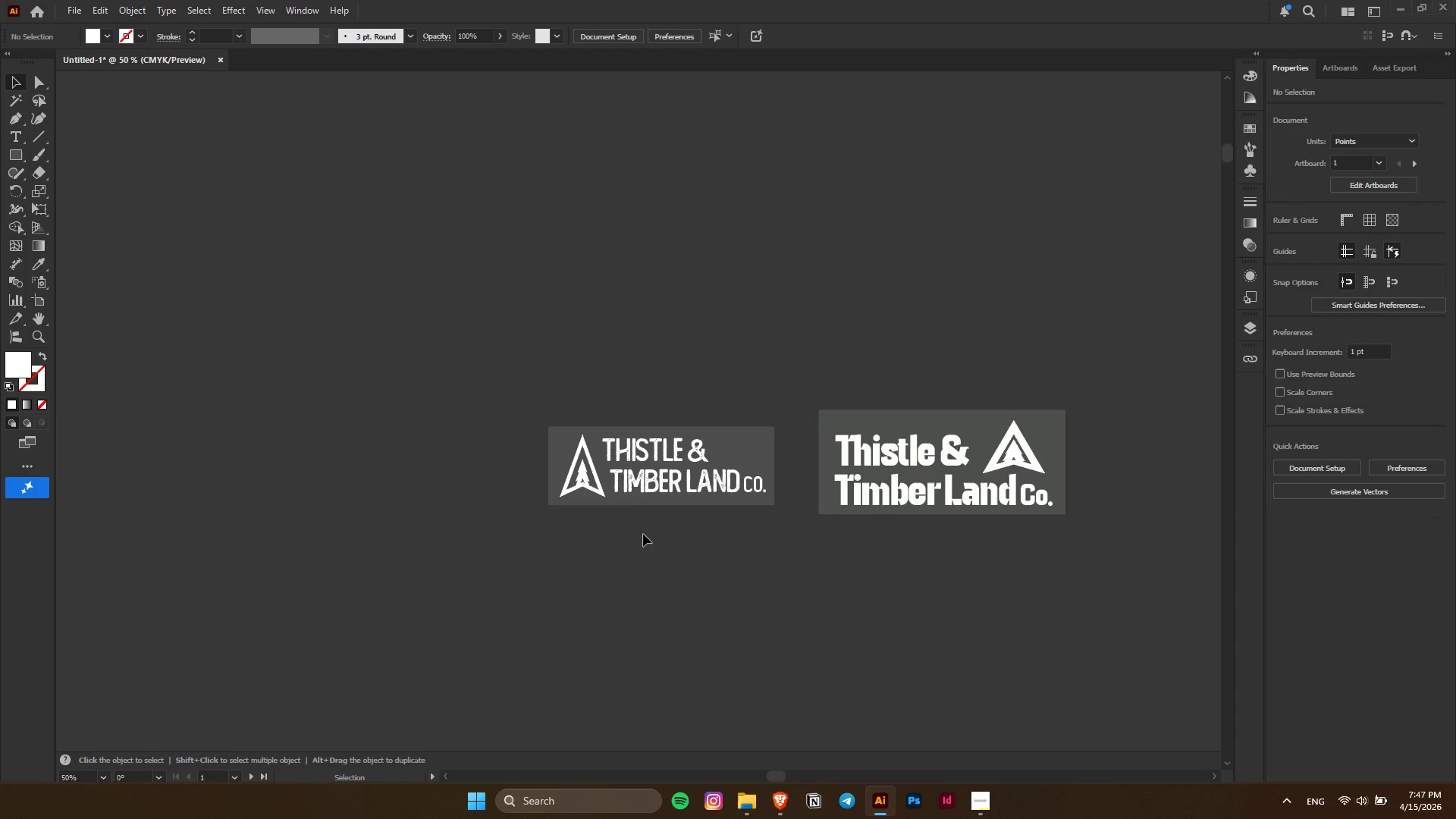 
hold_key(key=AltLeft, duration=0.8)
 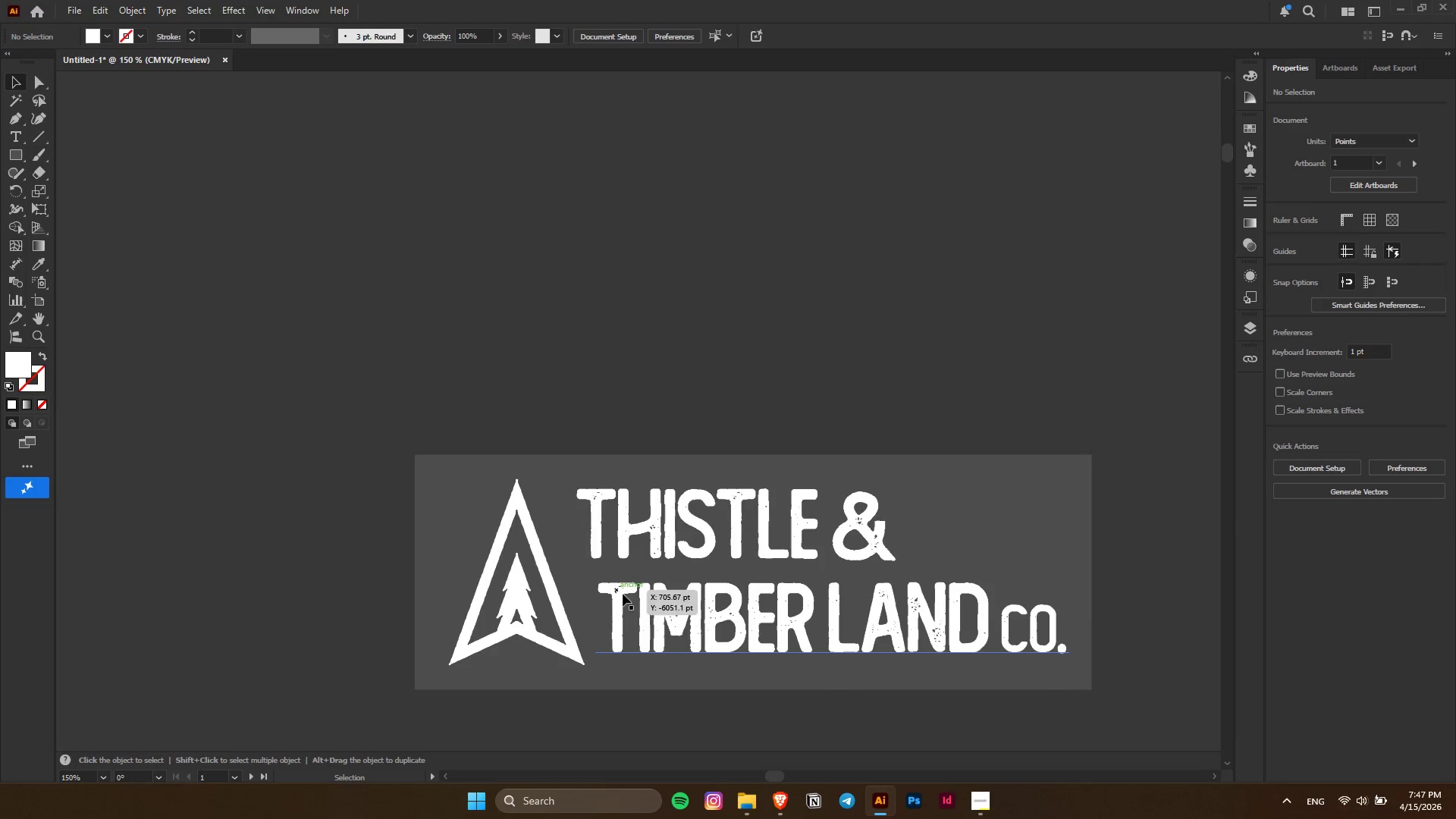 
key(Alt+AltLeft)
 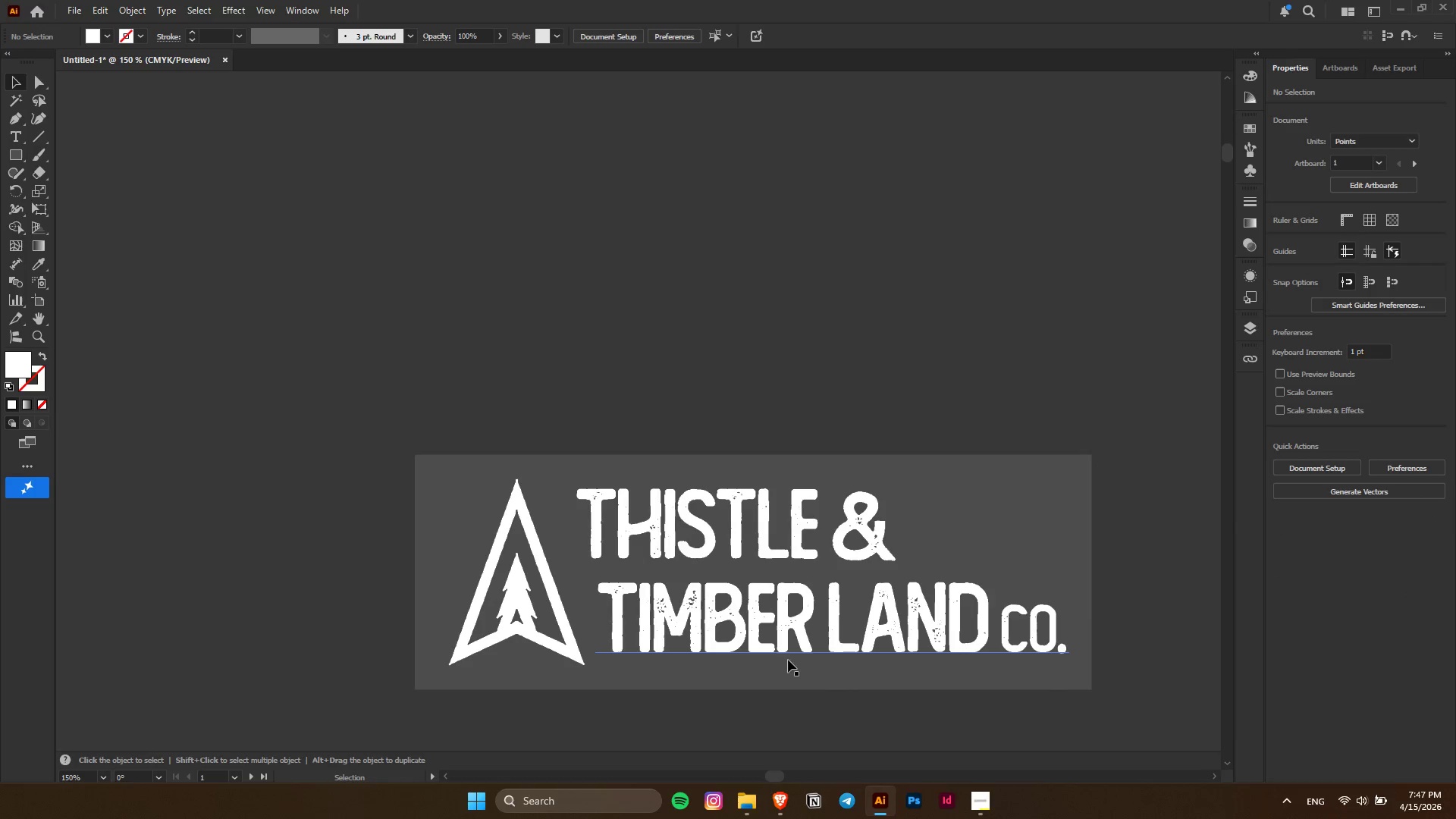 
scroll: coordinate [614, 588], scroll_direction: up, amount: 2.0
 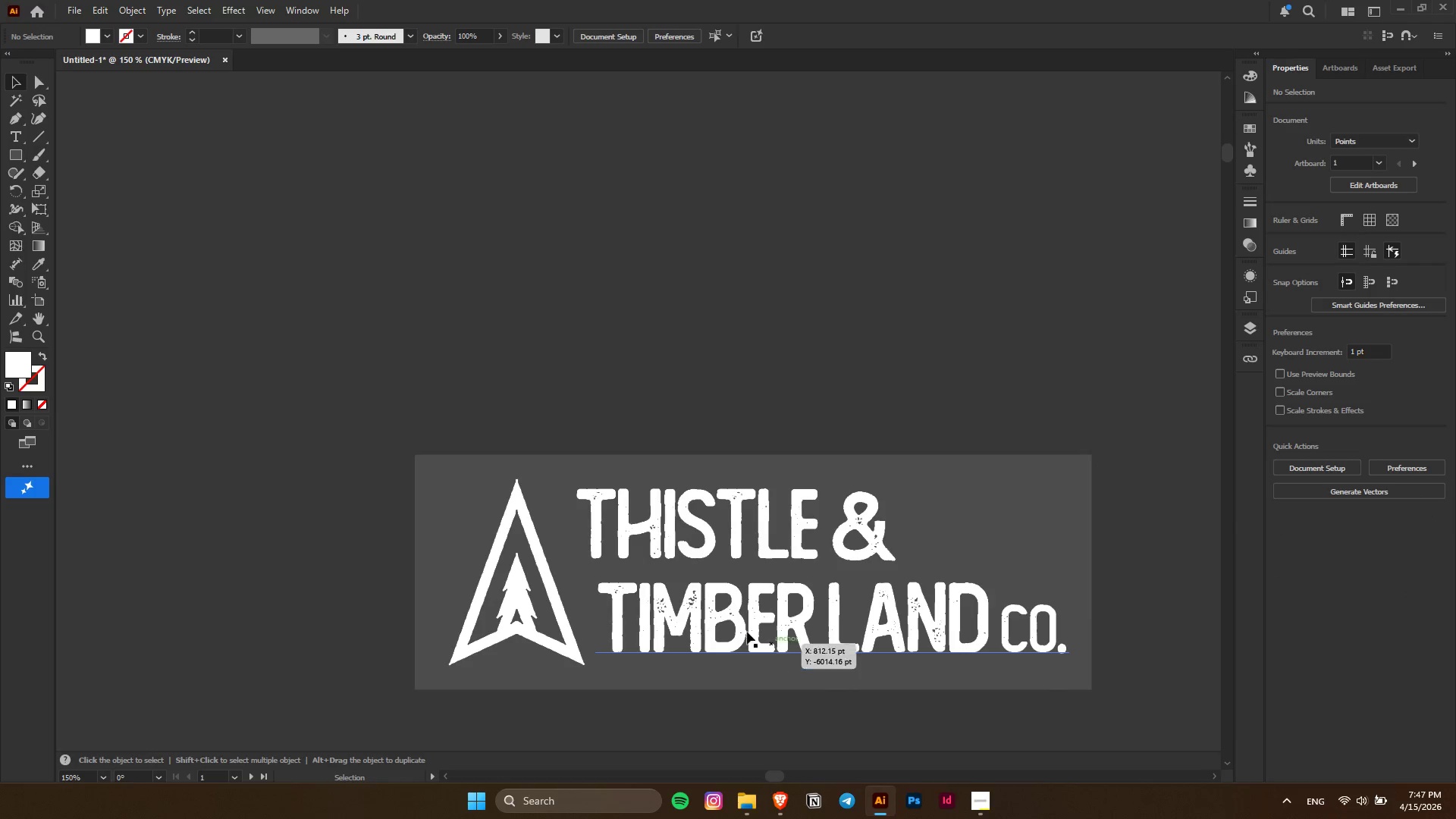 
key(Alt+AltLeft)
 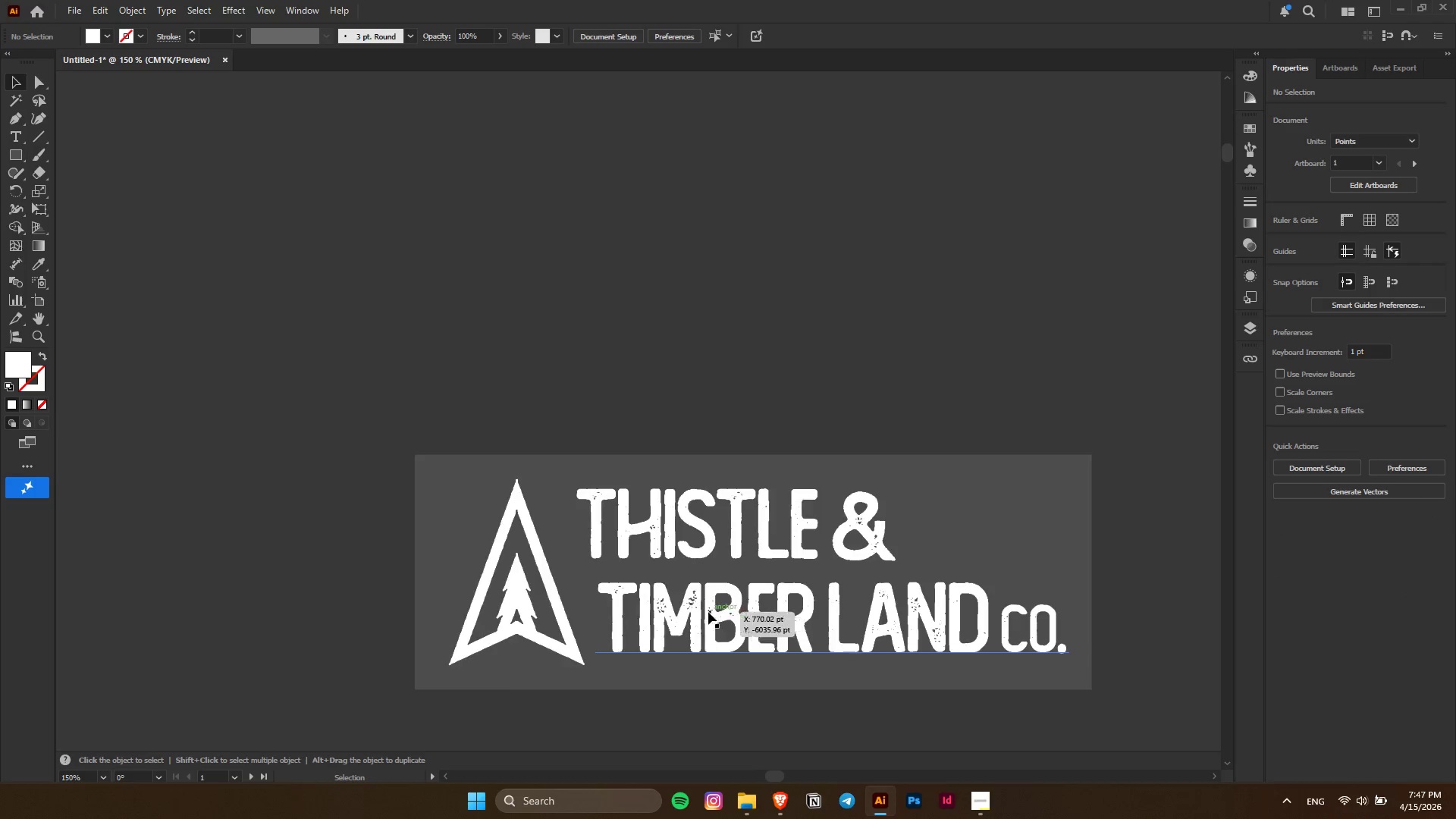 
hold_key(key=ControlLeft, duration=0.39)
scroll: coordinate [708, 612], scroll_direction: down, amount: 7.0
 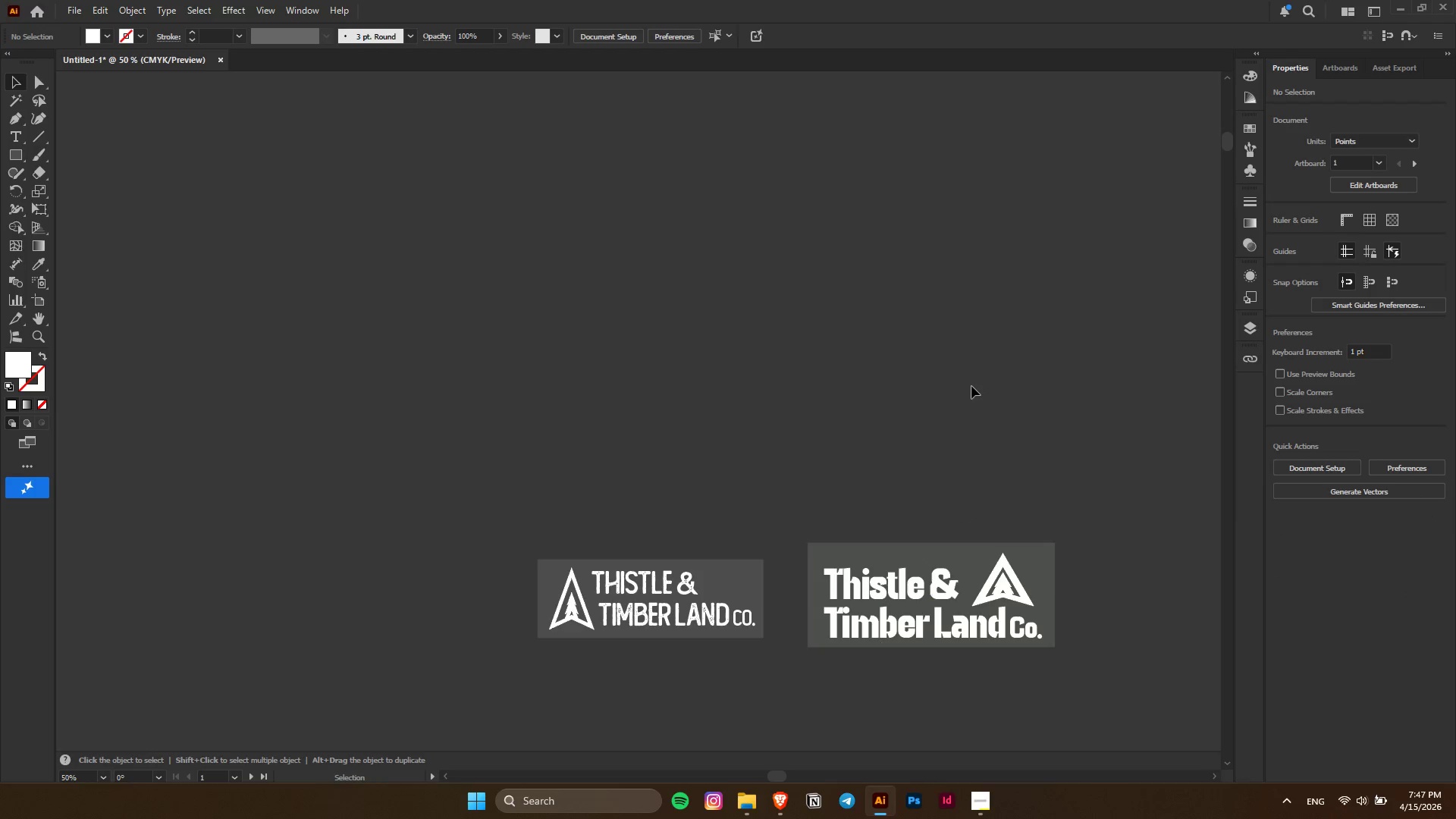 
left_click([971, 386])
 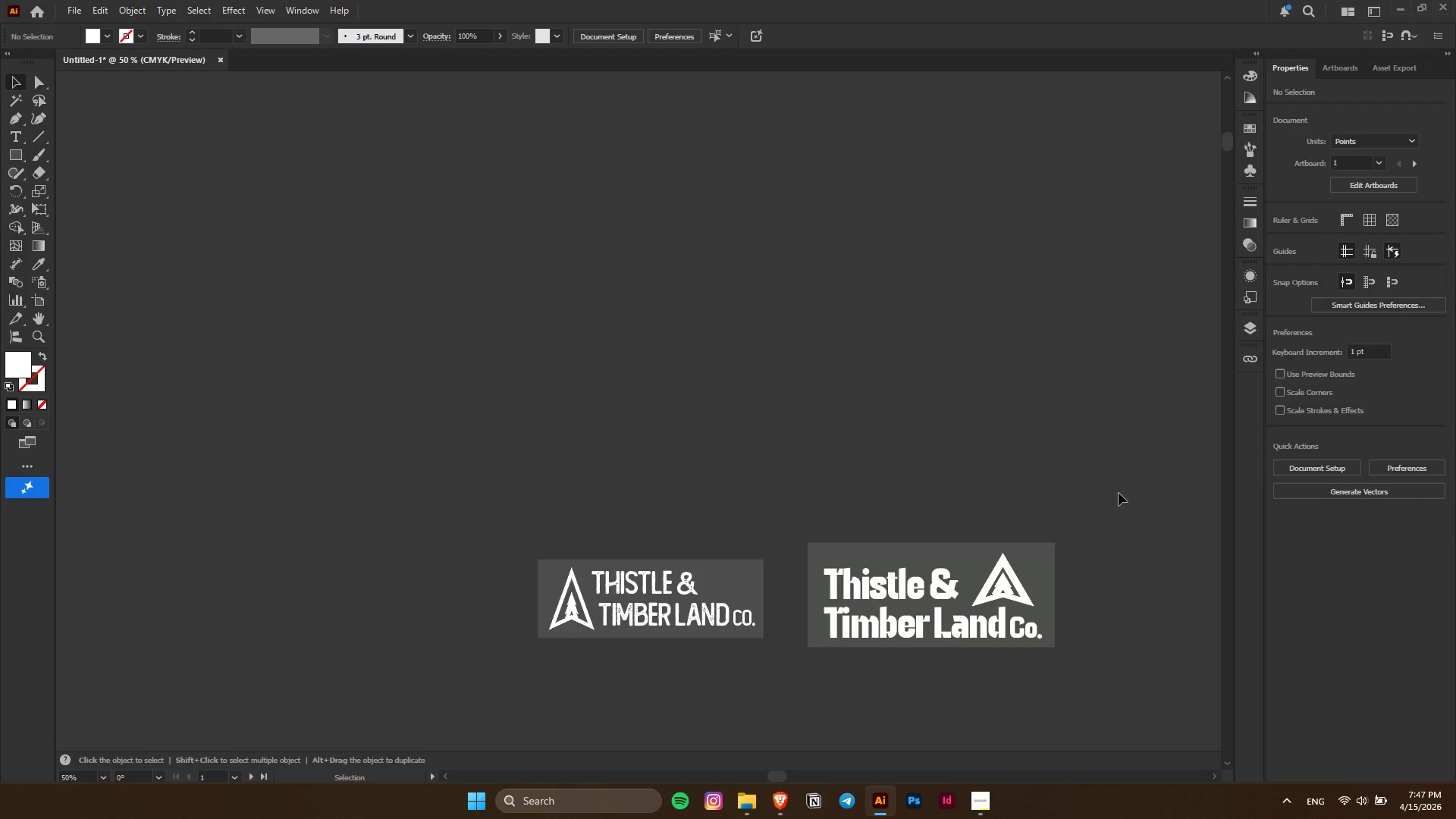 
key(Alt+AltLeft)
 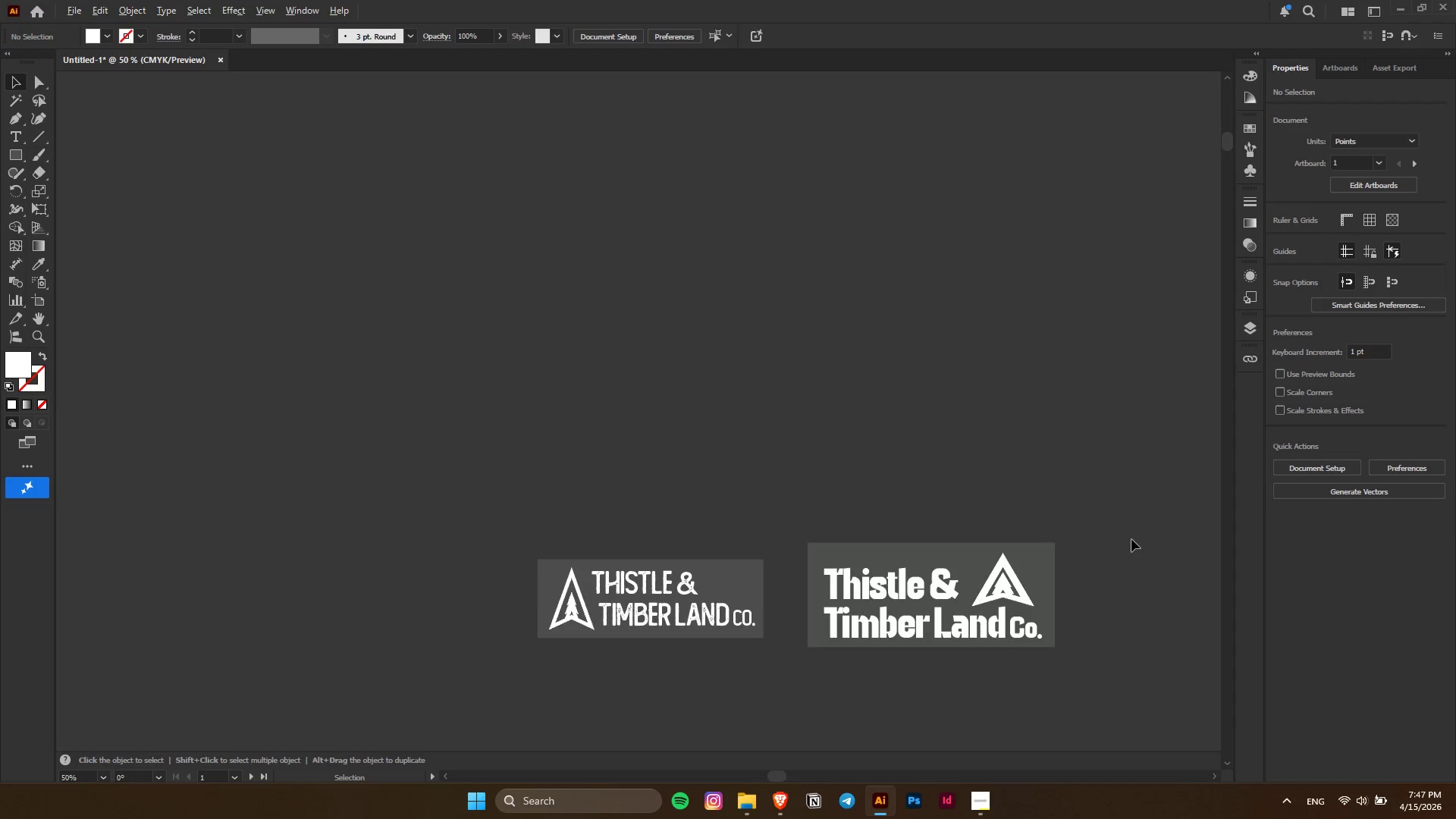 
key(Alt+AltLeft)
 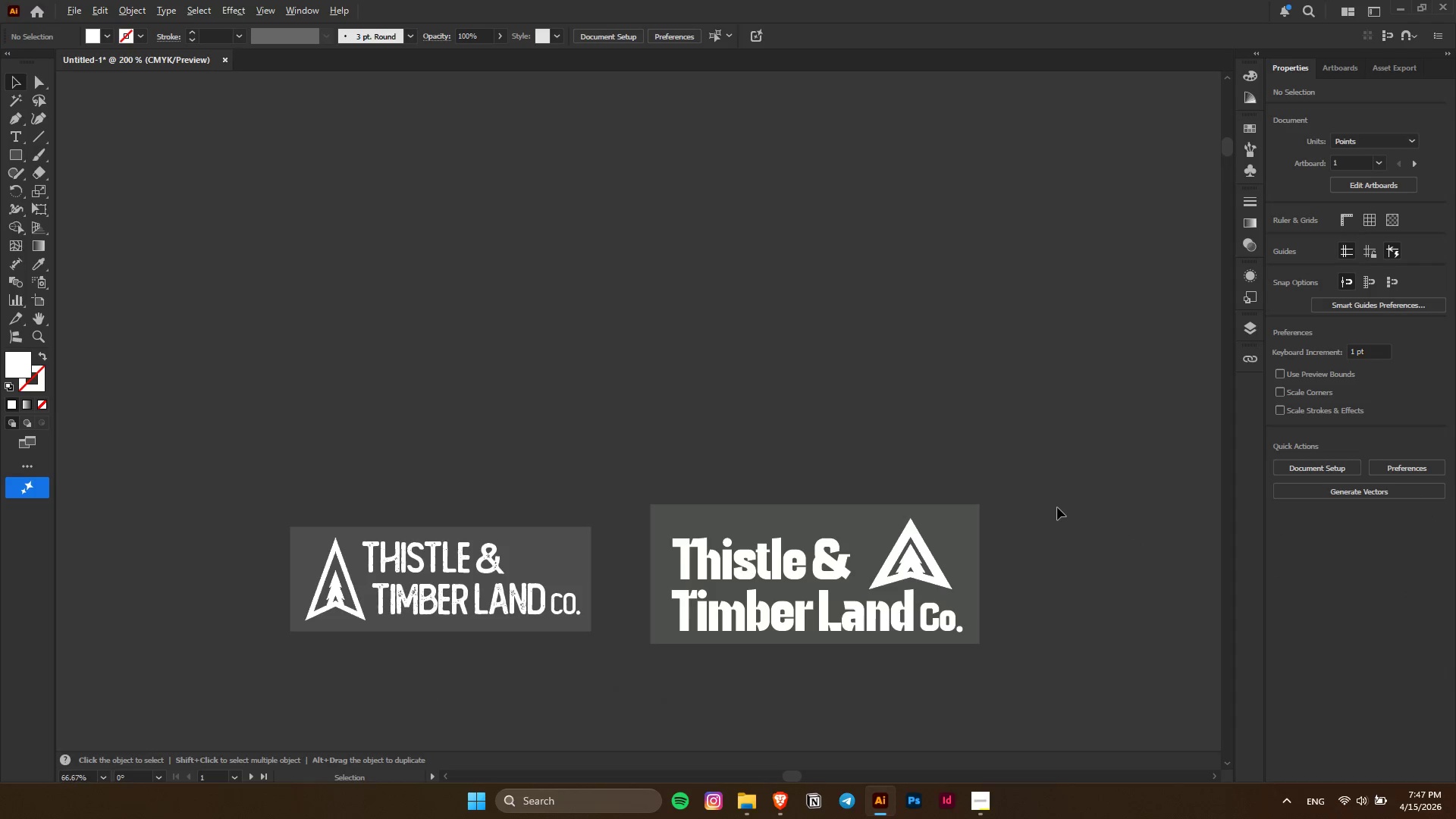 
key(Alt+AltLeft)
 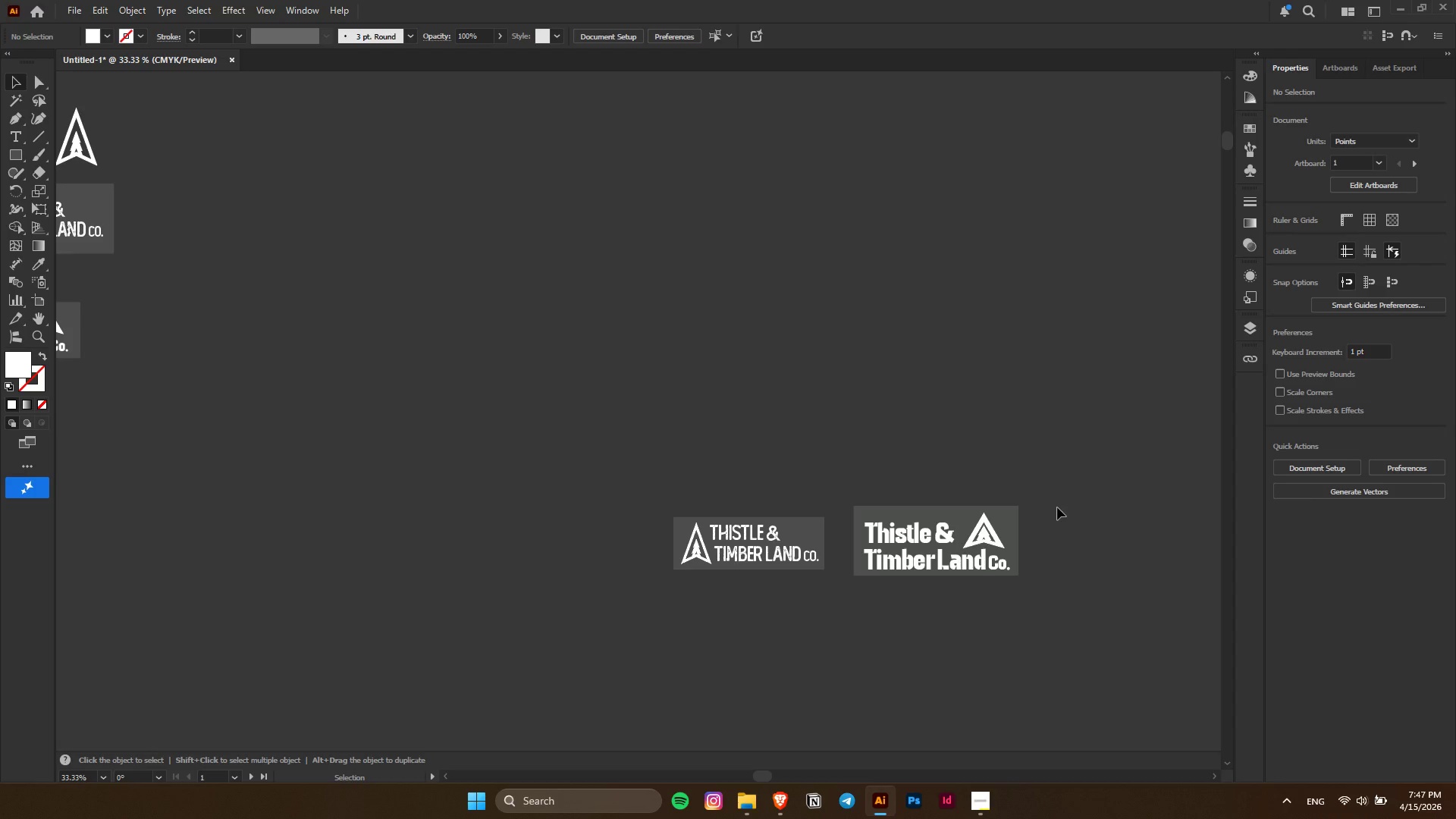 
scroll: coordinate [1057, 507], scroll_direction: down, amount: 5.0
 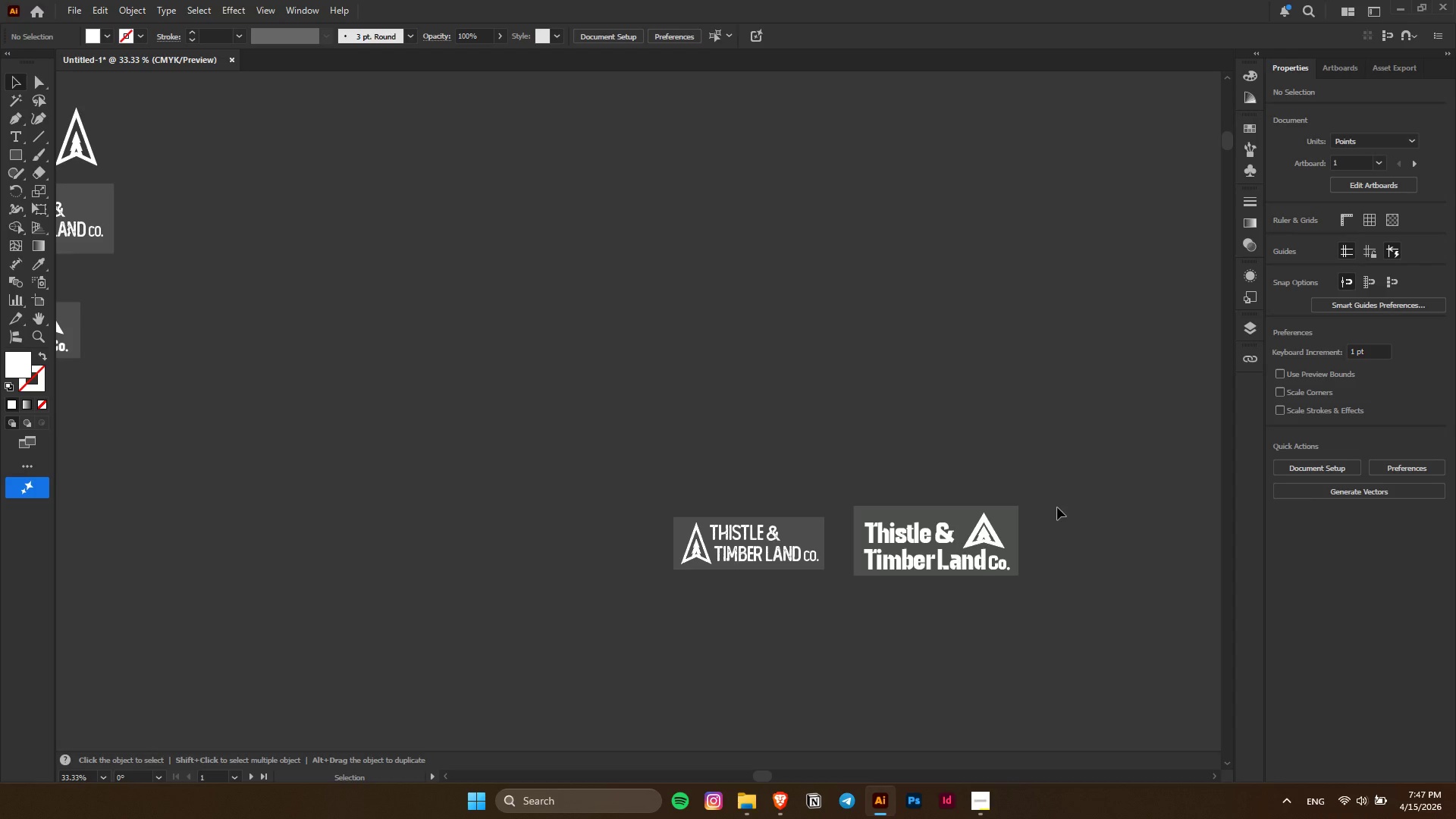 
key(Alt+AltLeft)
 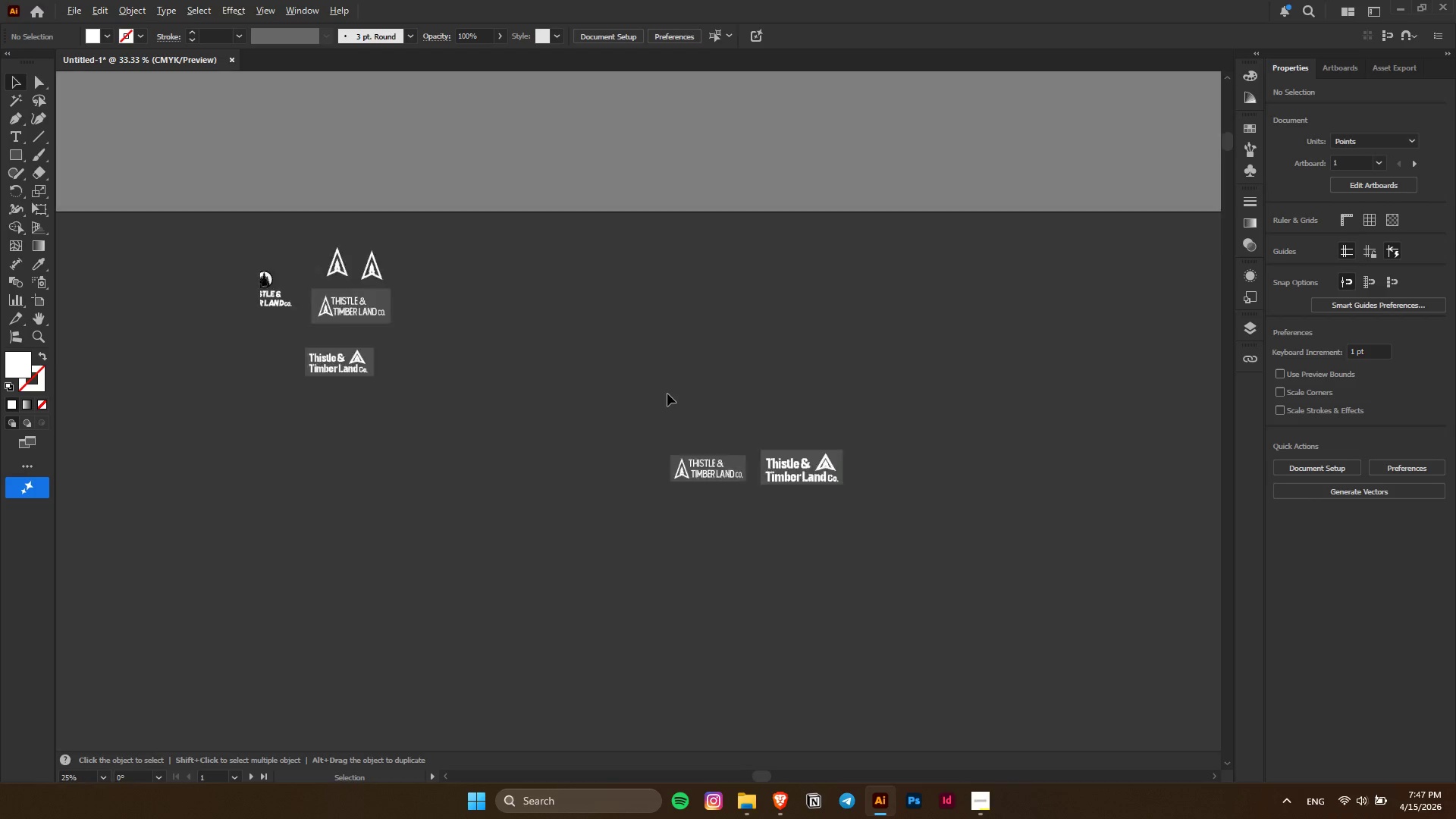 
hold_key(key=ControlLeft, duration=0.58)
 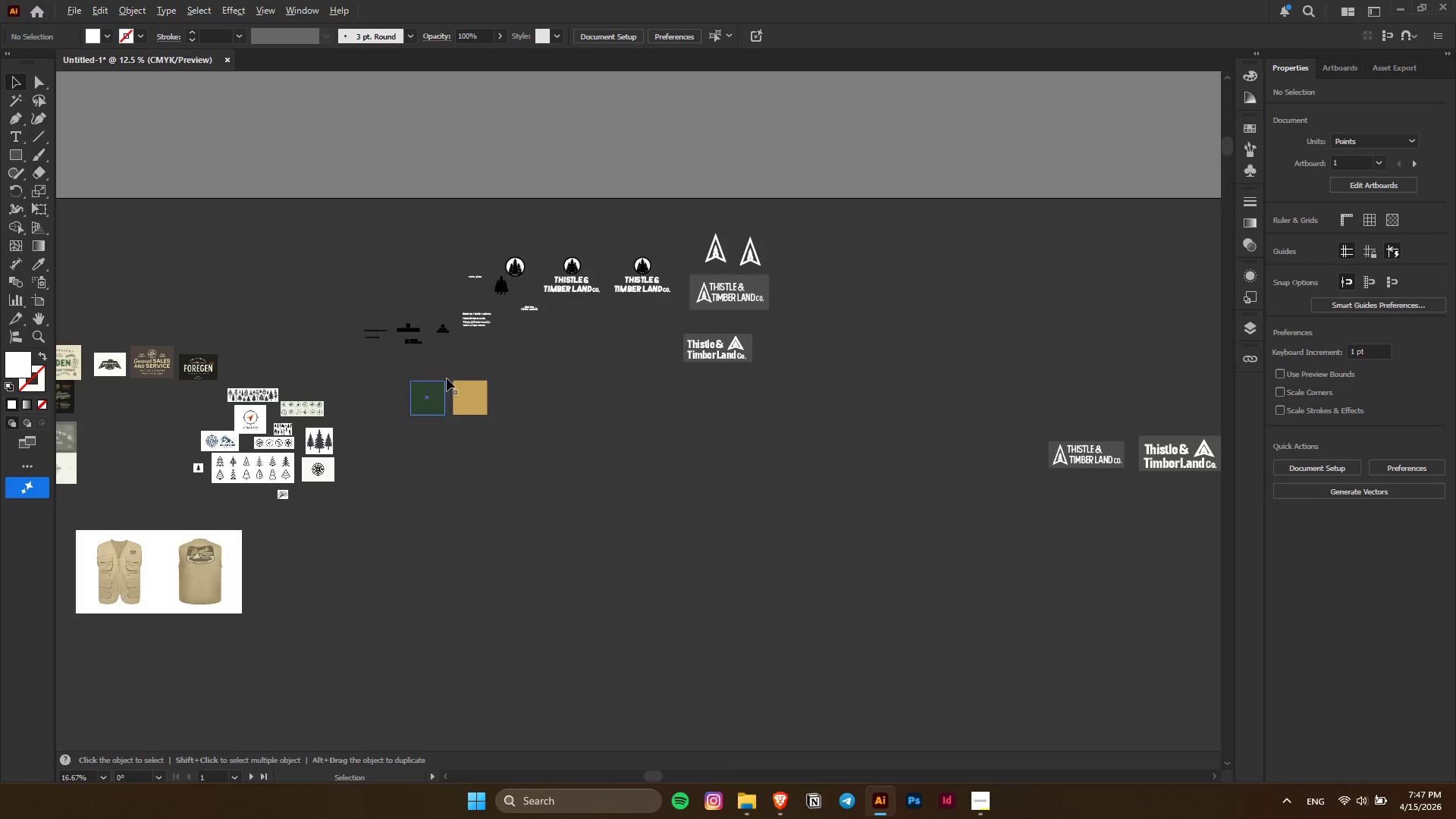 
hold_key(key=ControlLeft, duration=1.7)
 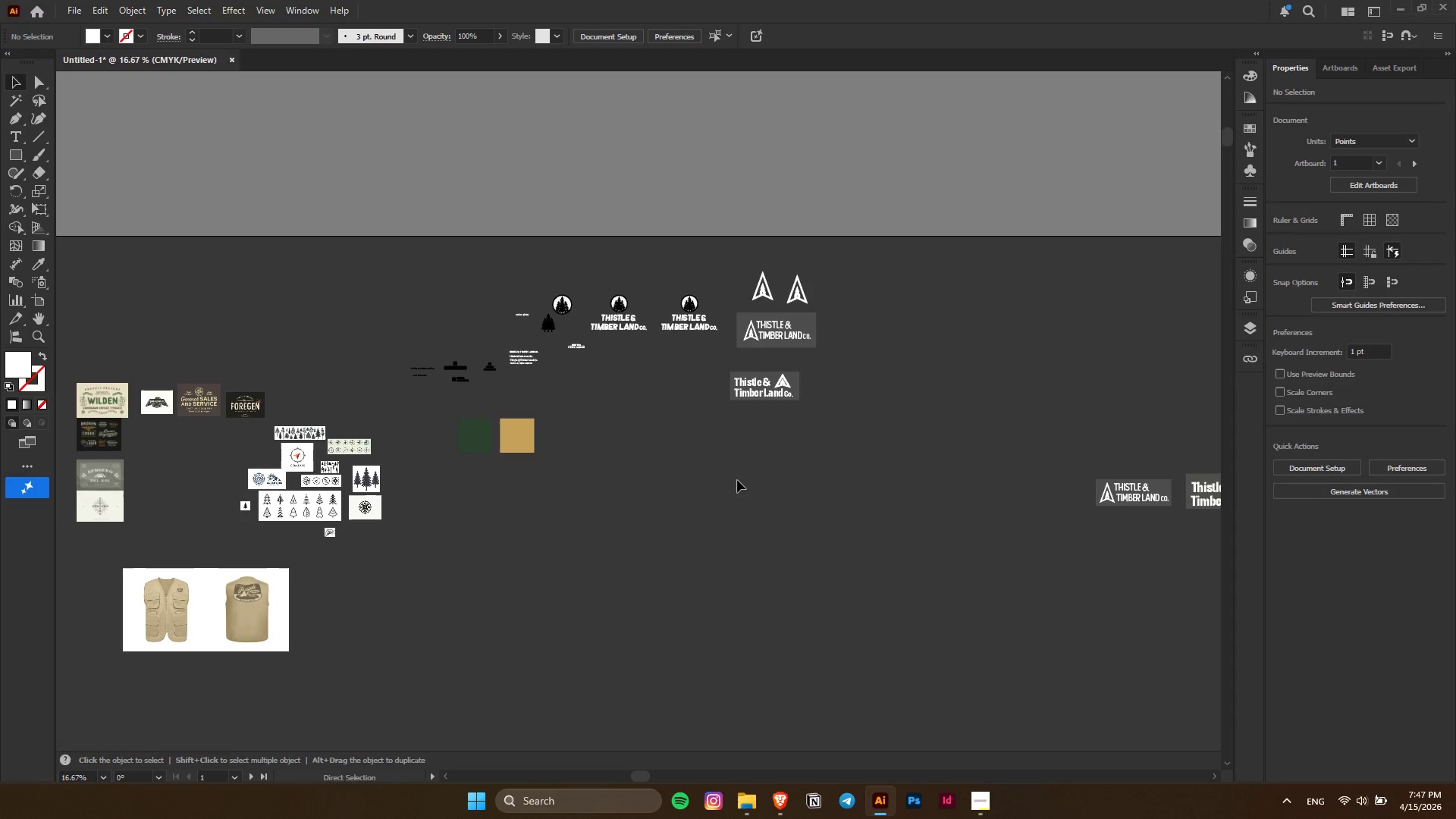 
hold_key(key=AltLeft, duration=0.7)
 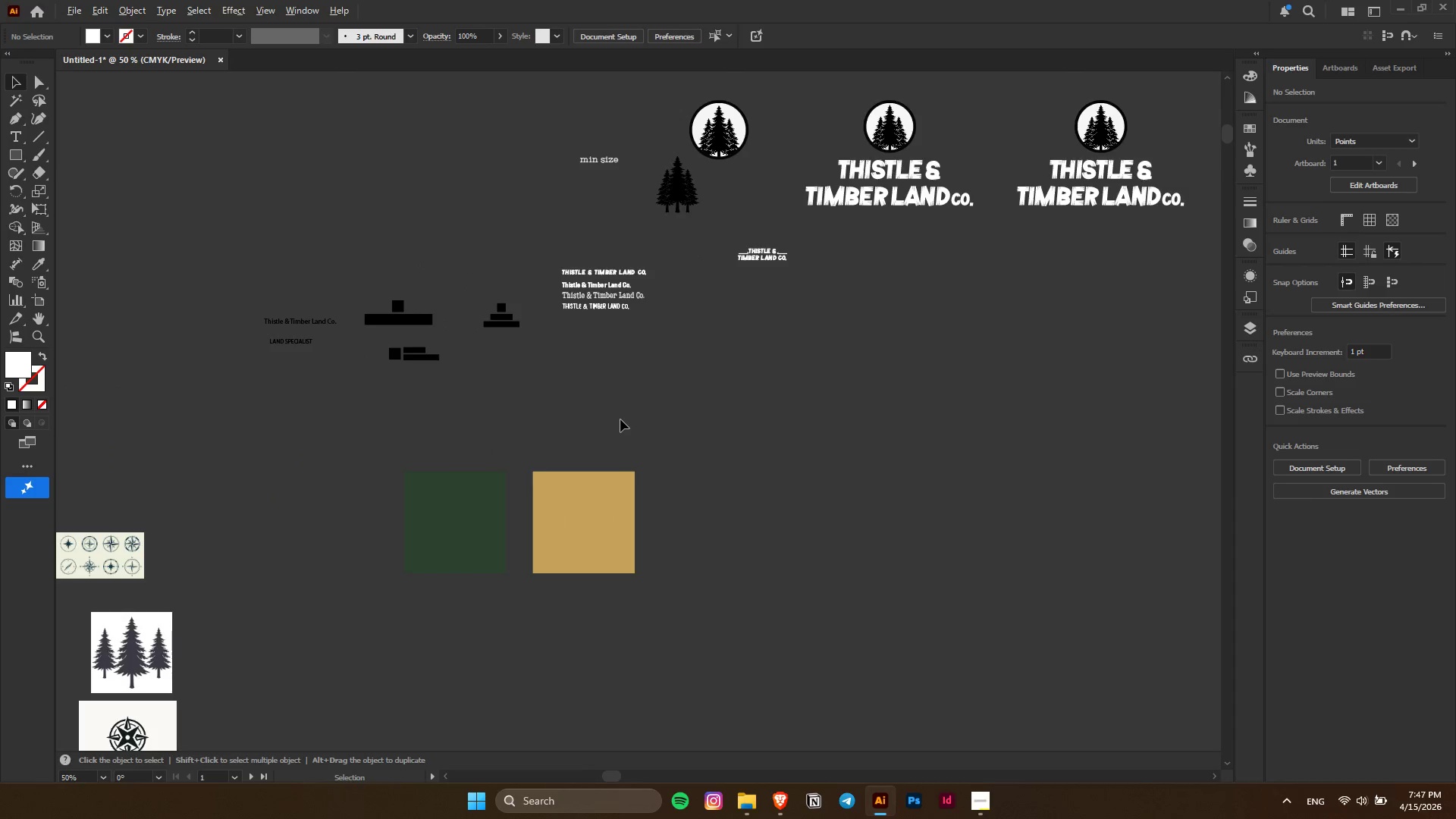 
hold_key(key=AltLeft, duration=0.56)
 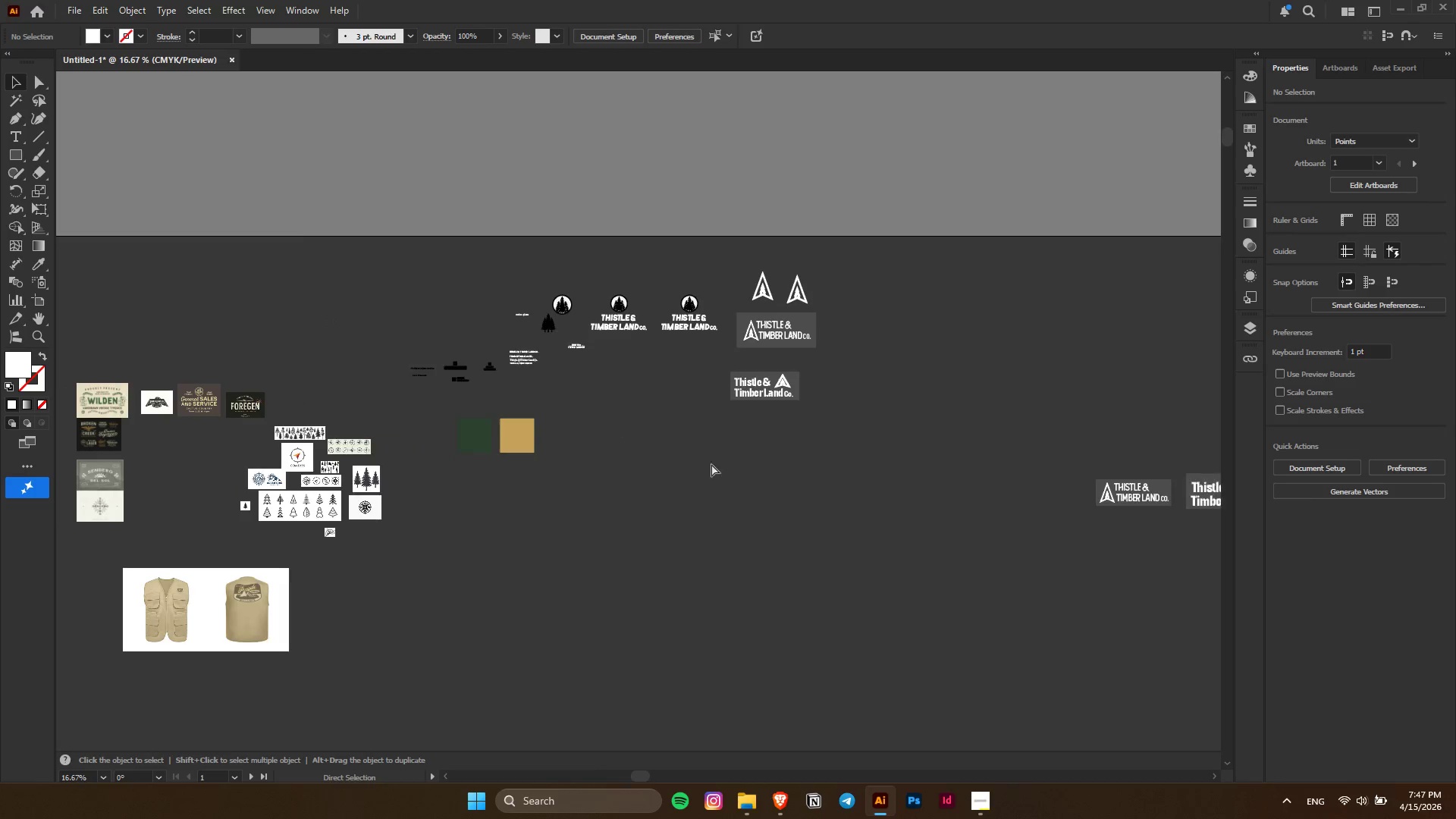 
scroll: coordinate [413, 335], scroll_direction: up, amount: 12.0
 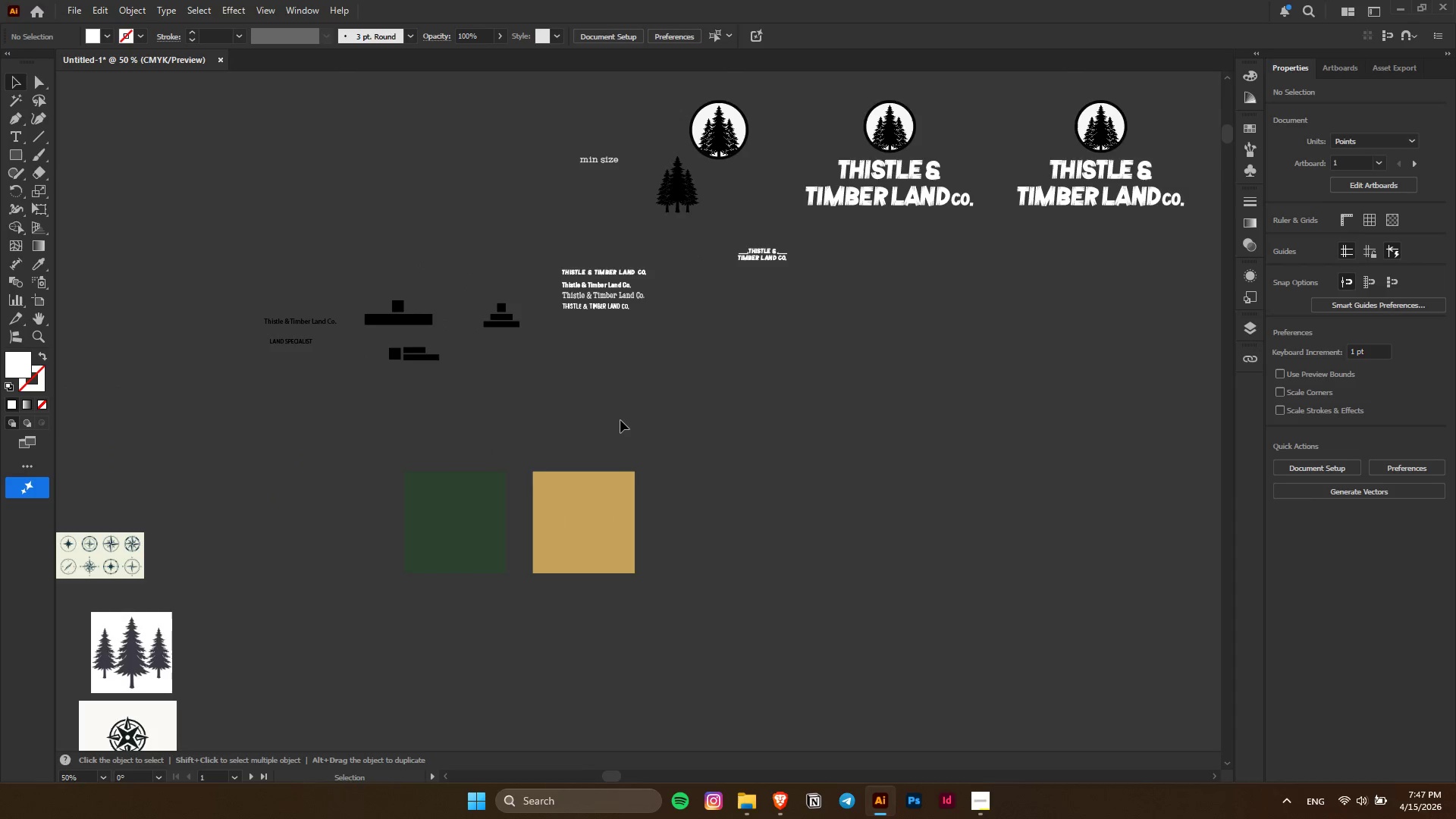 
hold_key(key=ControlLeft, duration=0.53)
left_click([737, 480])
 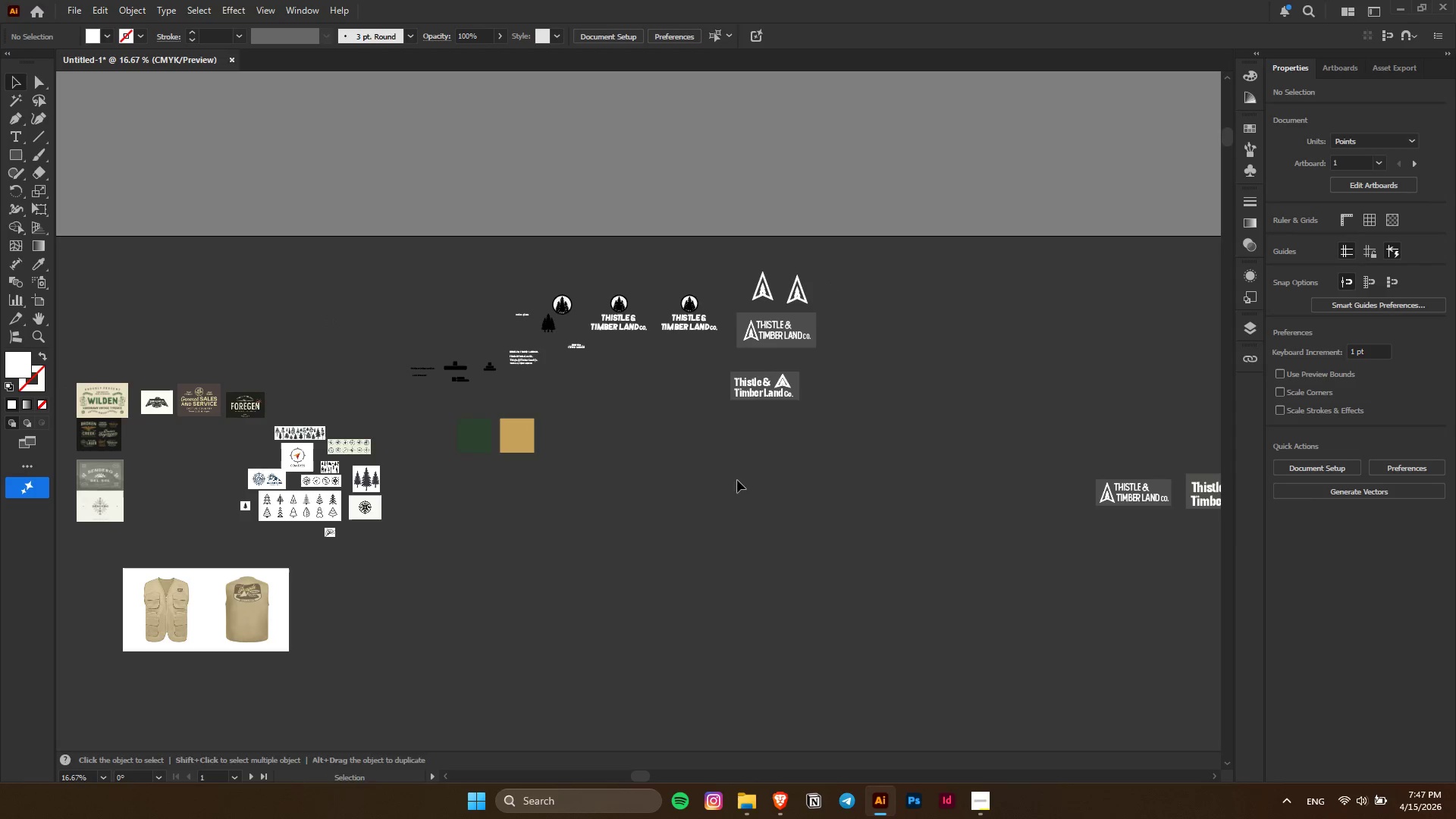 
scroll: coordinate [622, 419], scroll_direction: down, amount: 9.0
 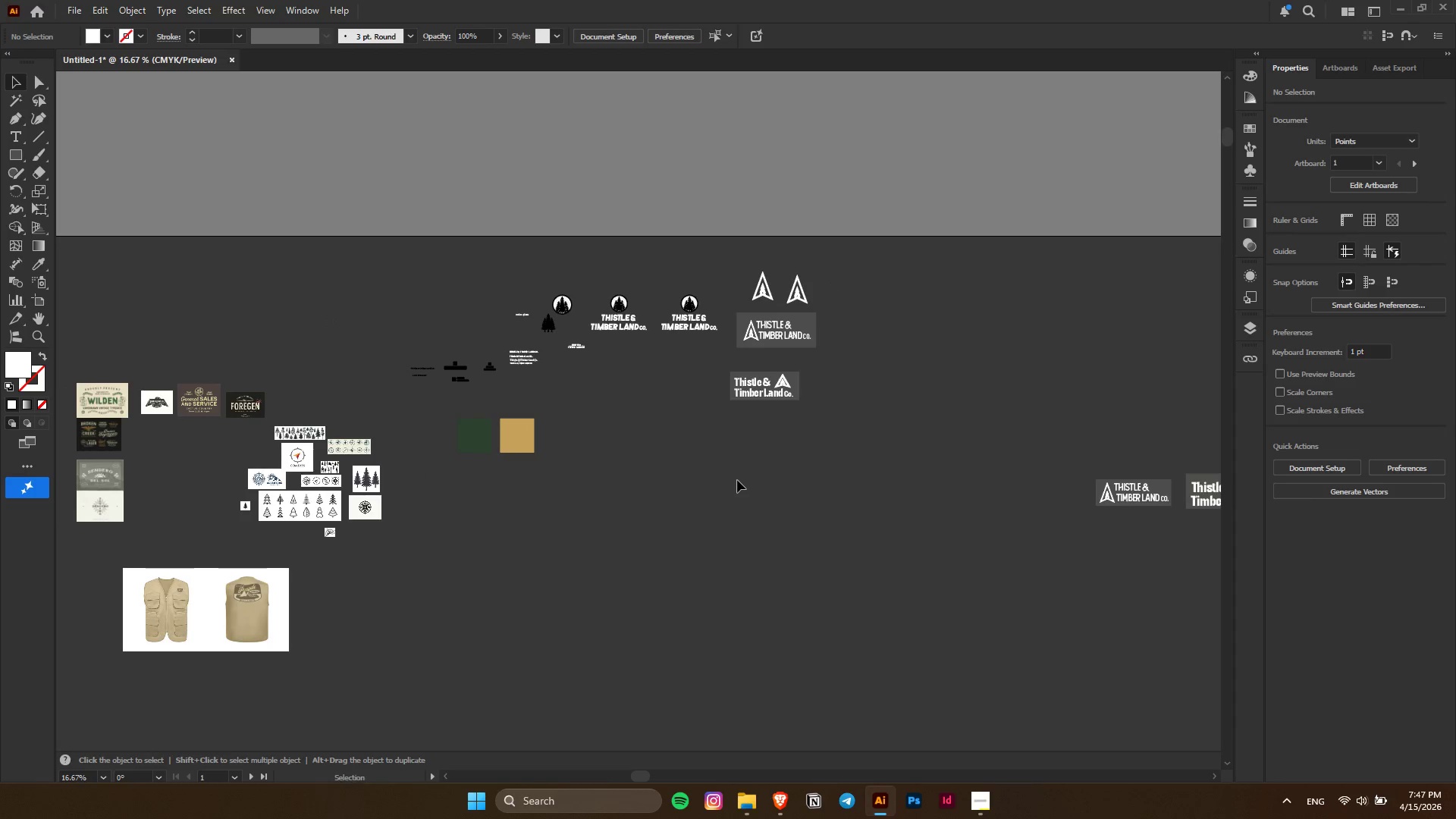 
hold_key(key=ControlLeft, duration=0.38)
scroll: coordinate [737, 480], scroll_direction: down, amount: 6.0
 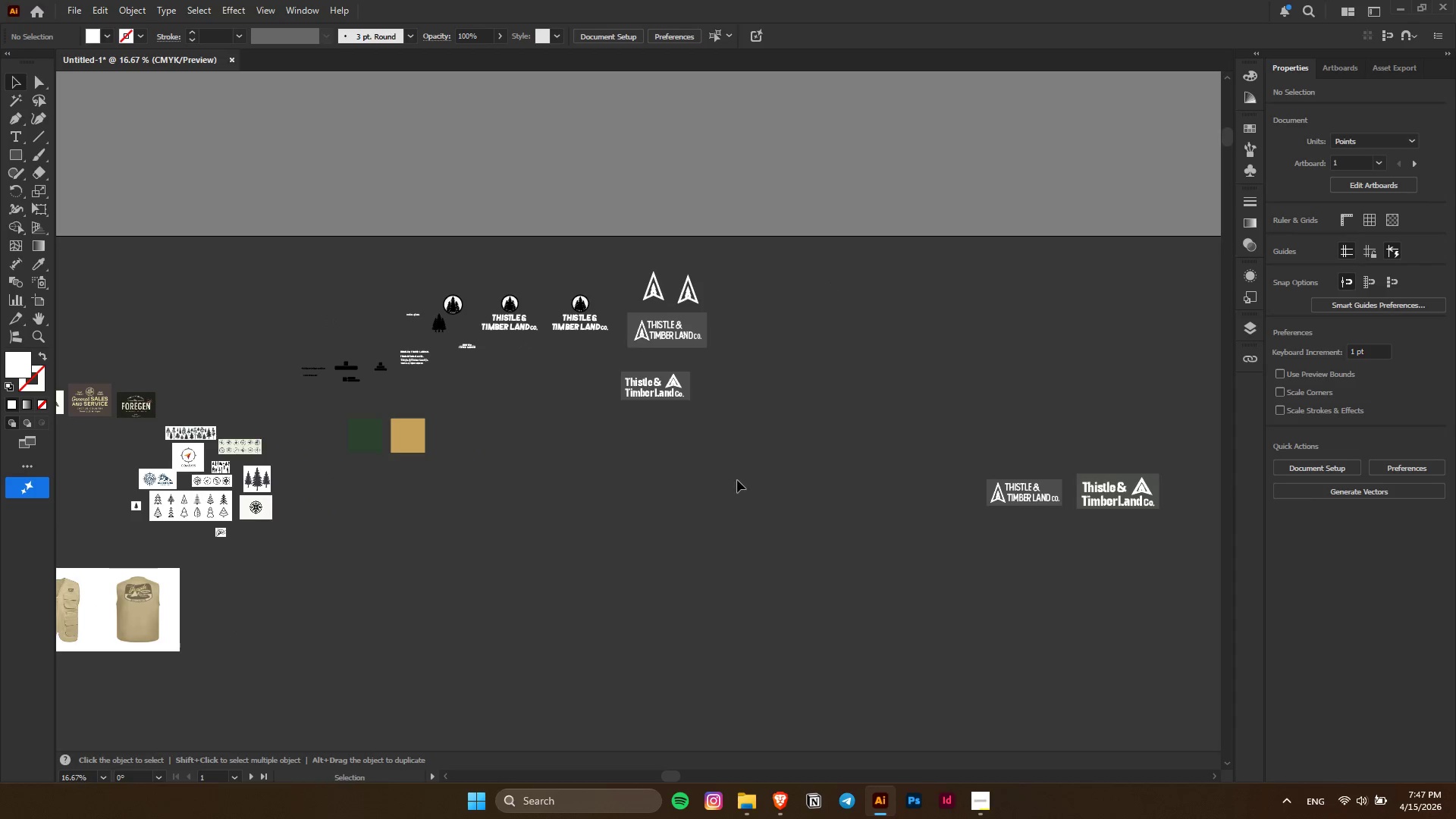 
key(Control+S)
 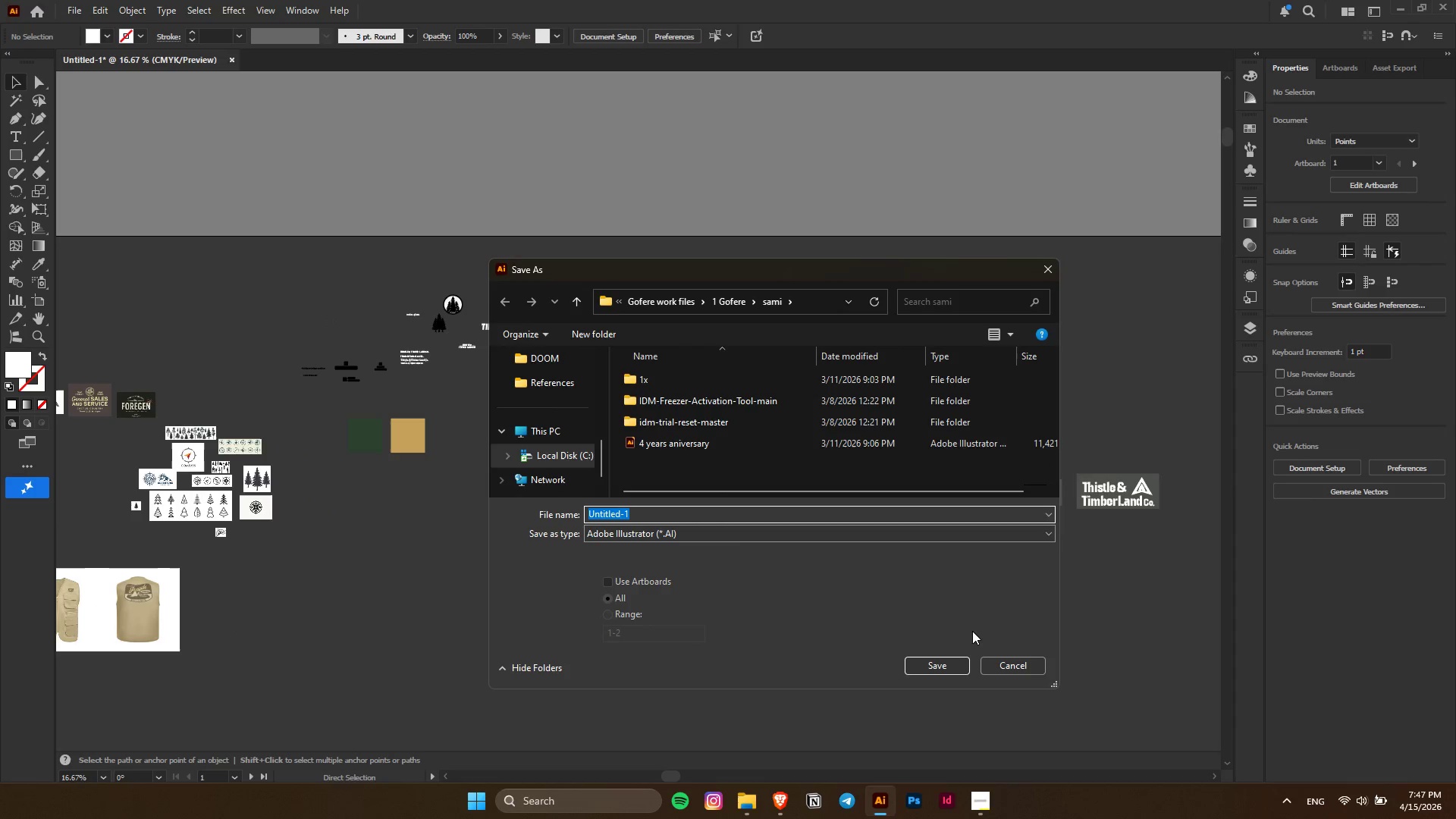 
scroll: coordinate [566, 460], scroll_direction: down, amount: 5.0
 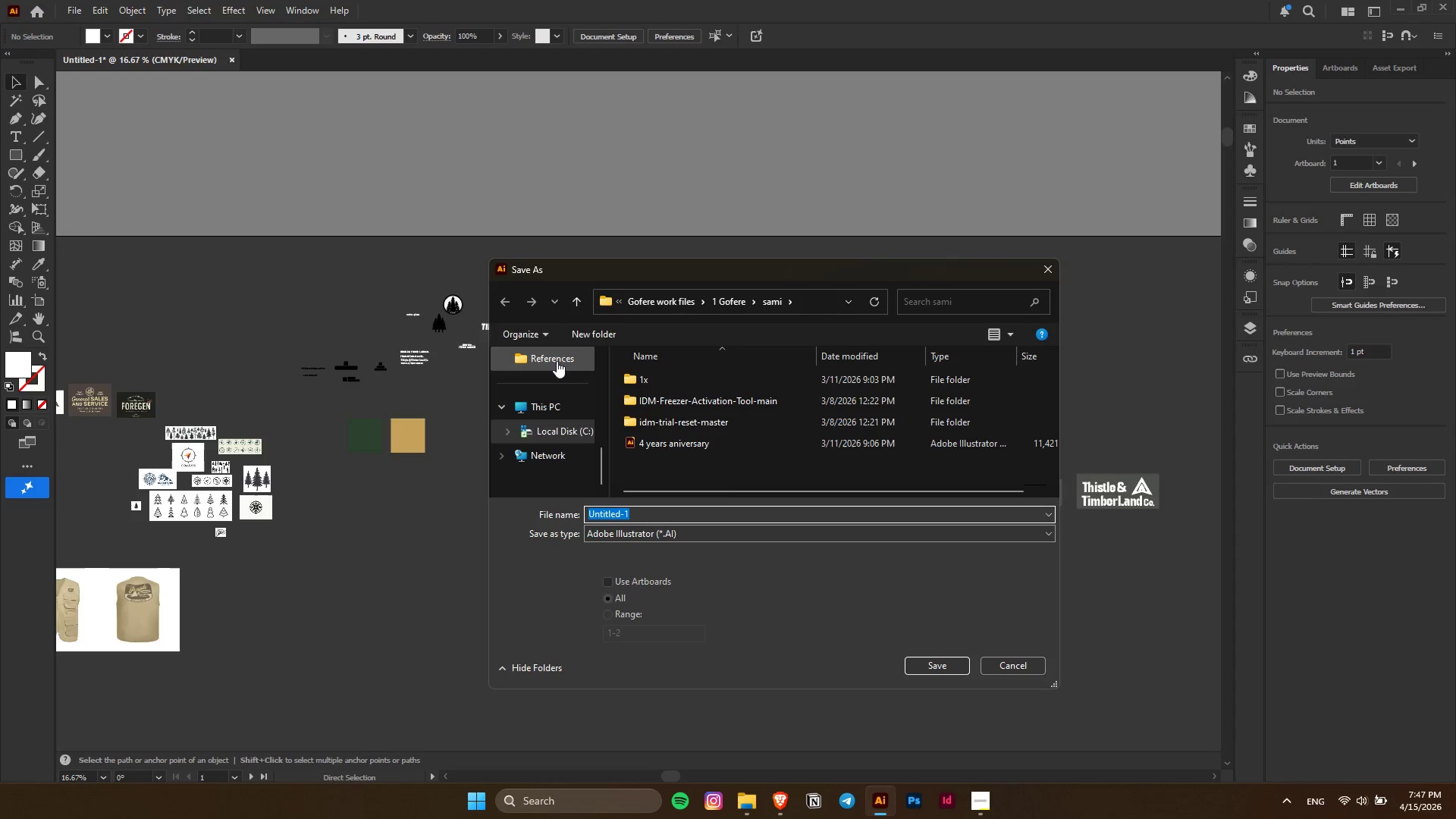 
left_click([557, 358])
 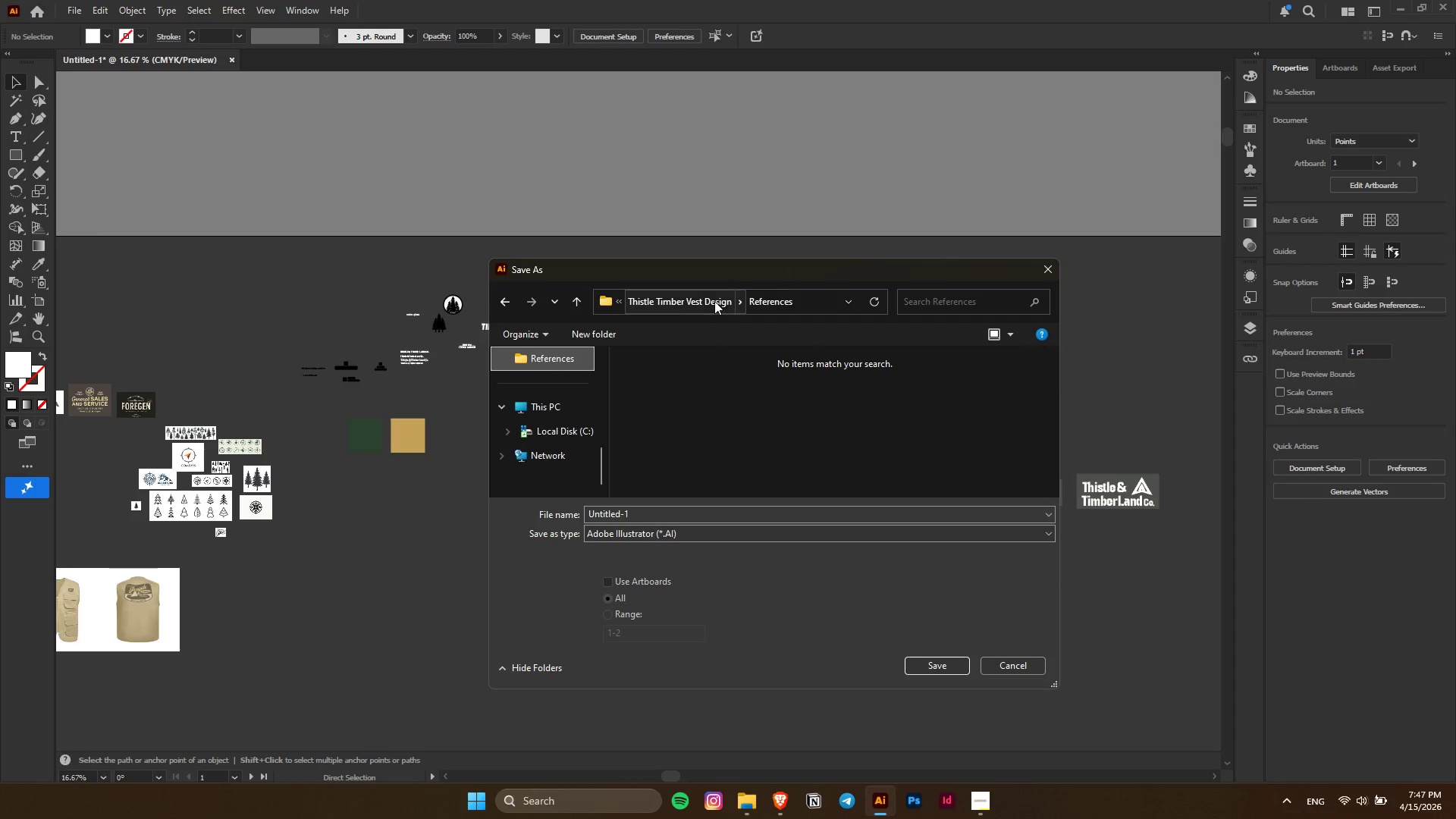 
left_click([714, 300])
 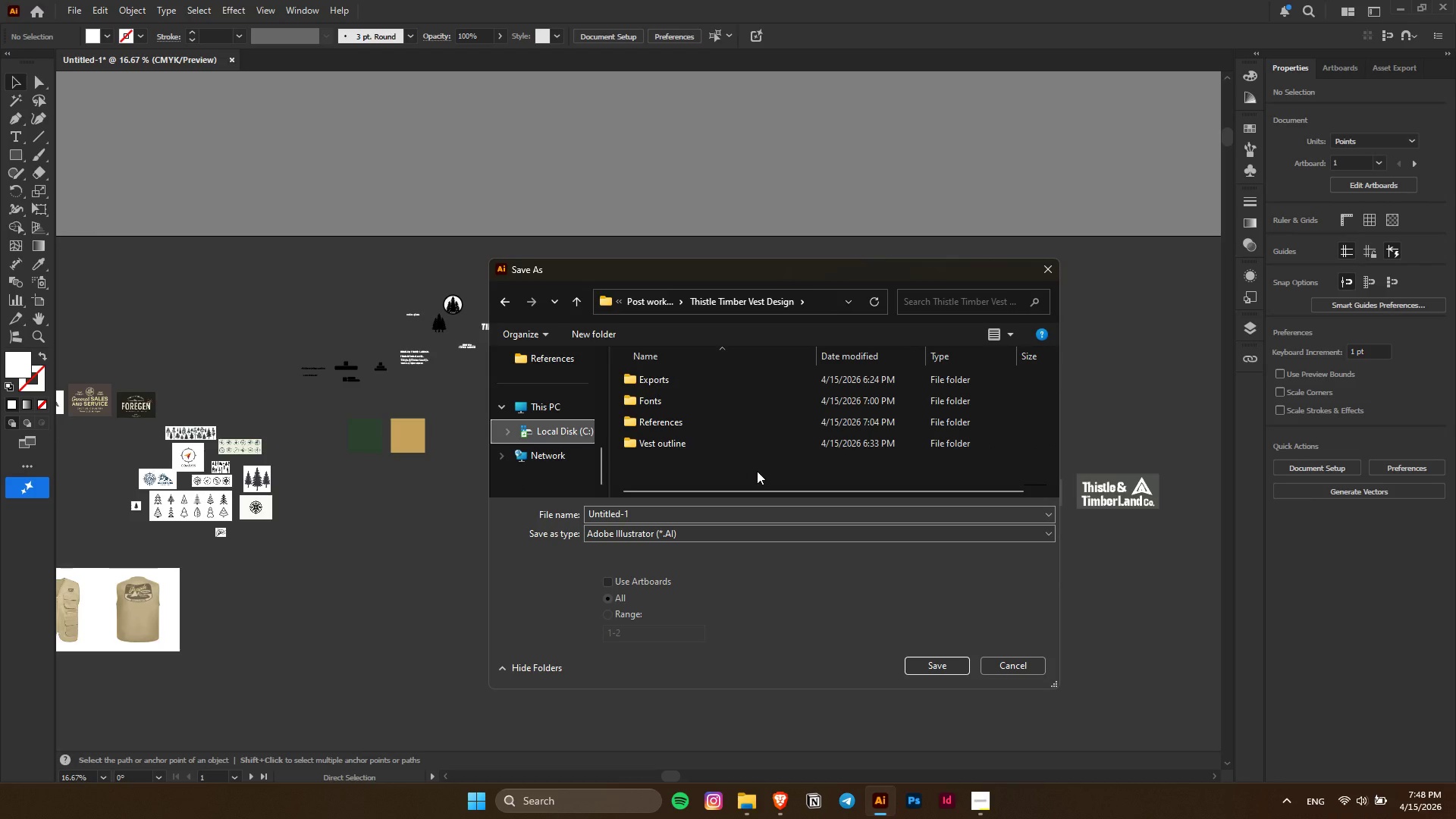 
wait(10.55)
 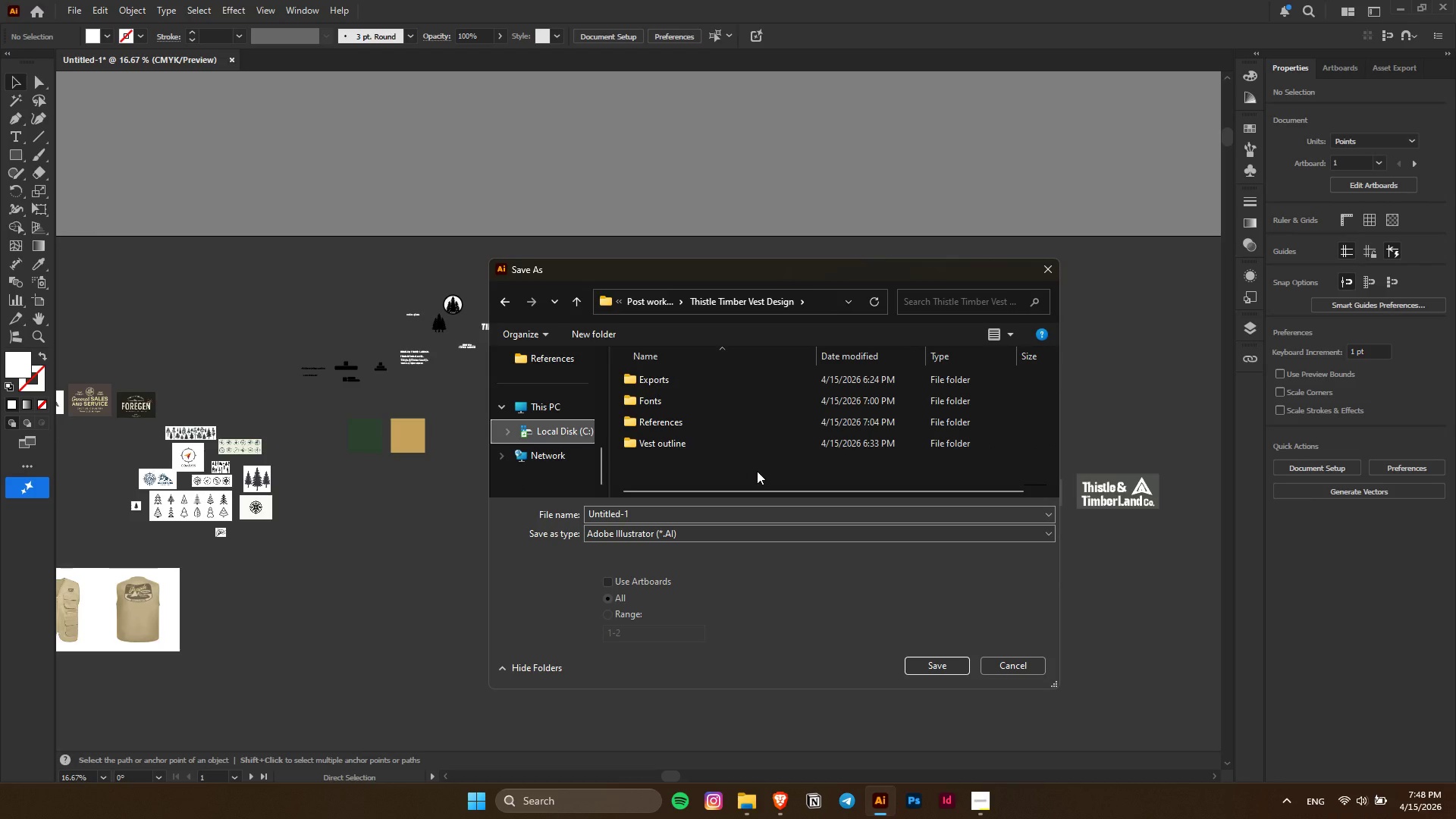 
key(Shift+T)
 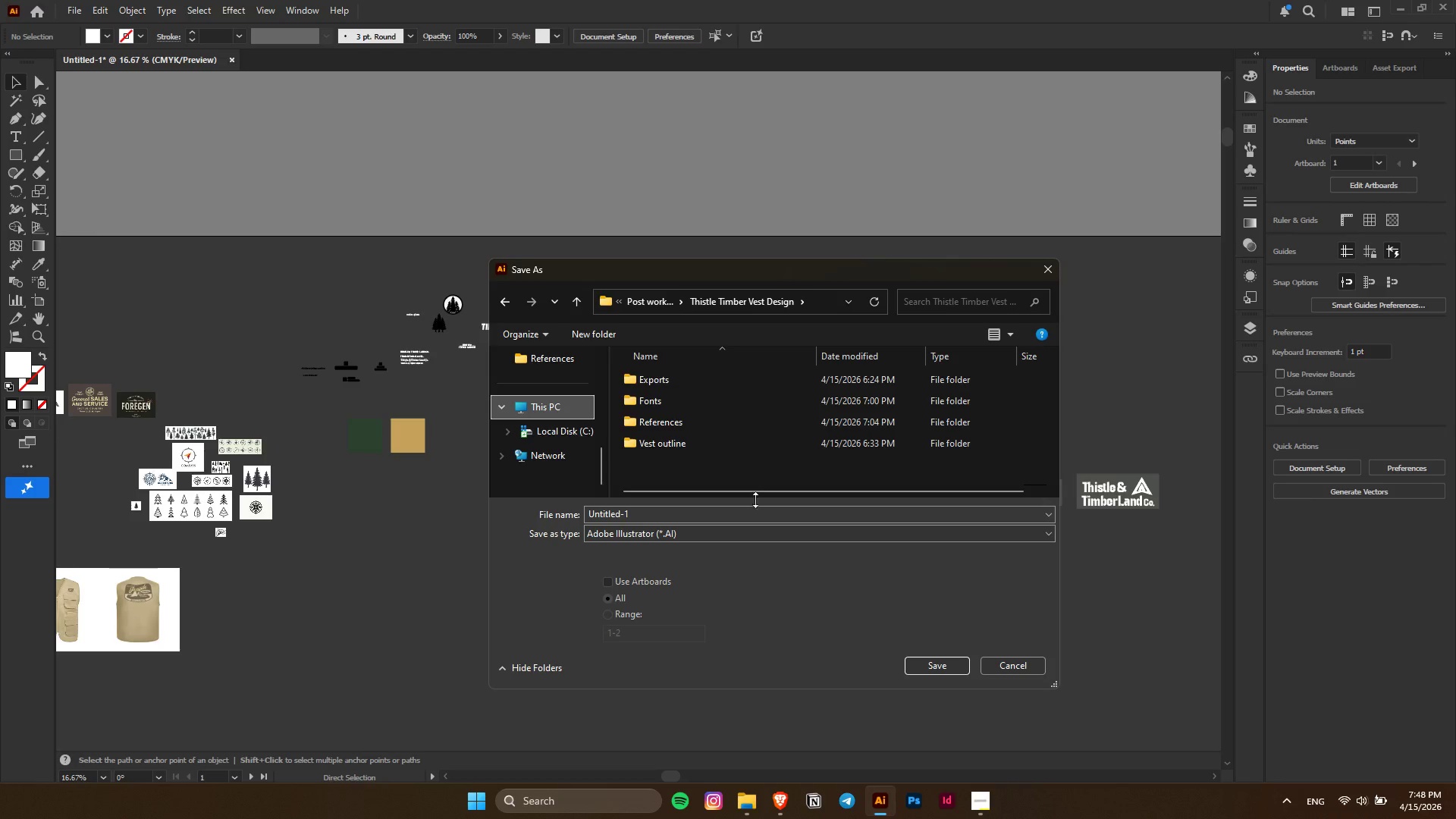 
left_click([745, 506])
 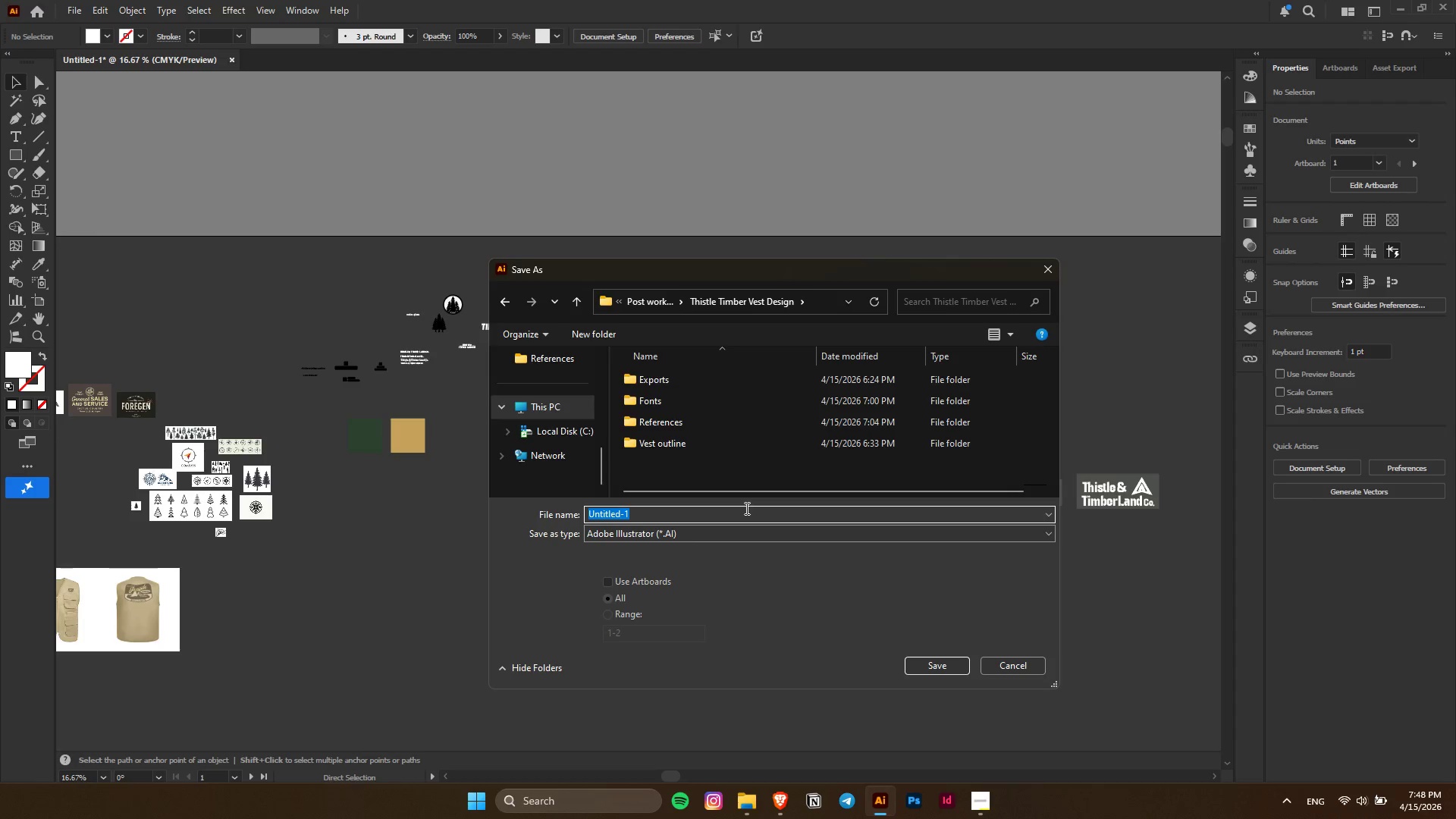 
type(Thi)
key(Backspace)
type(istle and )
key(Backspace)
key(Backspace)
key(Backspace)
key(Backspace)
key(Backspace)
type(Timber_vest )
key(Backspace)
key(Backspace)
key(Backspace)
key(Backspace)
key(Backspace)
type(Vest )
key(Backspace)
type(_Design_V1)
 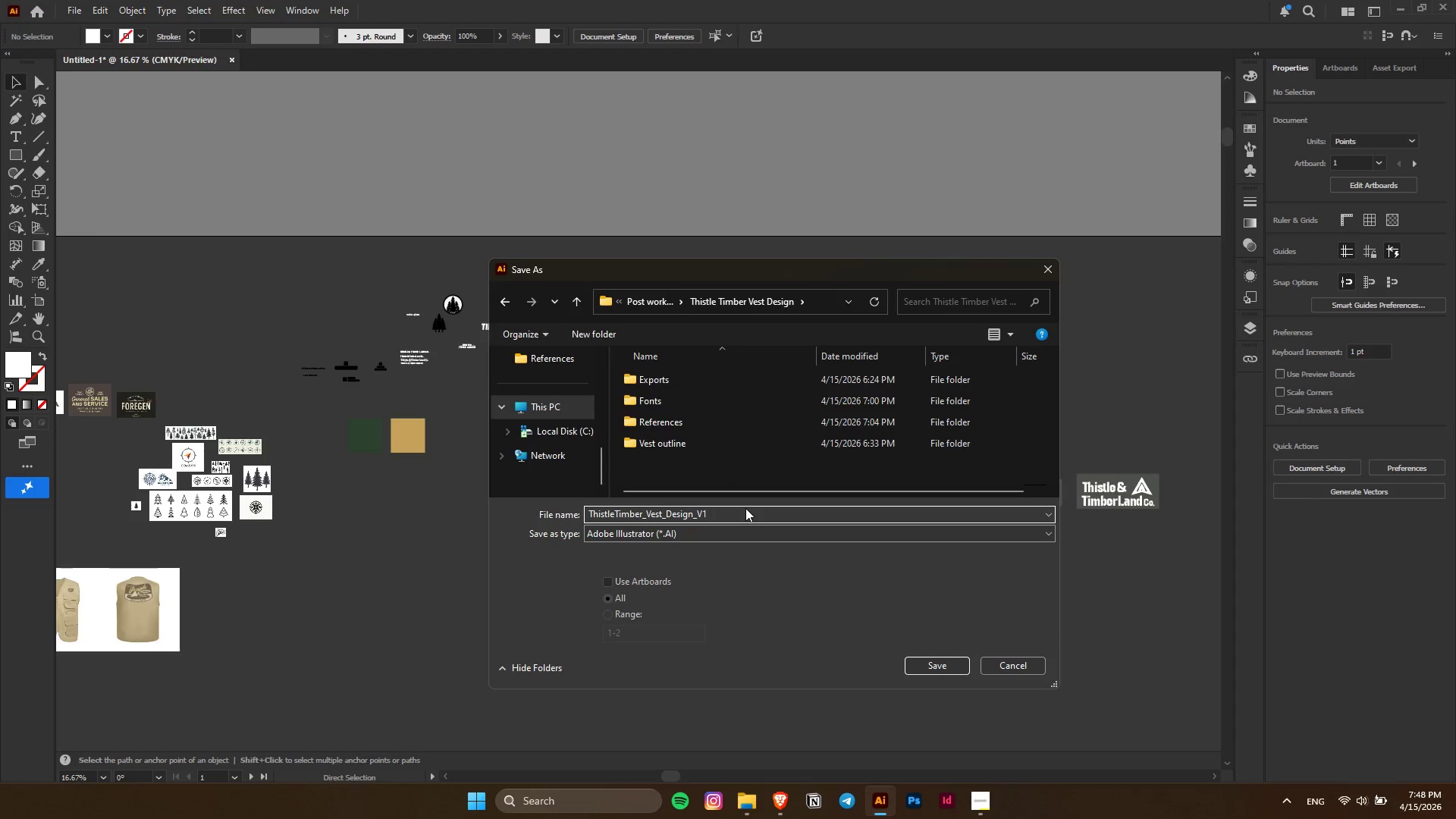 
left_click([914, 667])
 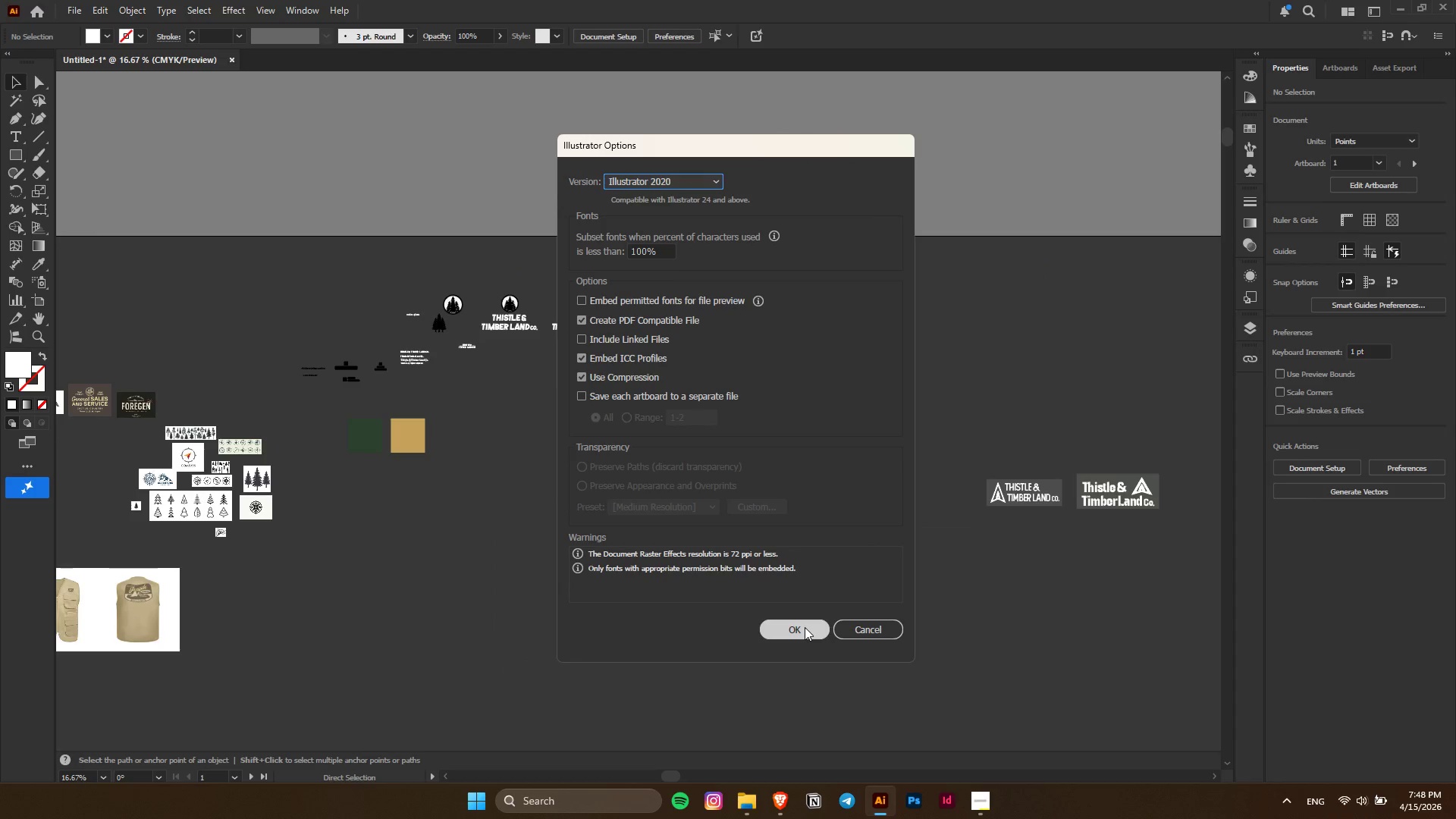 
left_click([805, 627])
 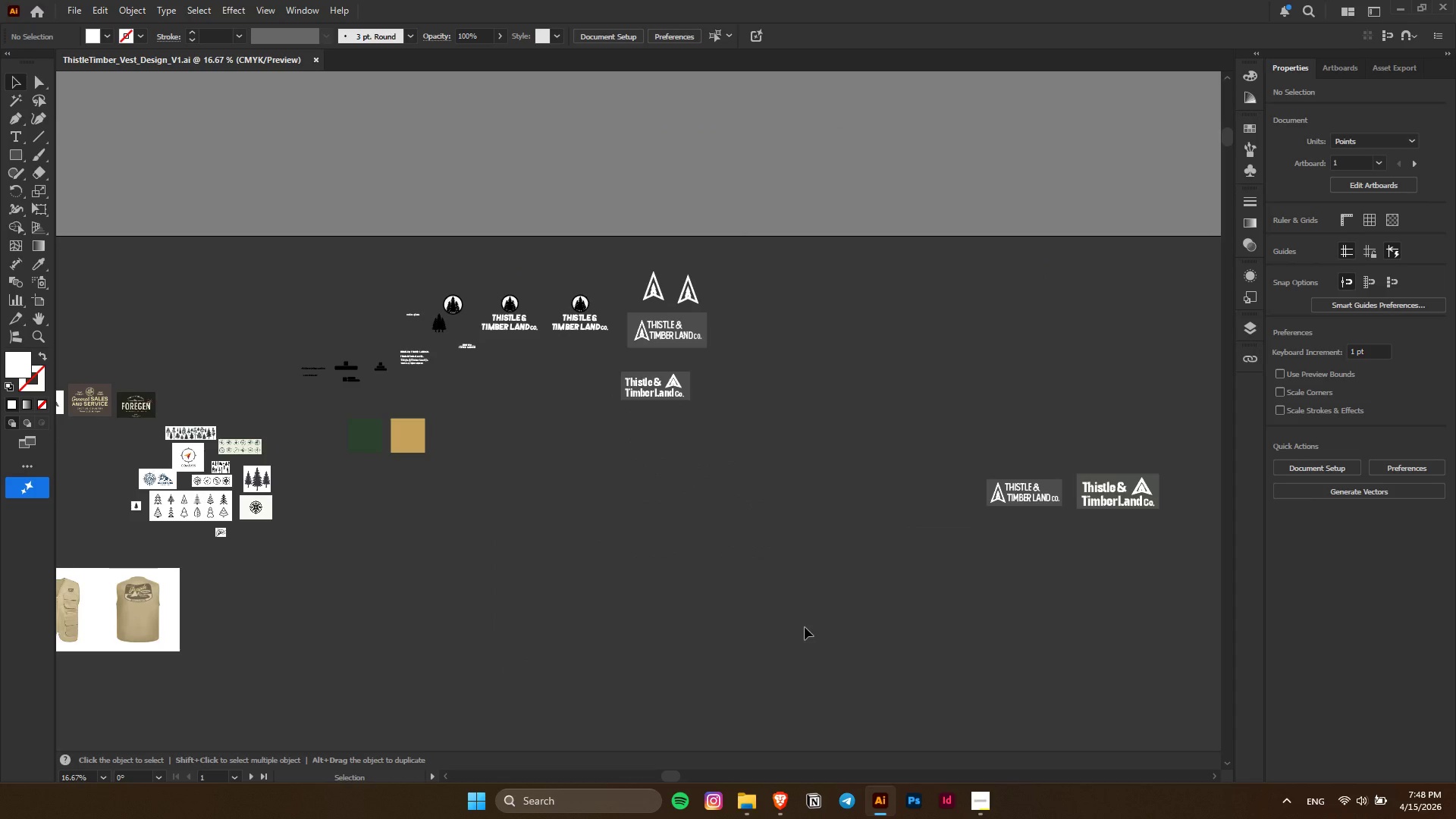 
hold_key(key=ControlLeft, duration=0.34)
 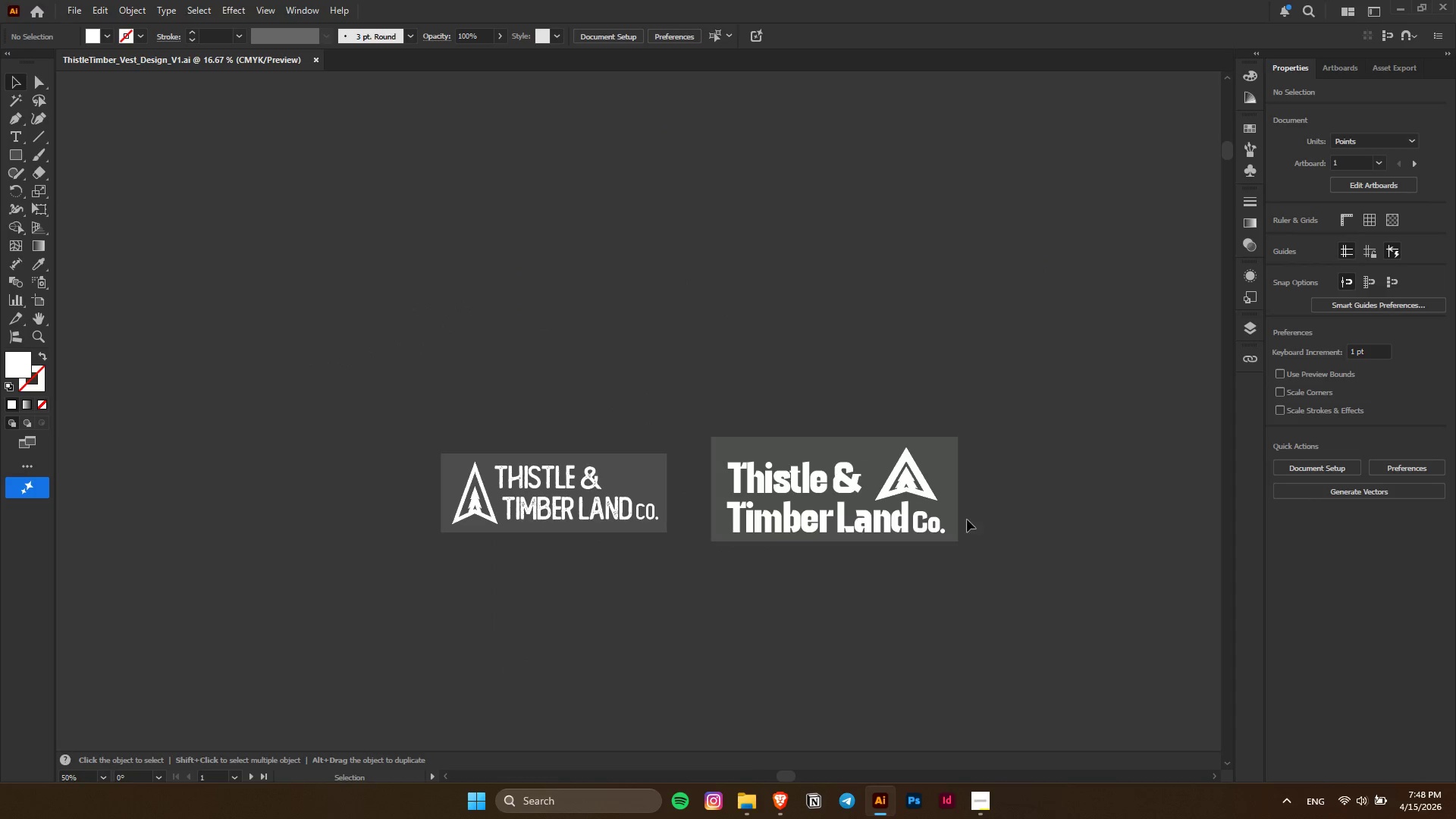 
key(Alt+AltLeft)
 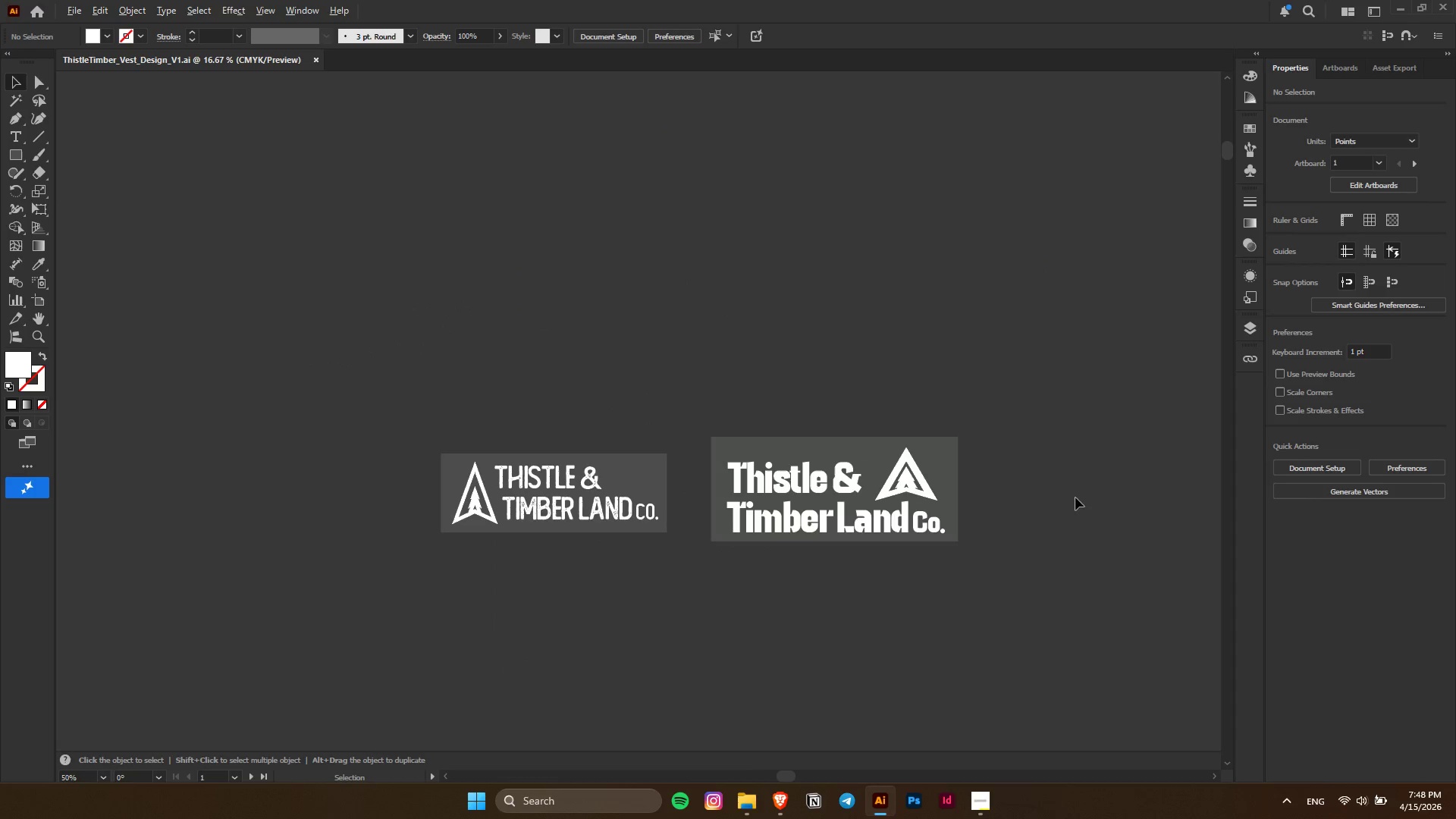 
key(Alt+AltLeft)
 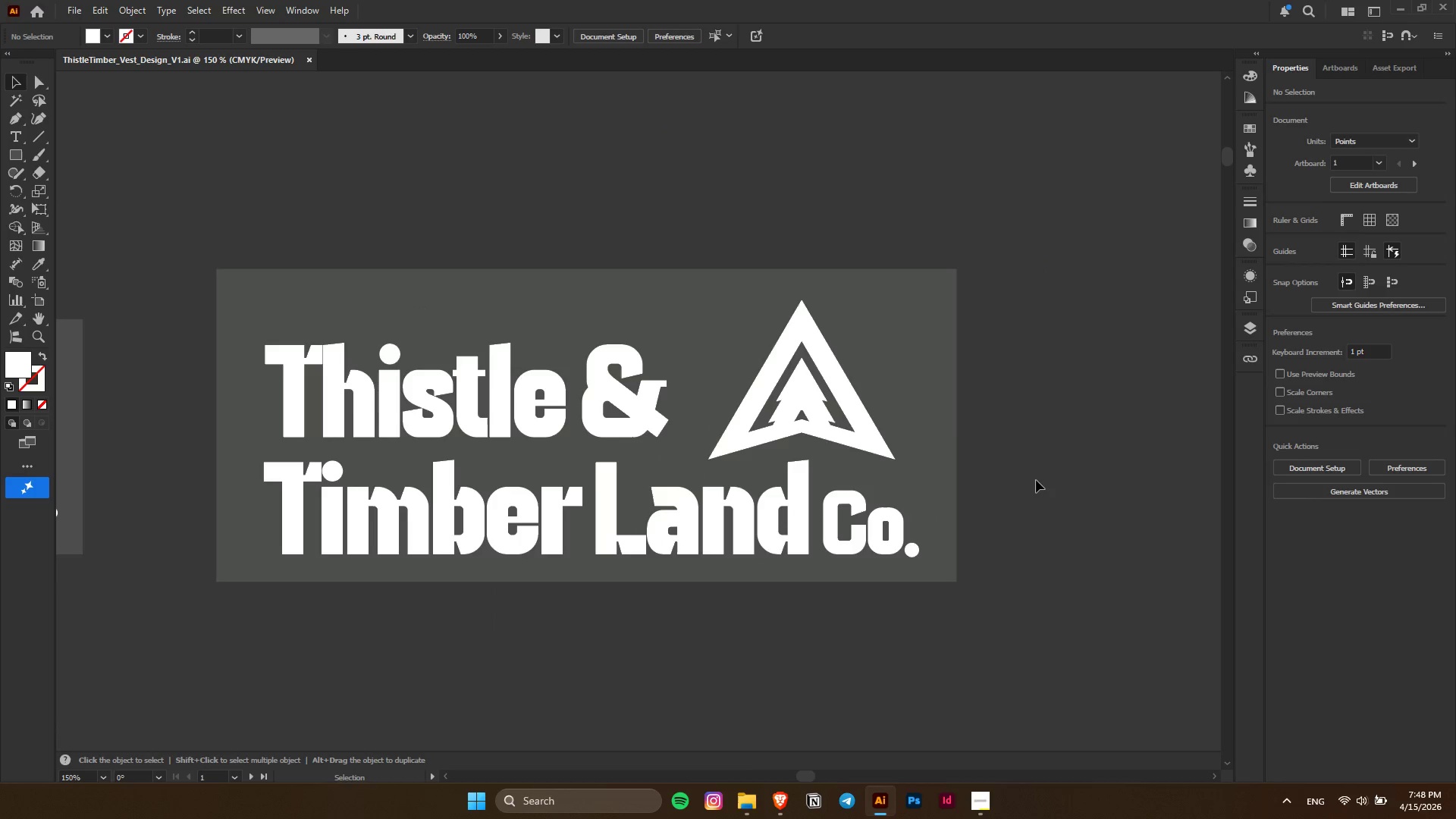 
scroll: coordinate [959, 521], scroll_direction: none, amount: 0.0
 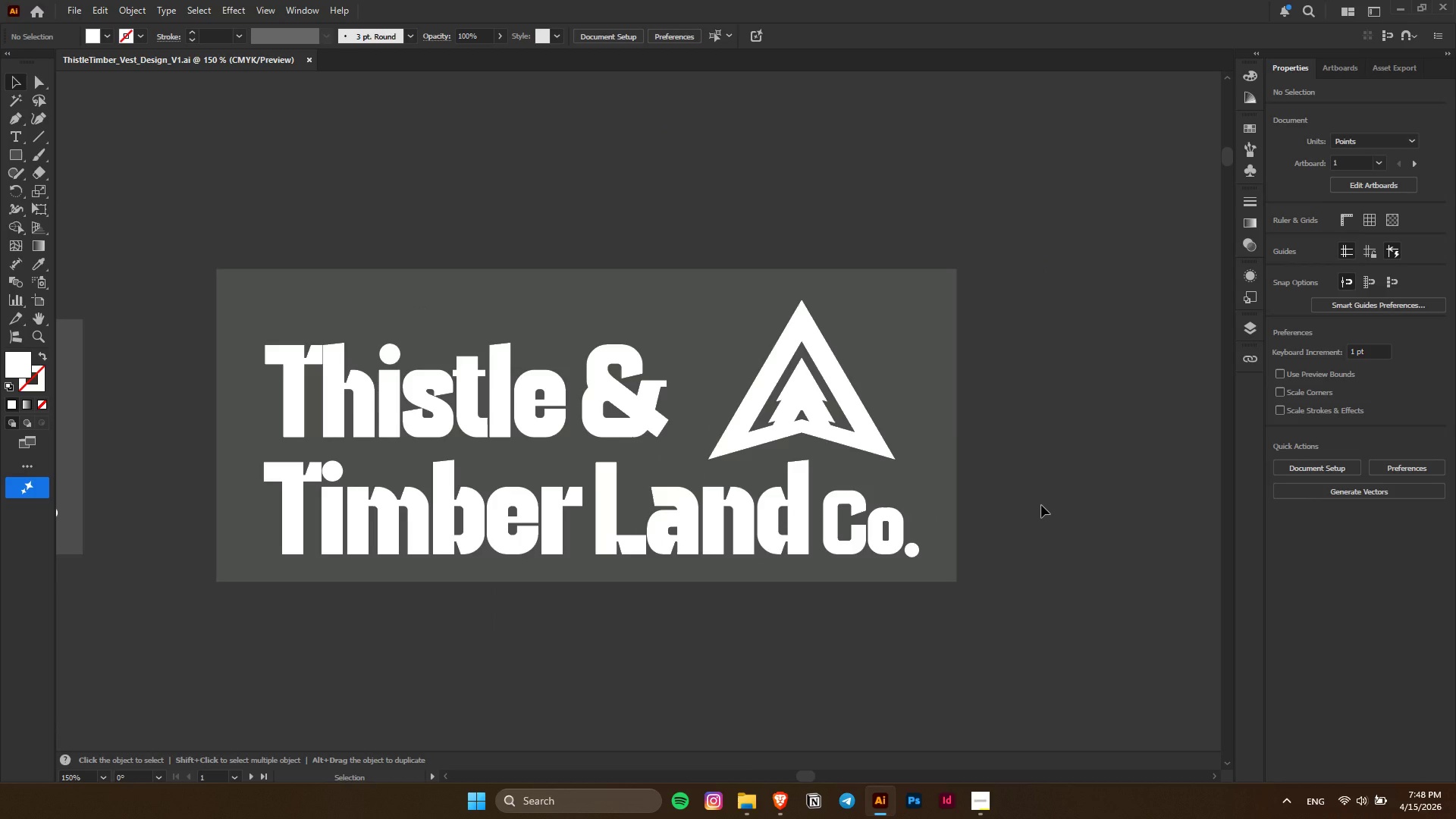 
hold_key(key=AltLeft, duration=0.42)
 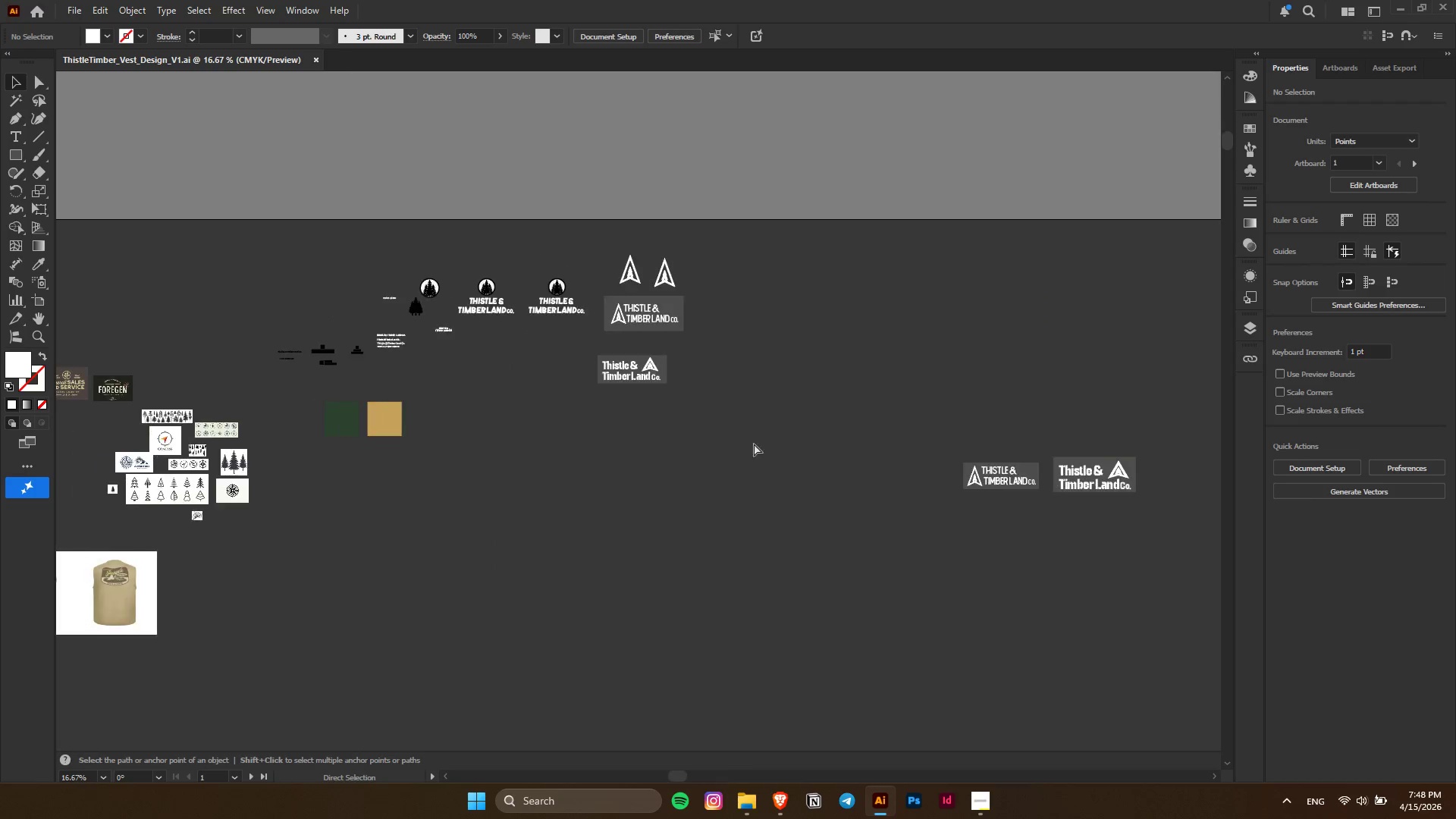 
hold_key(key=ControlLeft, duration=0.31)
 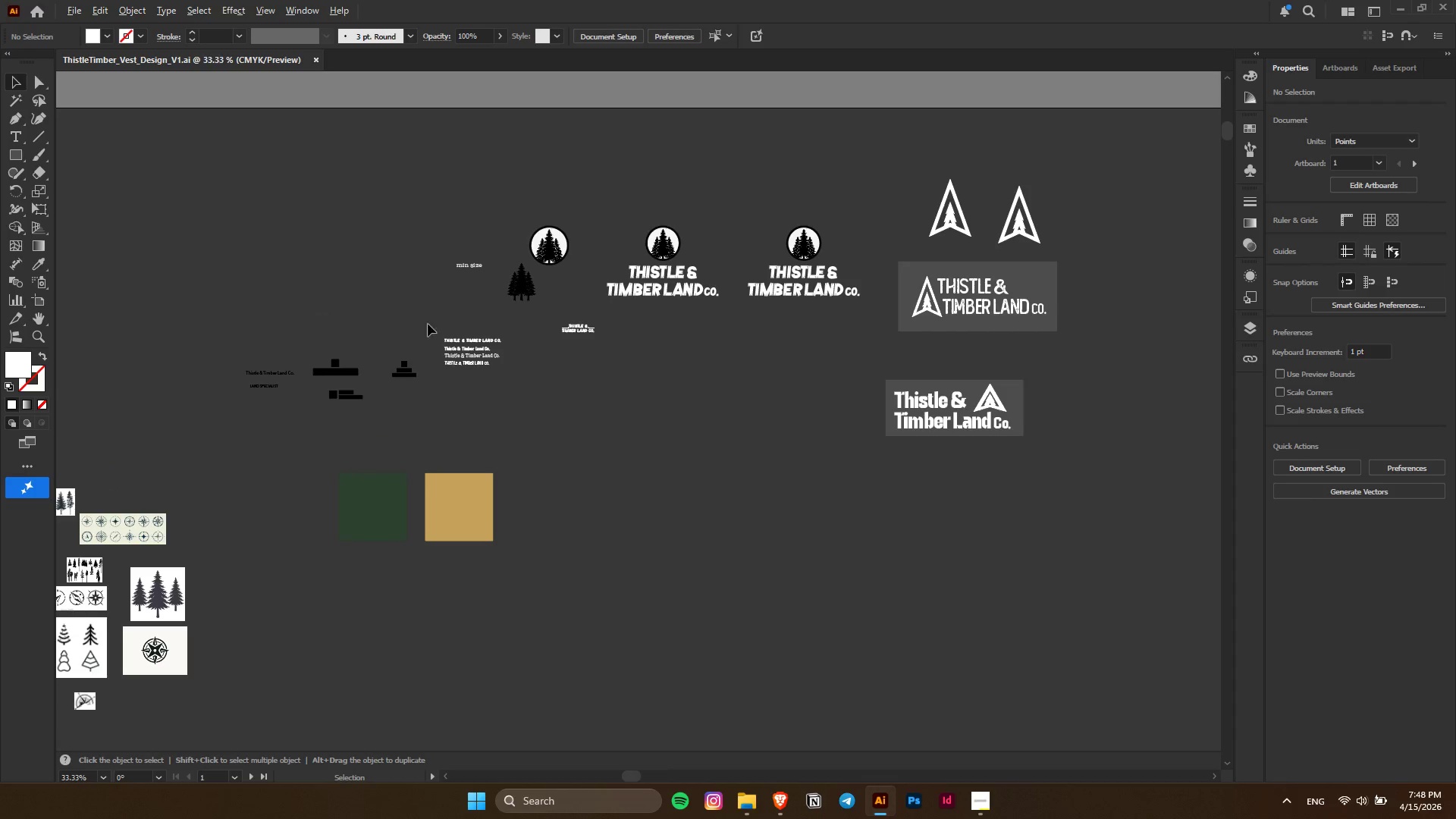 
scroll: coordinate [1035, 481], scroll_direction: down, amount: 6.0
 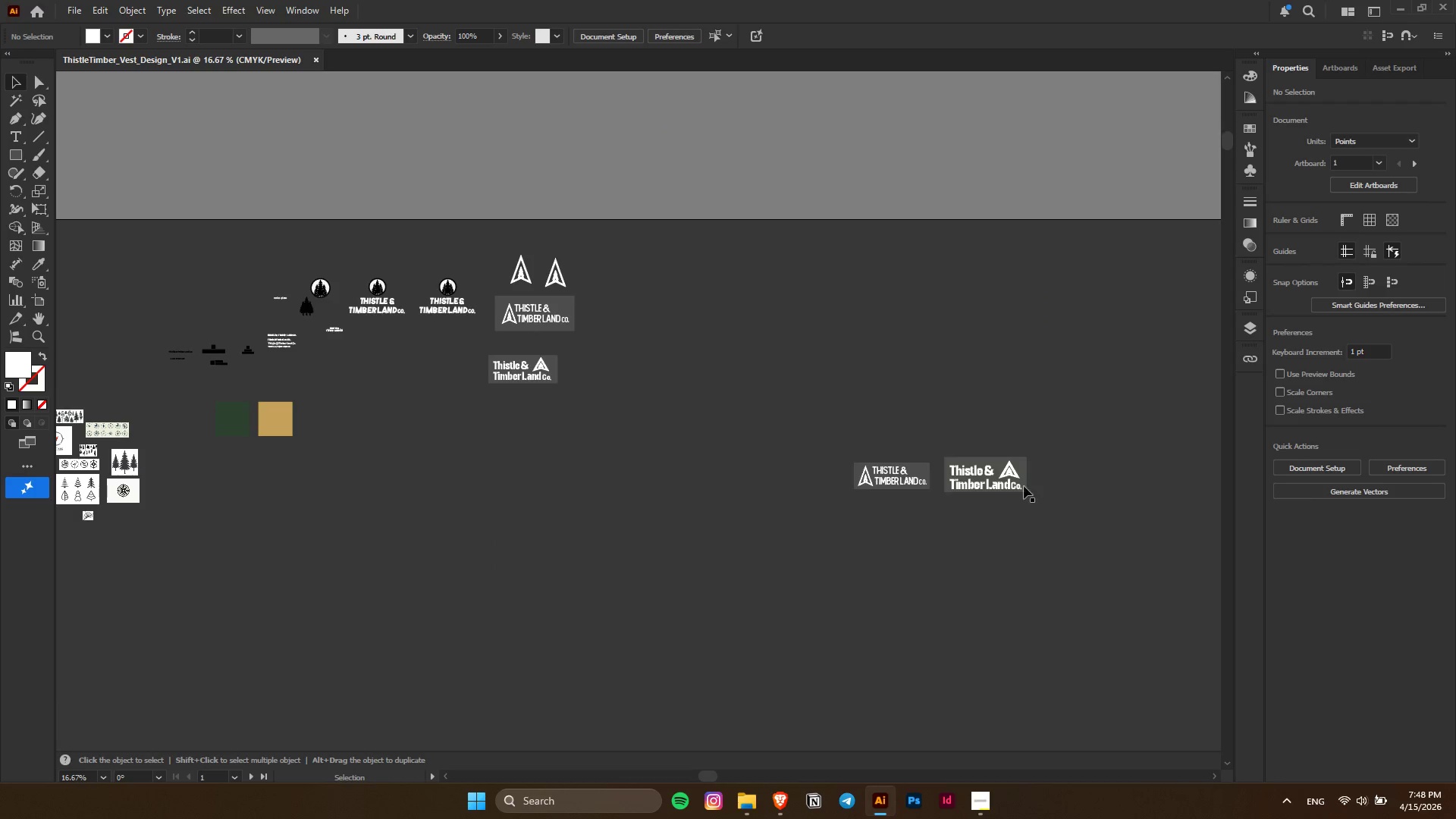 
hold_key(key=AltLeft, duration=0.41)
scroll: coordinate [310, 331], scroll_direction: up, amount: 8.0
 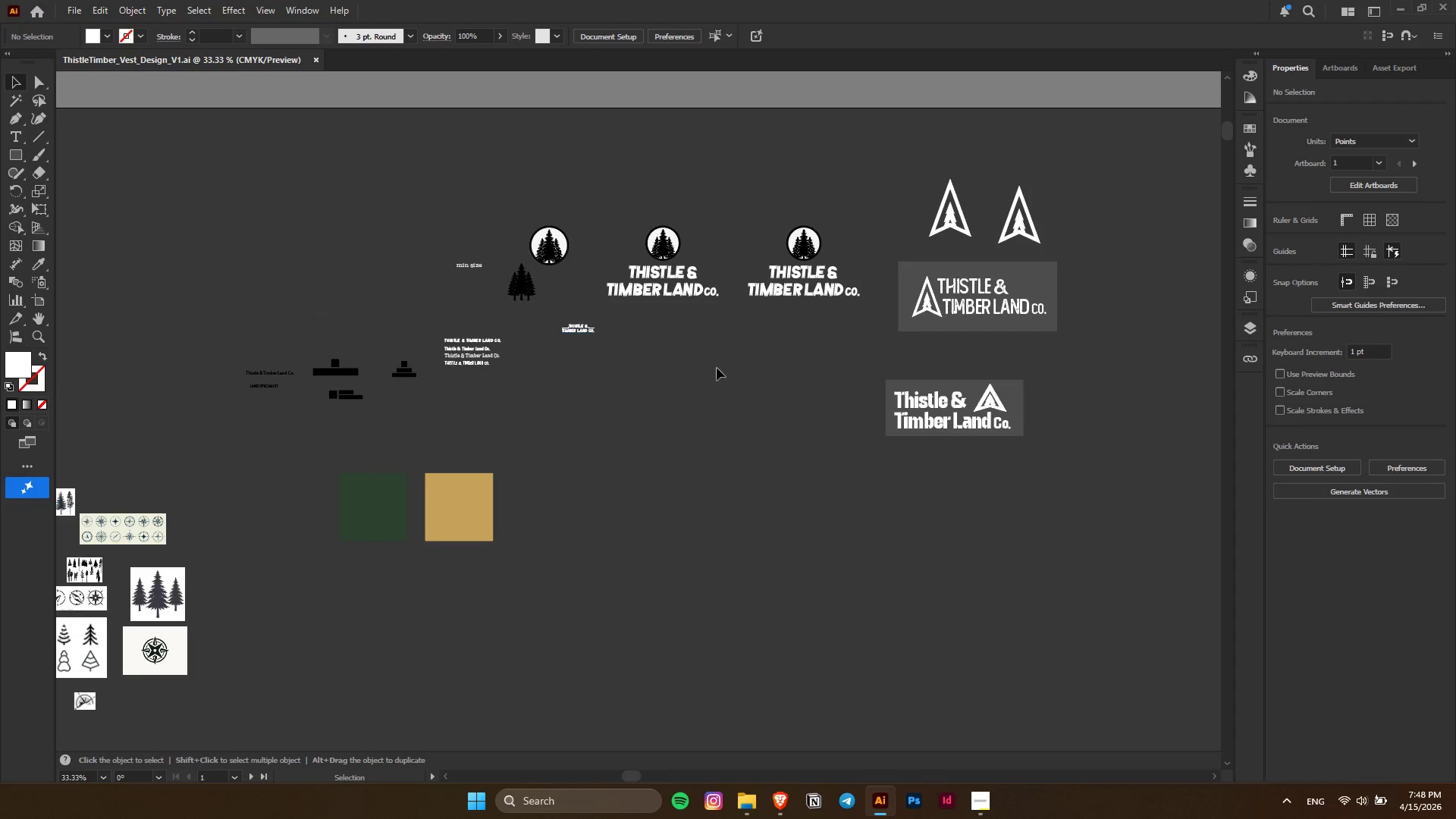 
key(Alt+AltLeft)
 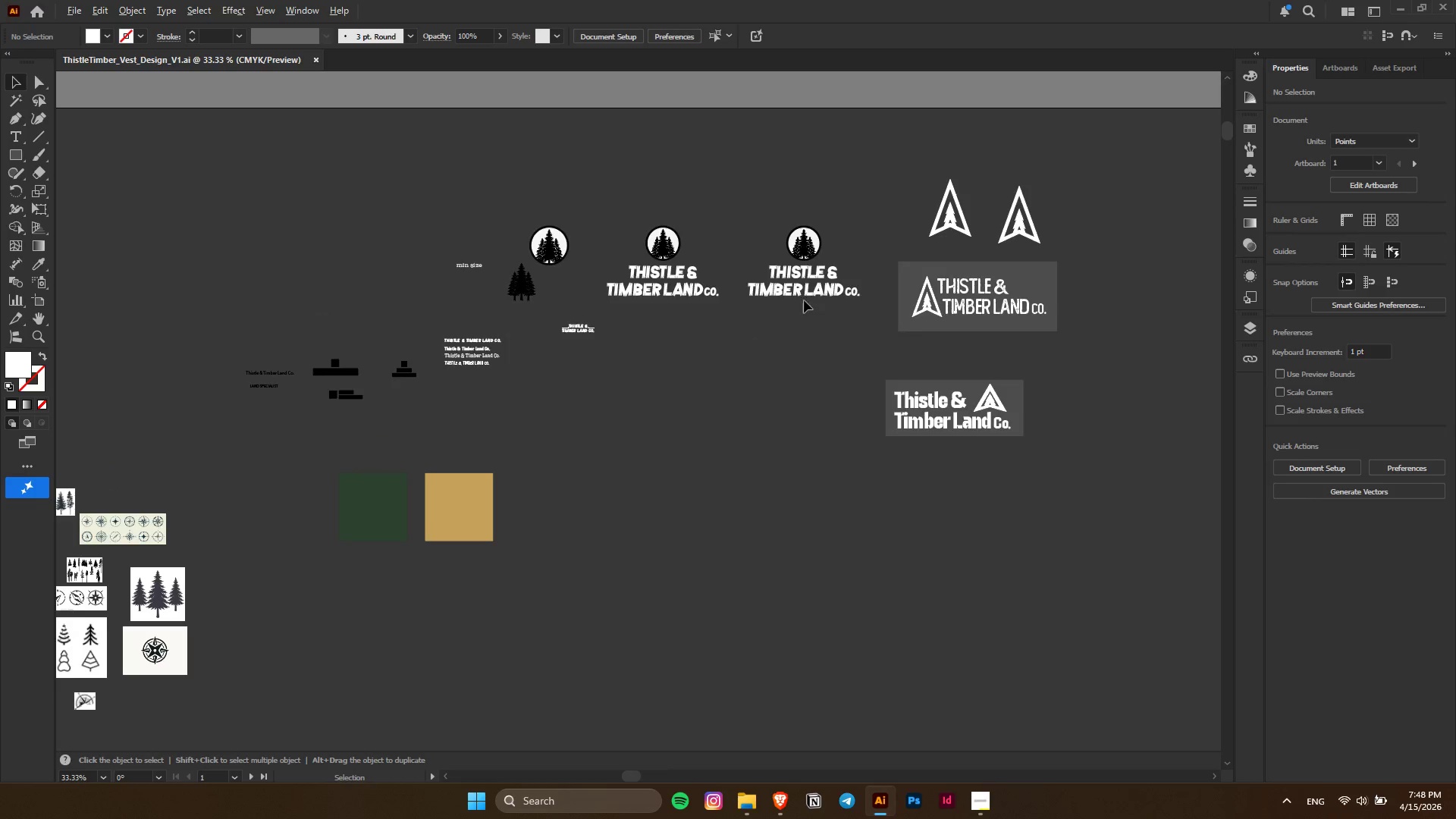 
scroll: coordinate [804, 300], scroll_direction: up, amount: 2.0
 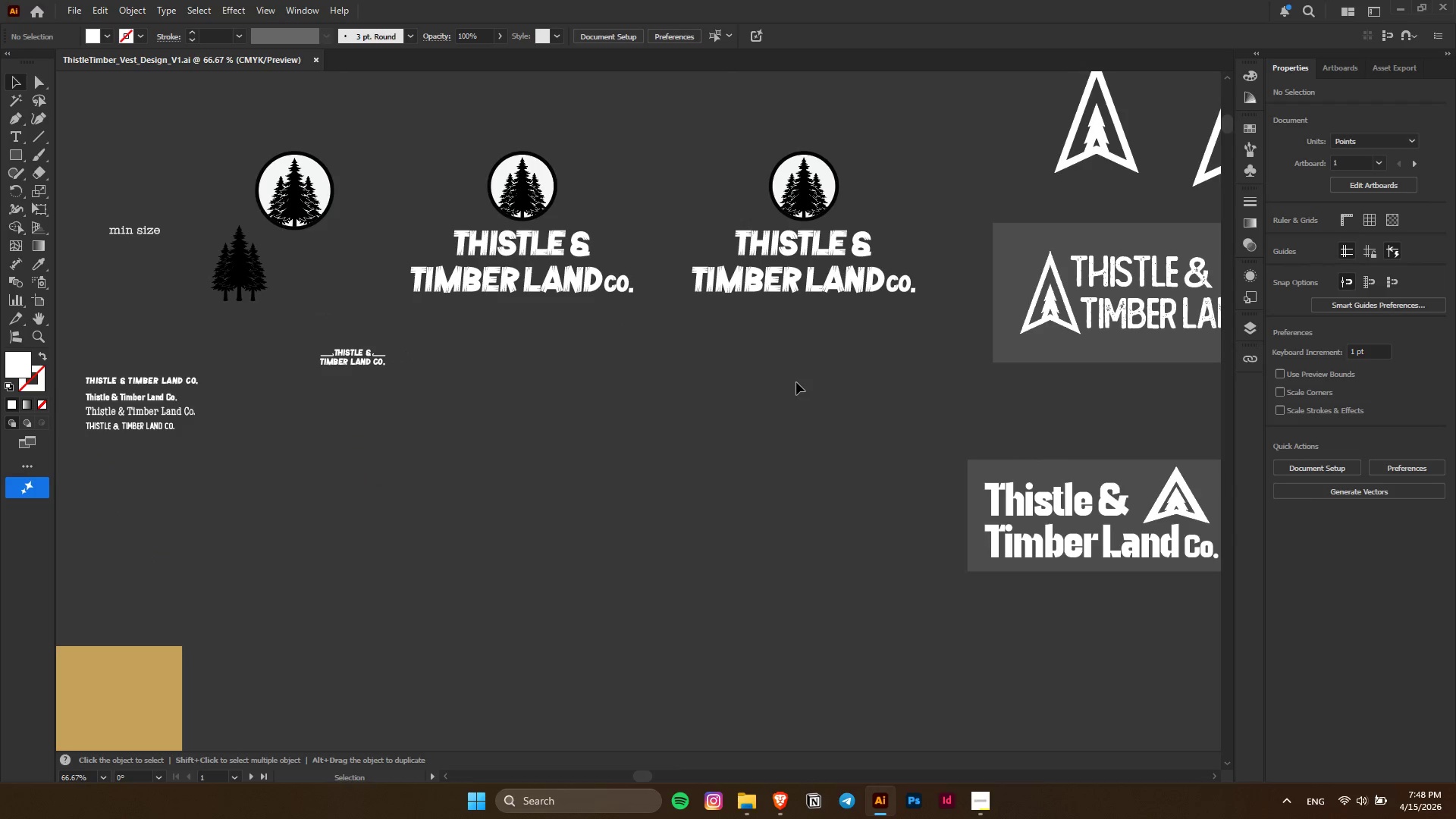 
hold_key(key=ControlLeft, duration=0.86)
 